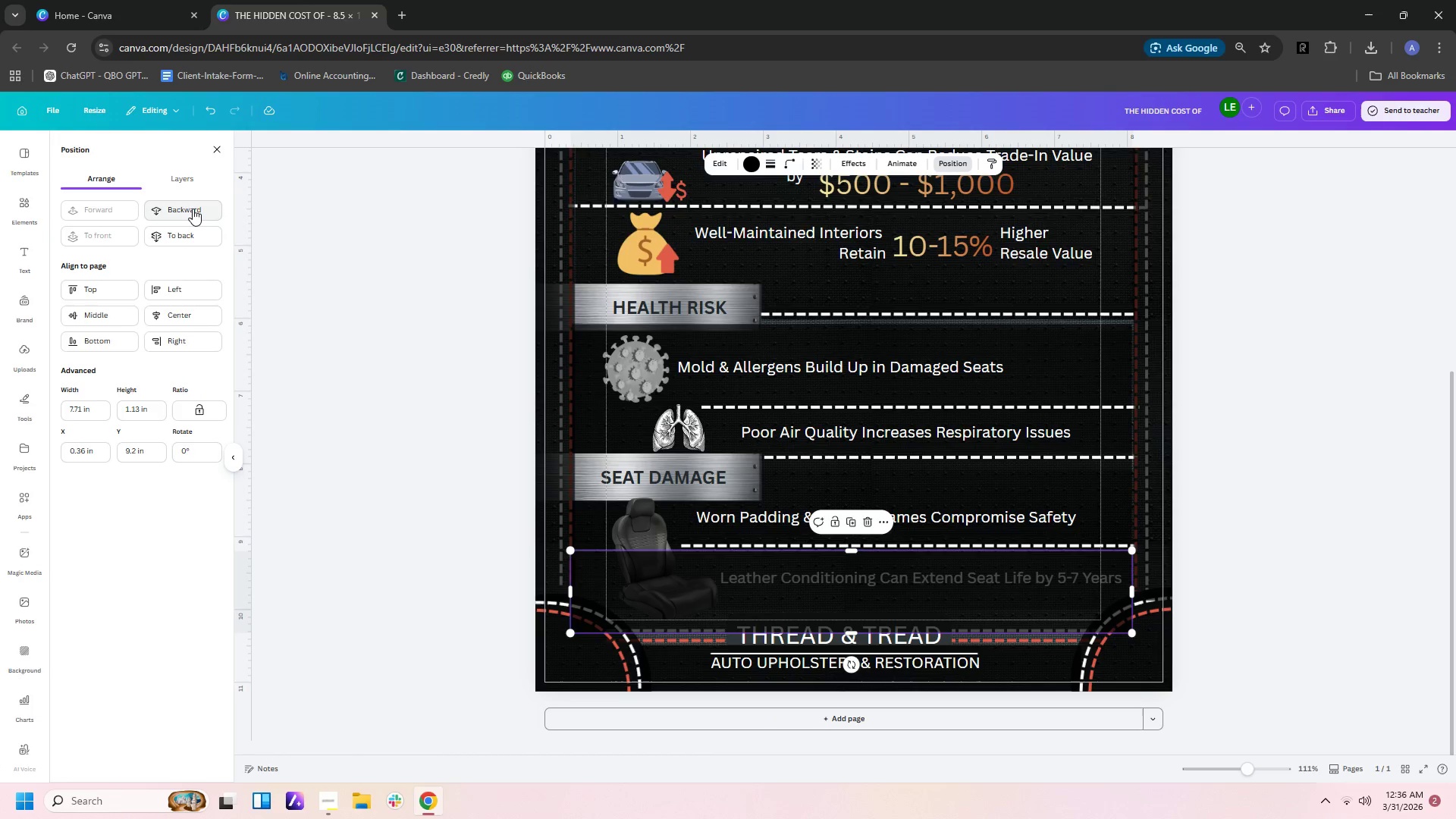 
double_click([193, 209])
 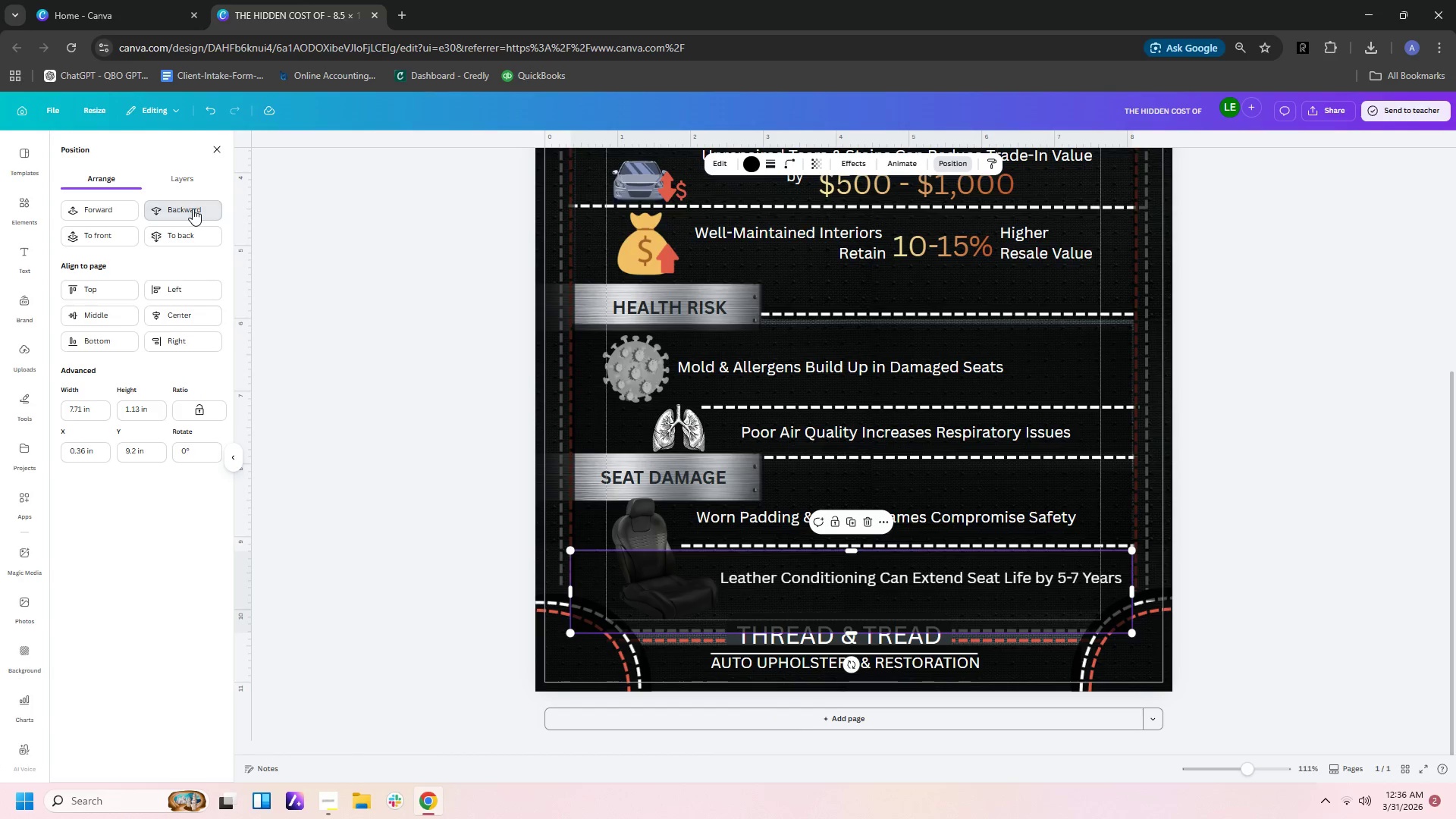 
triple_click([193, 209])
 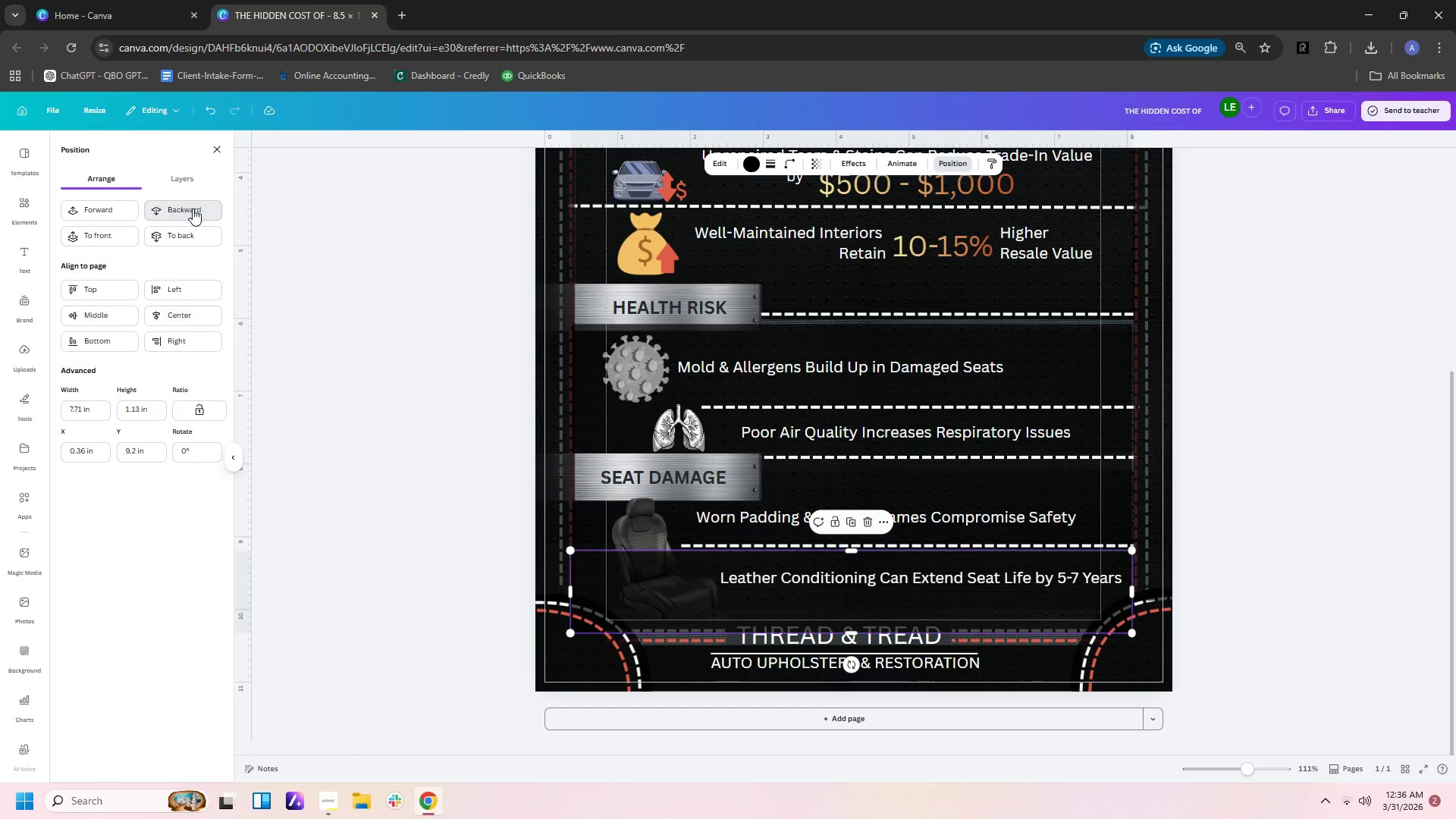 
double_click([193, 209])
 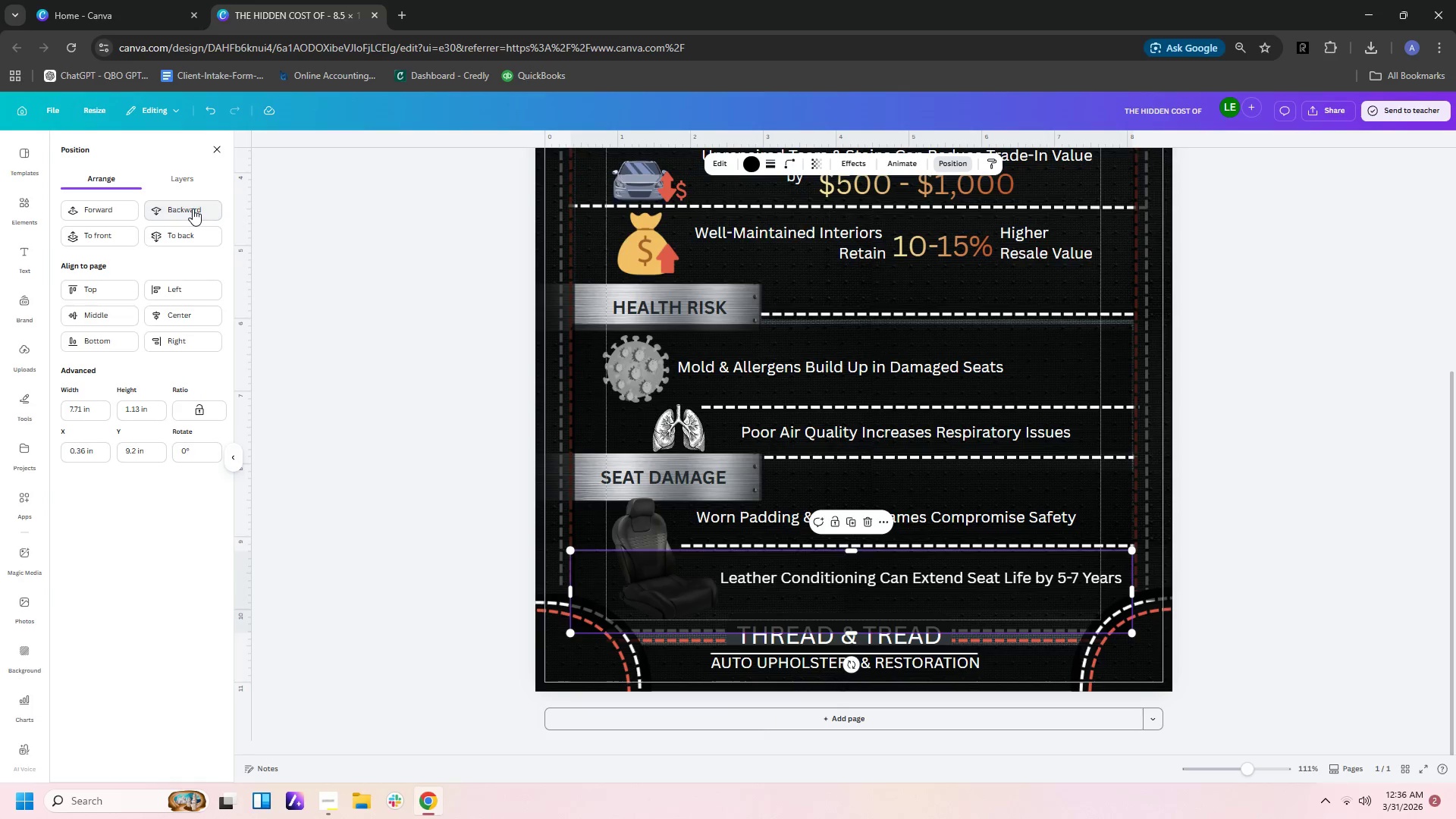 
triple_click([193, 209])
 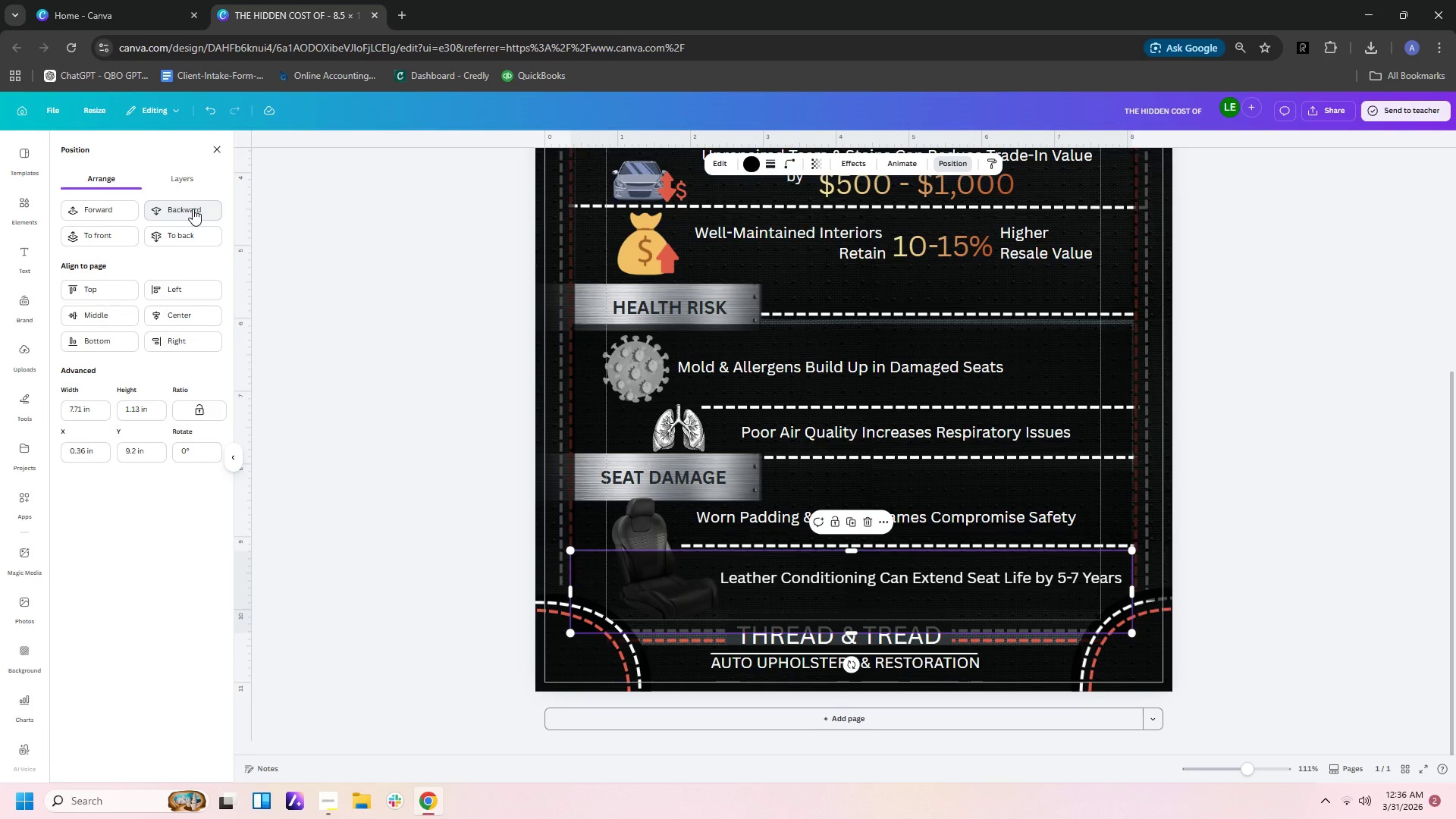 
triple_click([193, 209])
 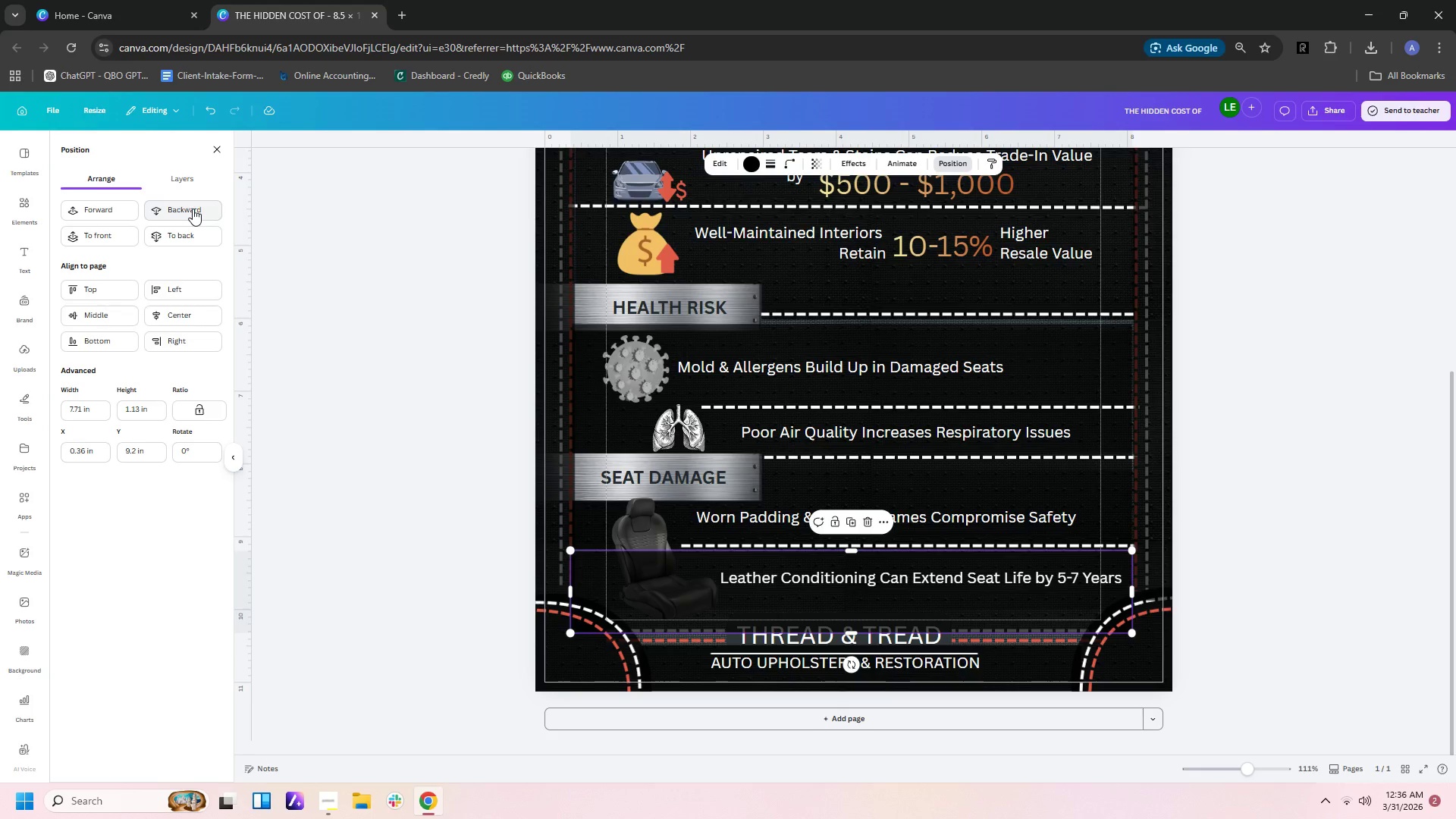 
left_click([193, 209])
 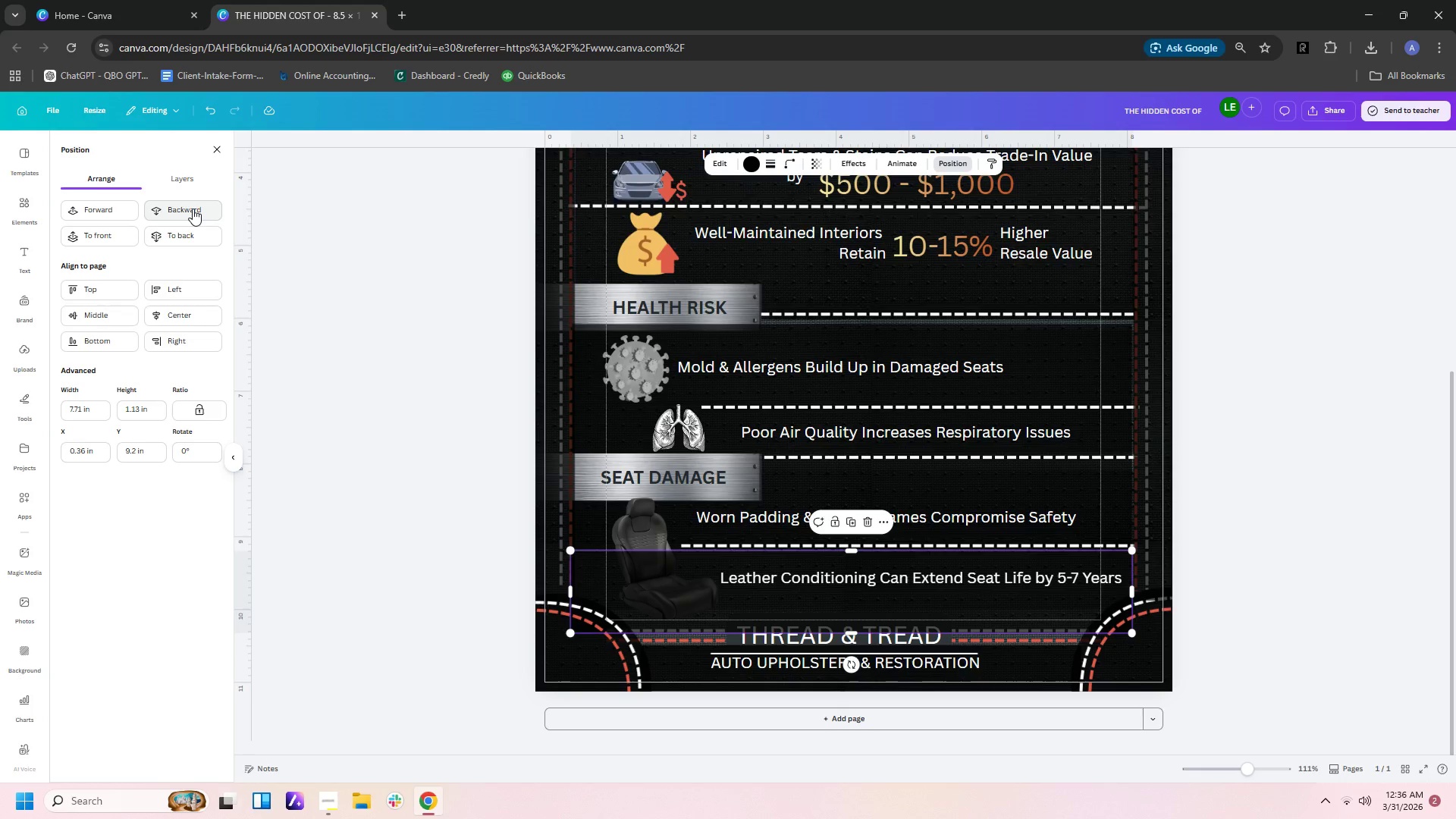 
left_click([193, 209])
 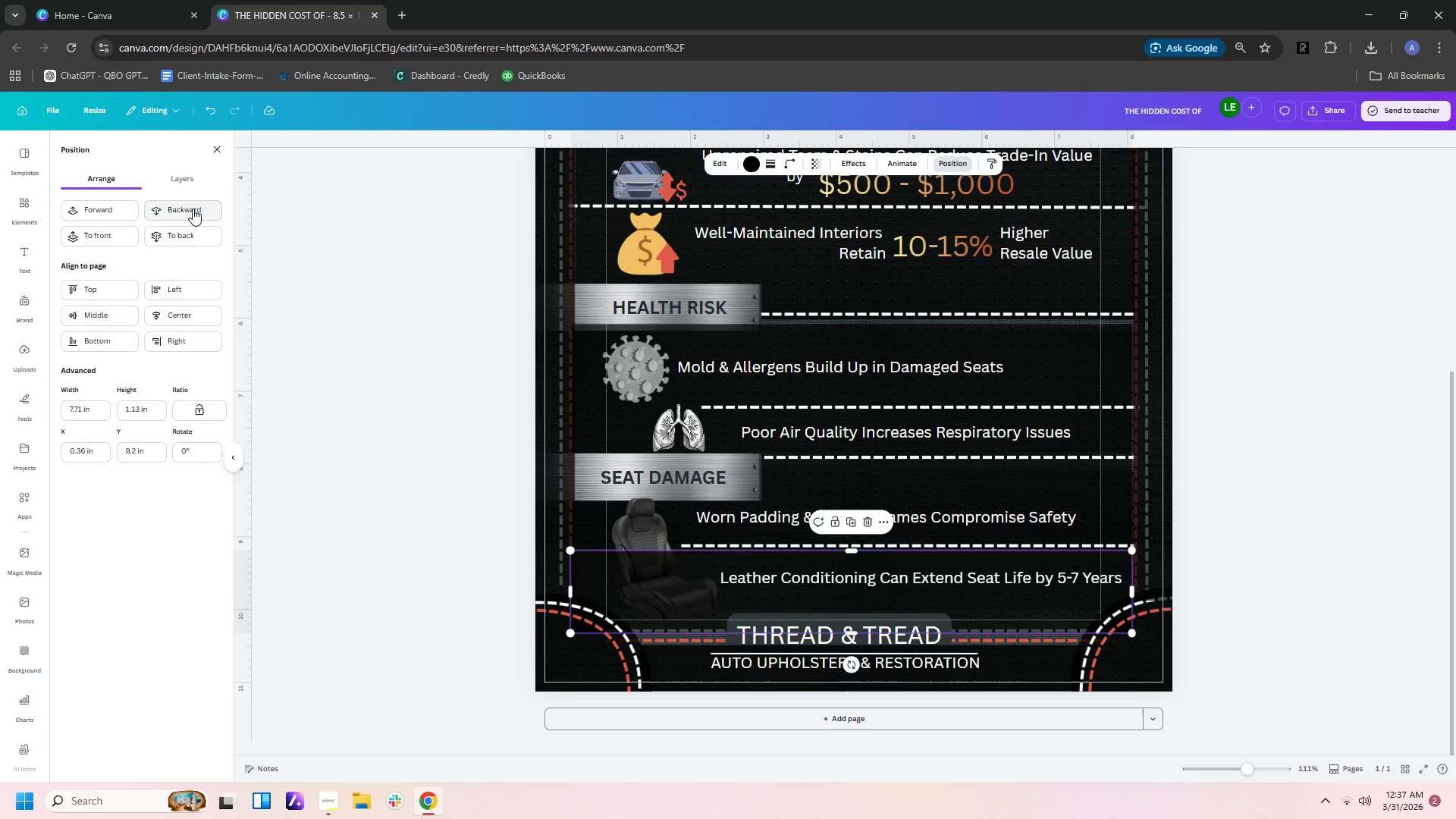 
double_click([193, 209])
 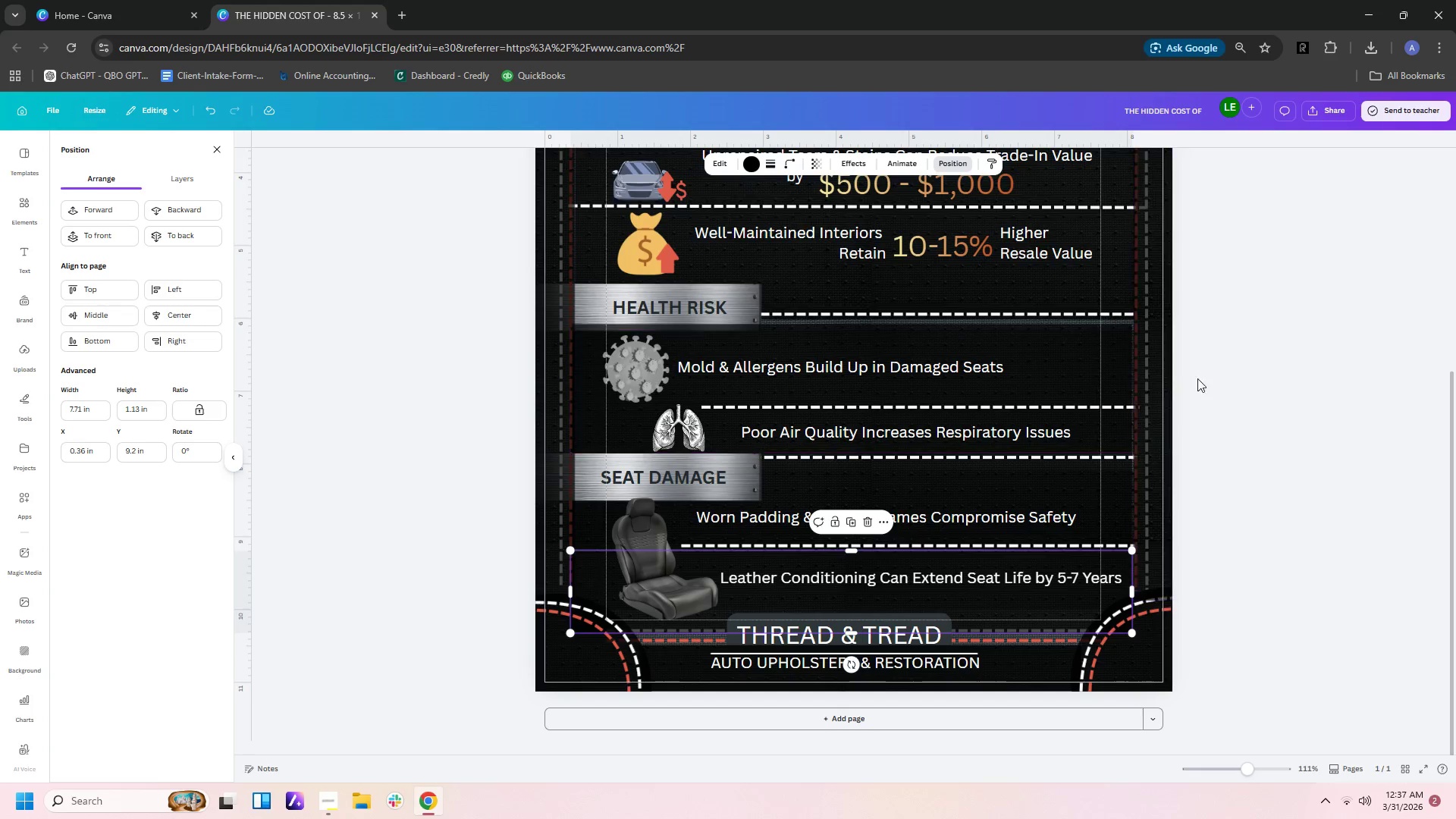 
left_click([1234, 381])
 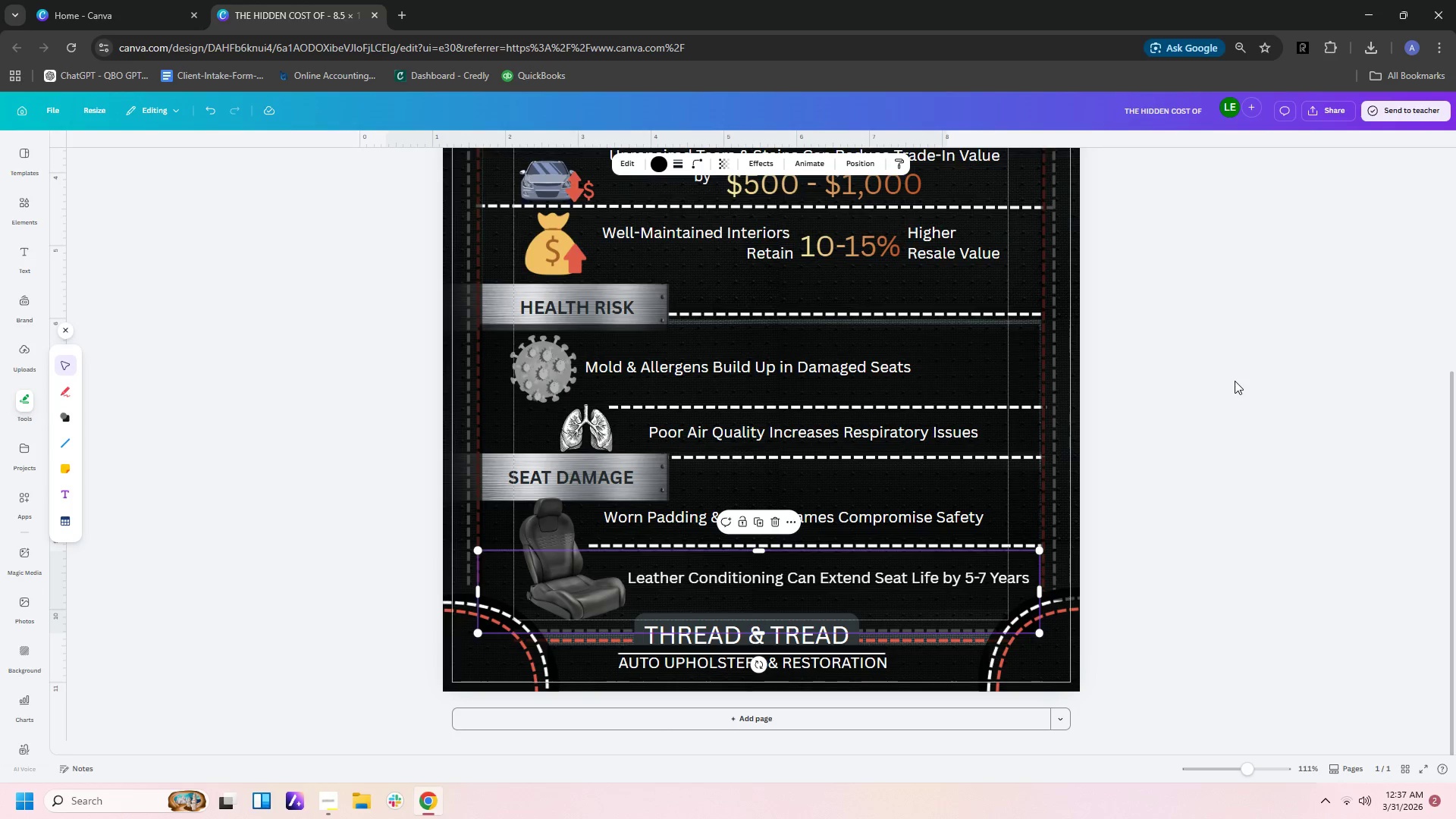 
left_click([1235, 381])
 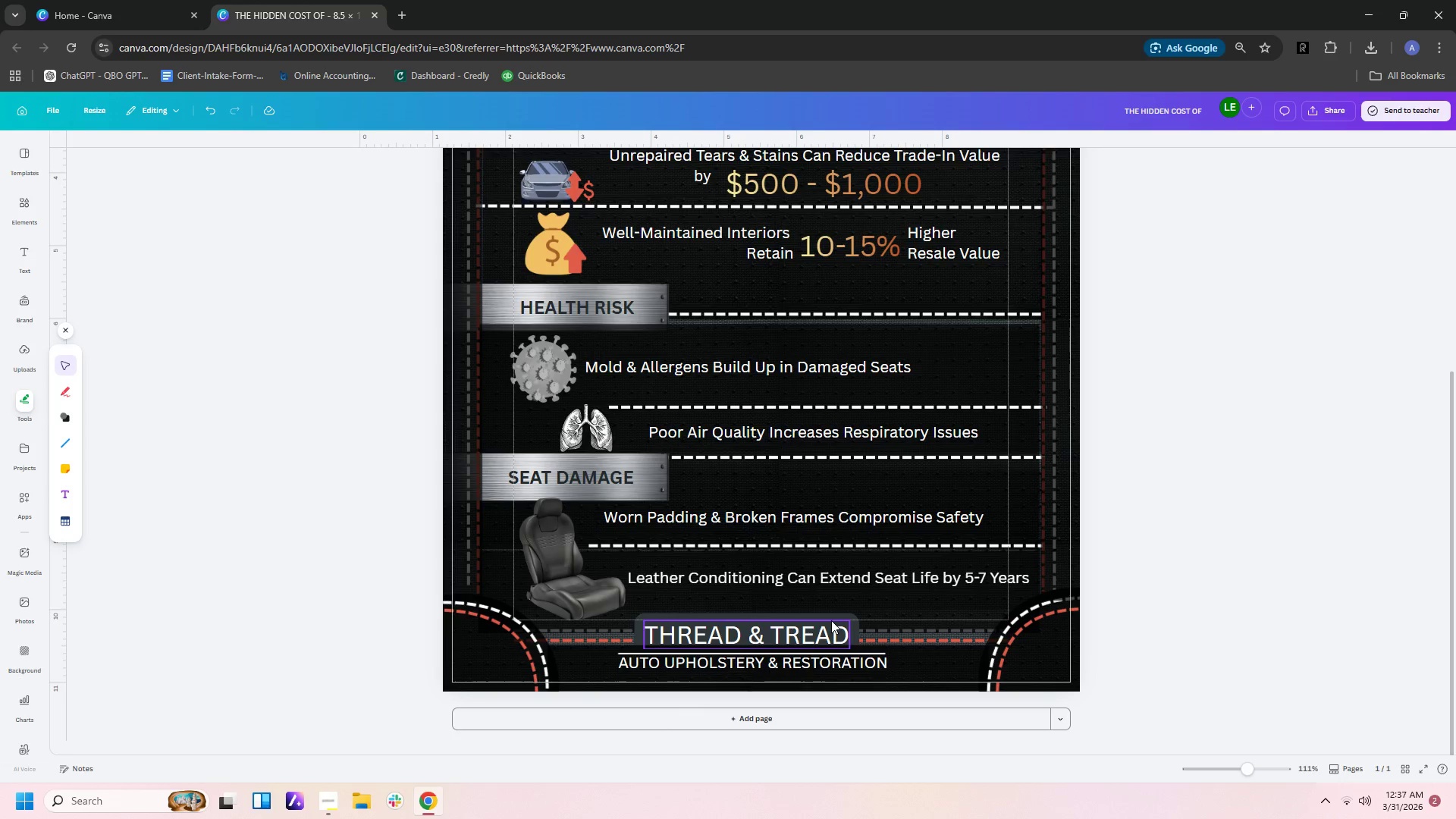 
left_click([845, 615])
 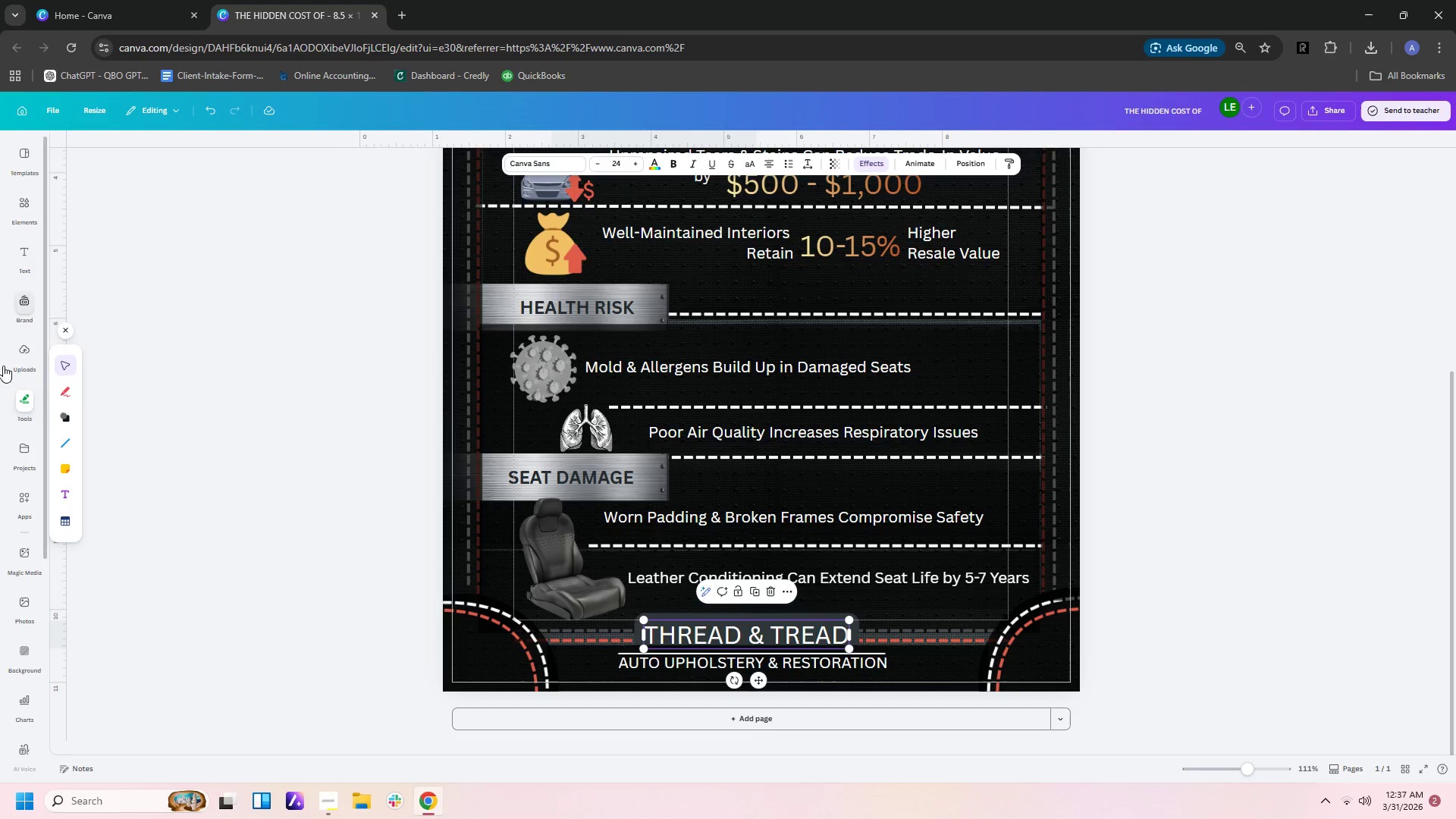 
left_click([871, 165])
 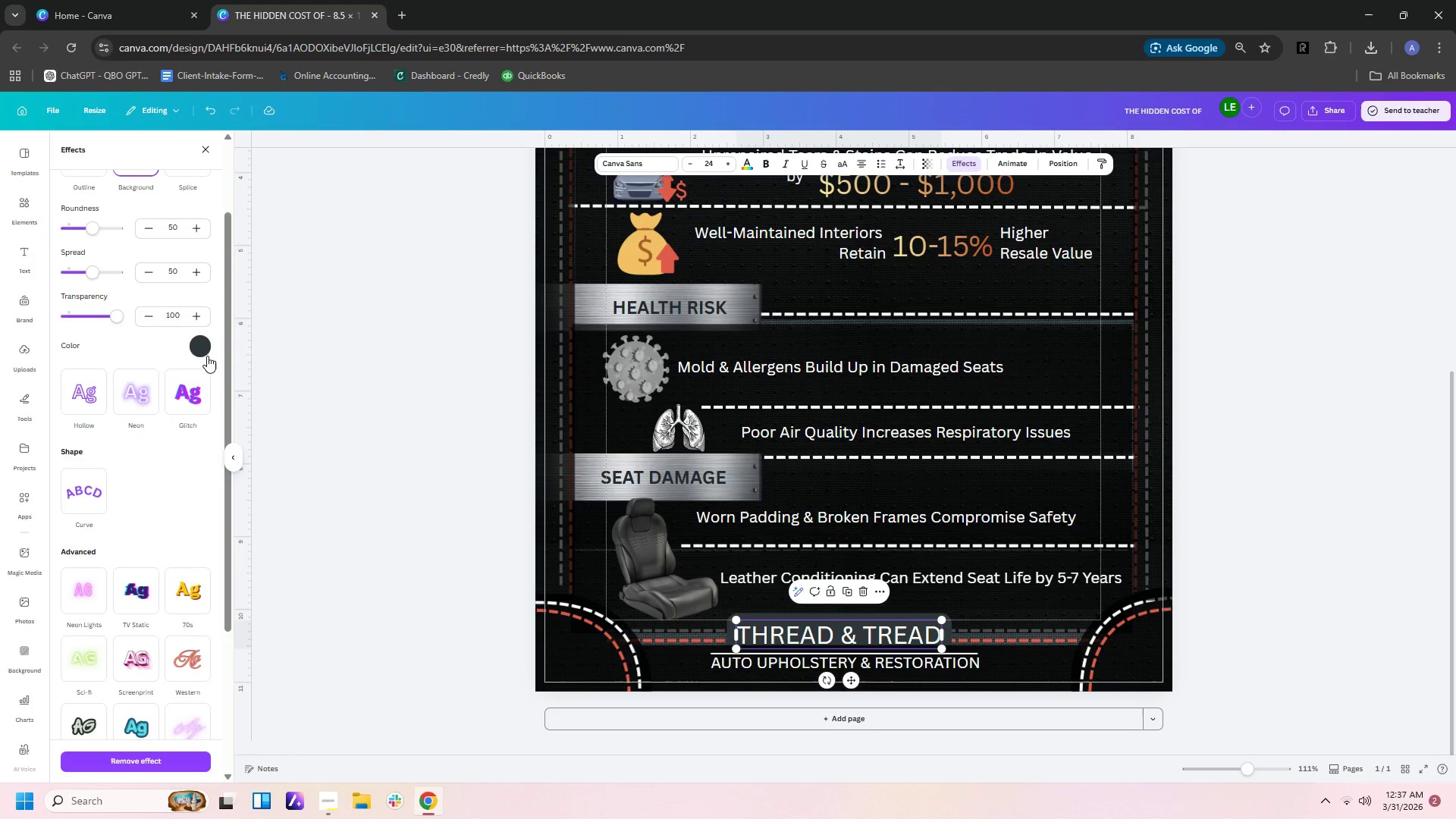 
left_click([202, 347])
 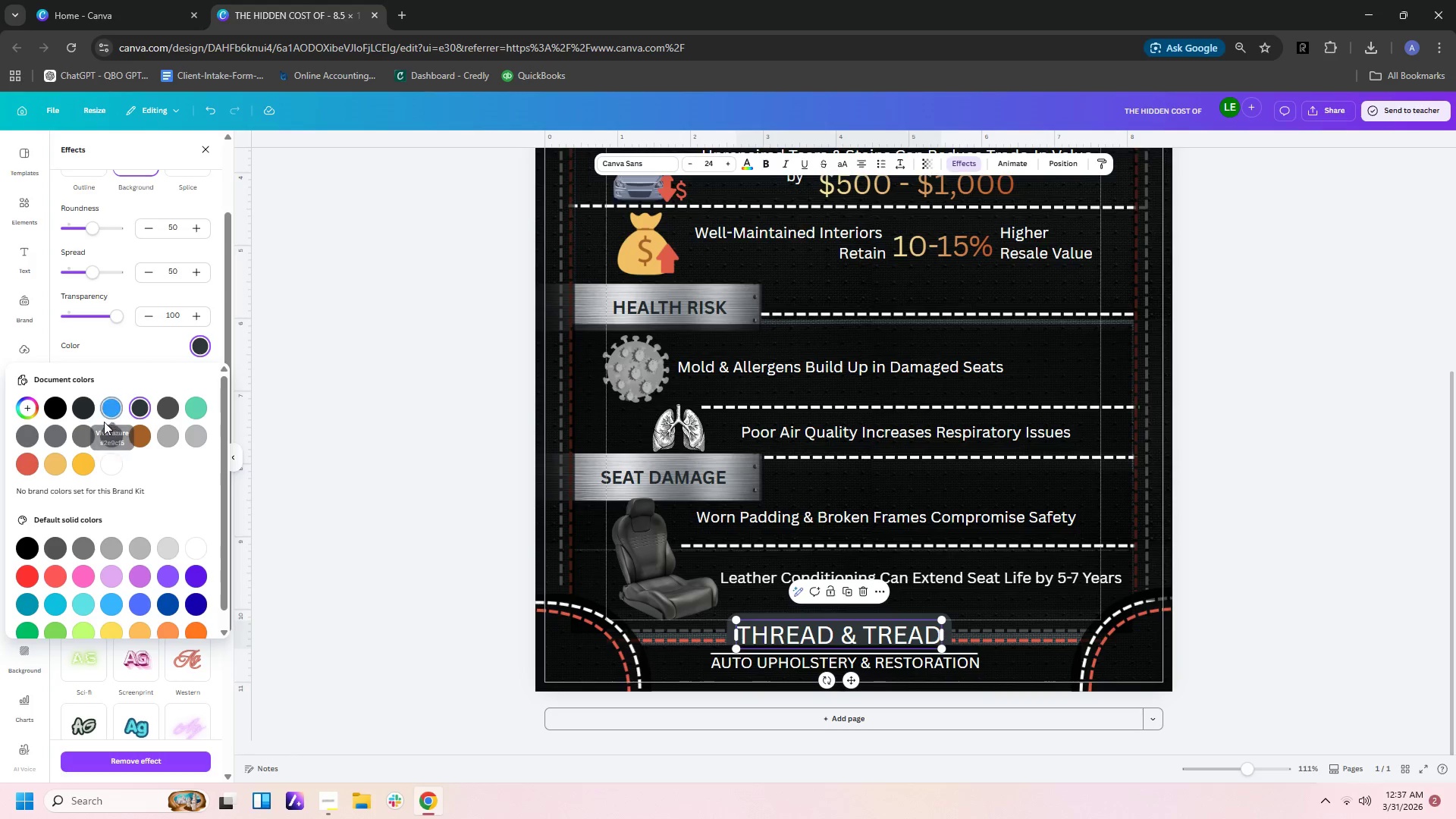 
left_click([85, 411])
 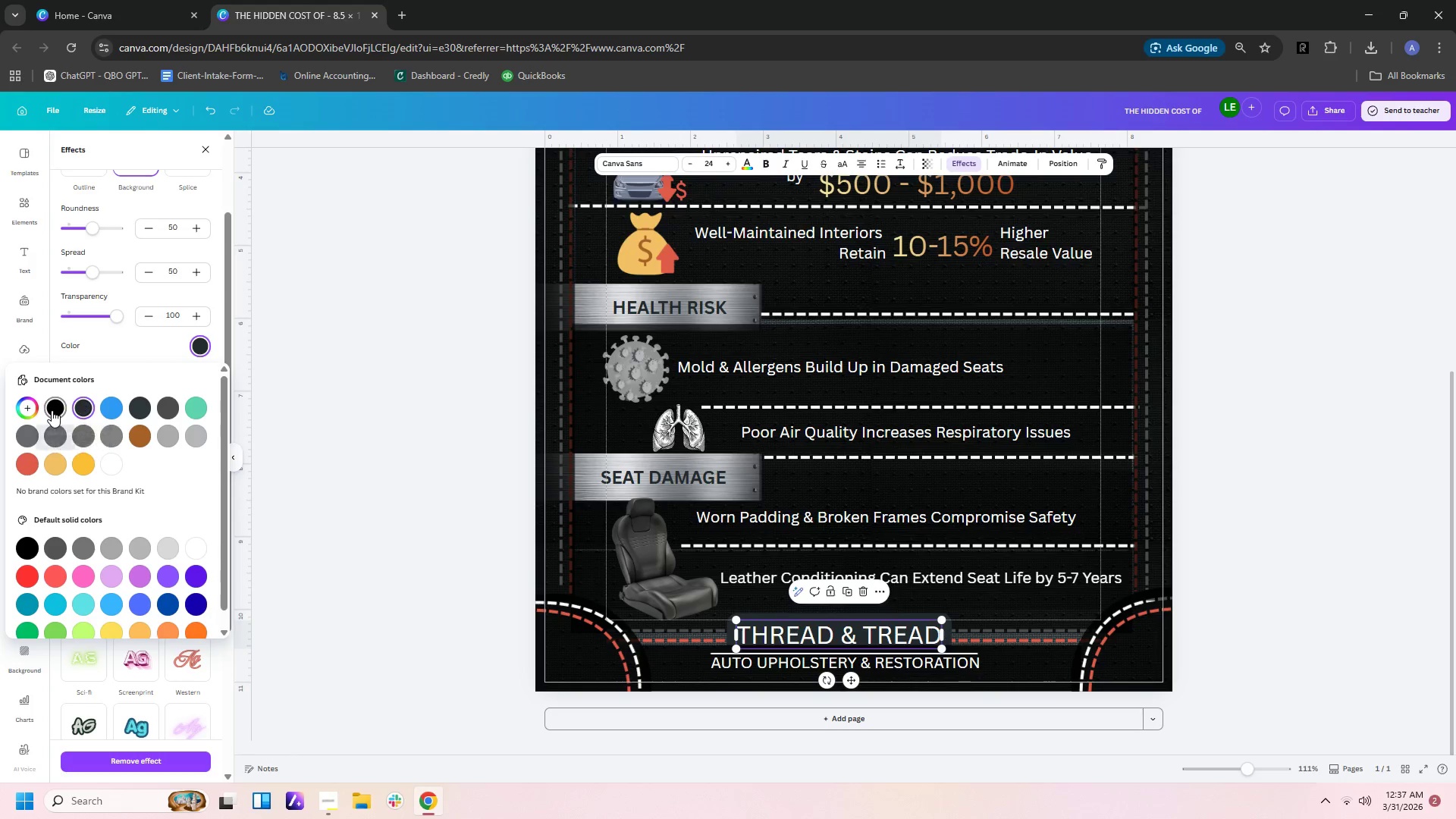 
left_click([48, 409])
 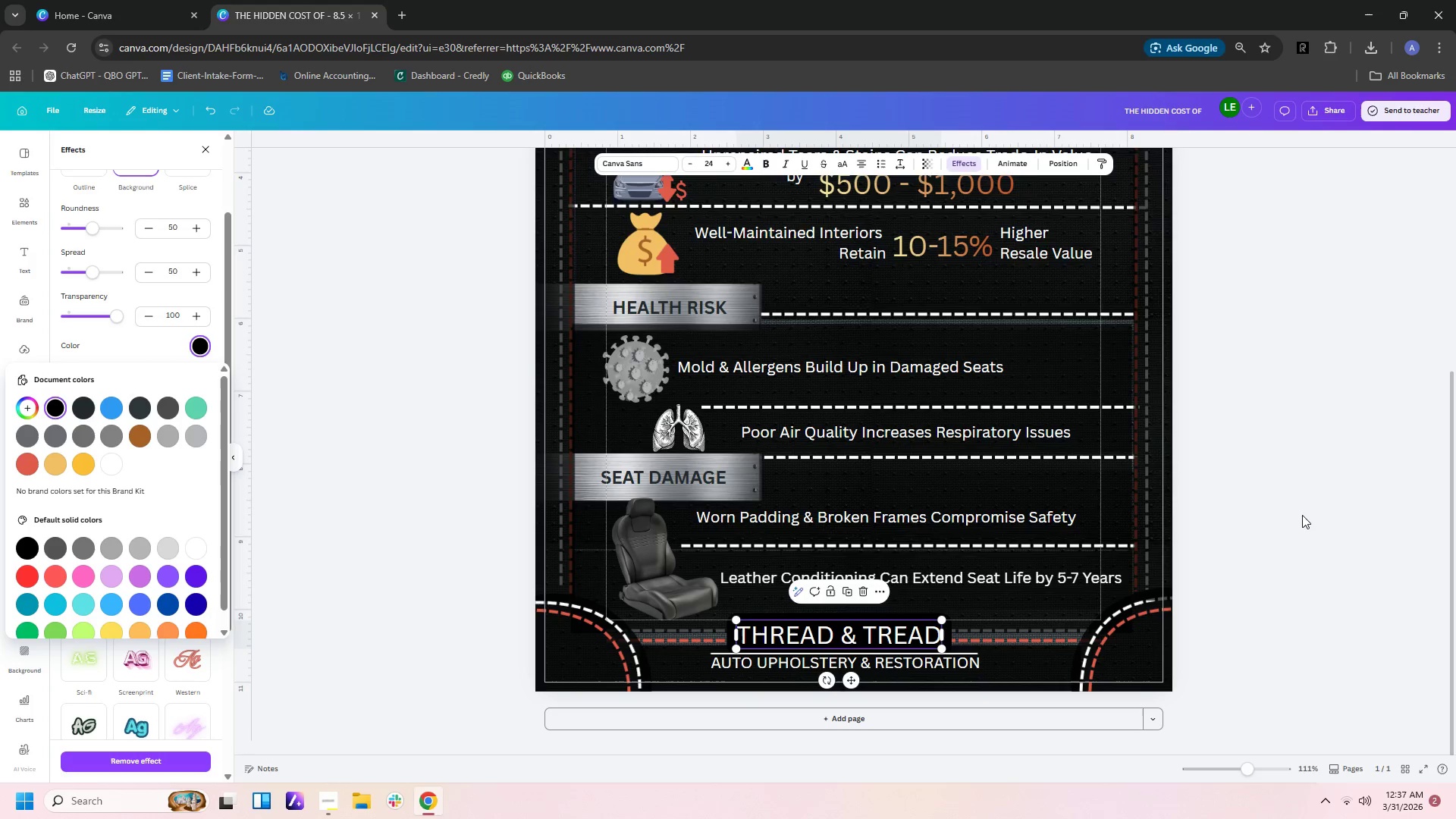 
left_click([1304, 505])
 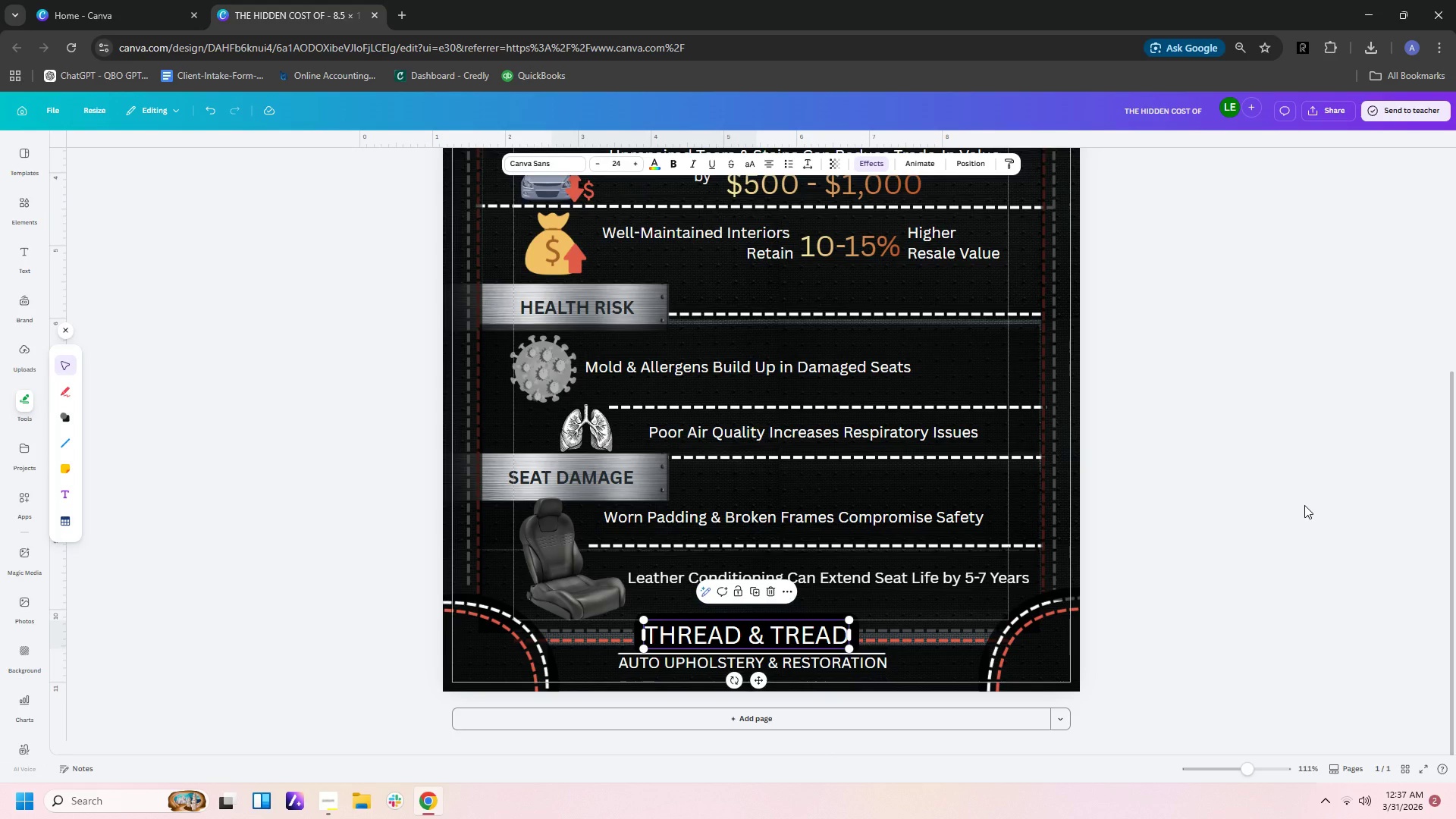 
left_click([1304, 505])
 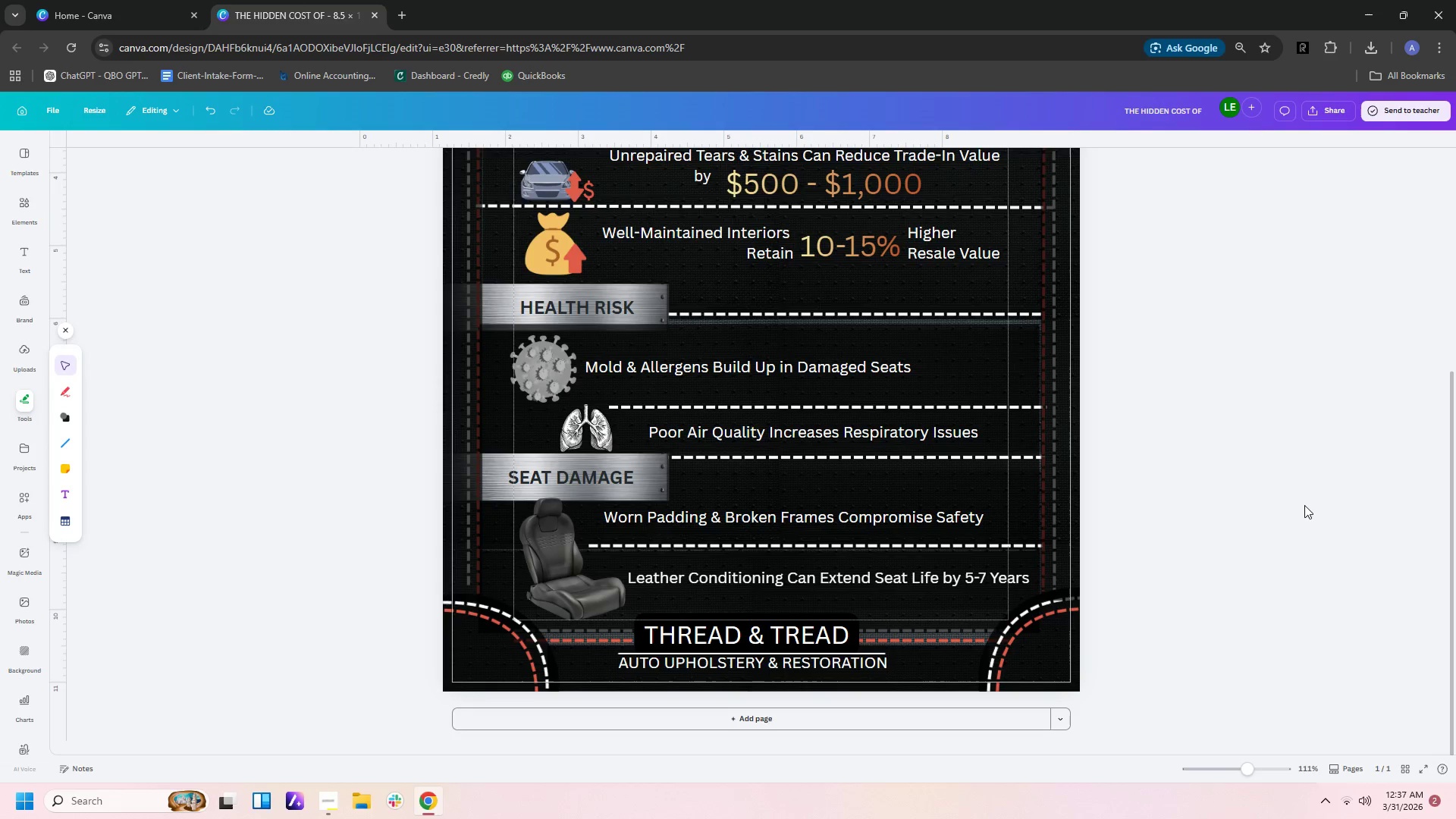 
scroll: coordinate [1304, 505], scroll_direction: down, amount: 1.0
 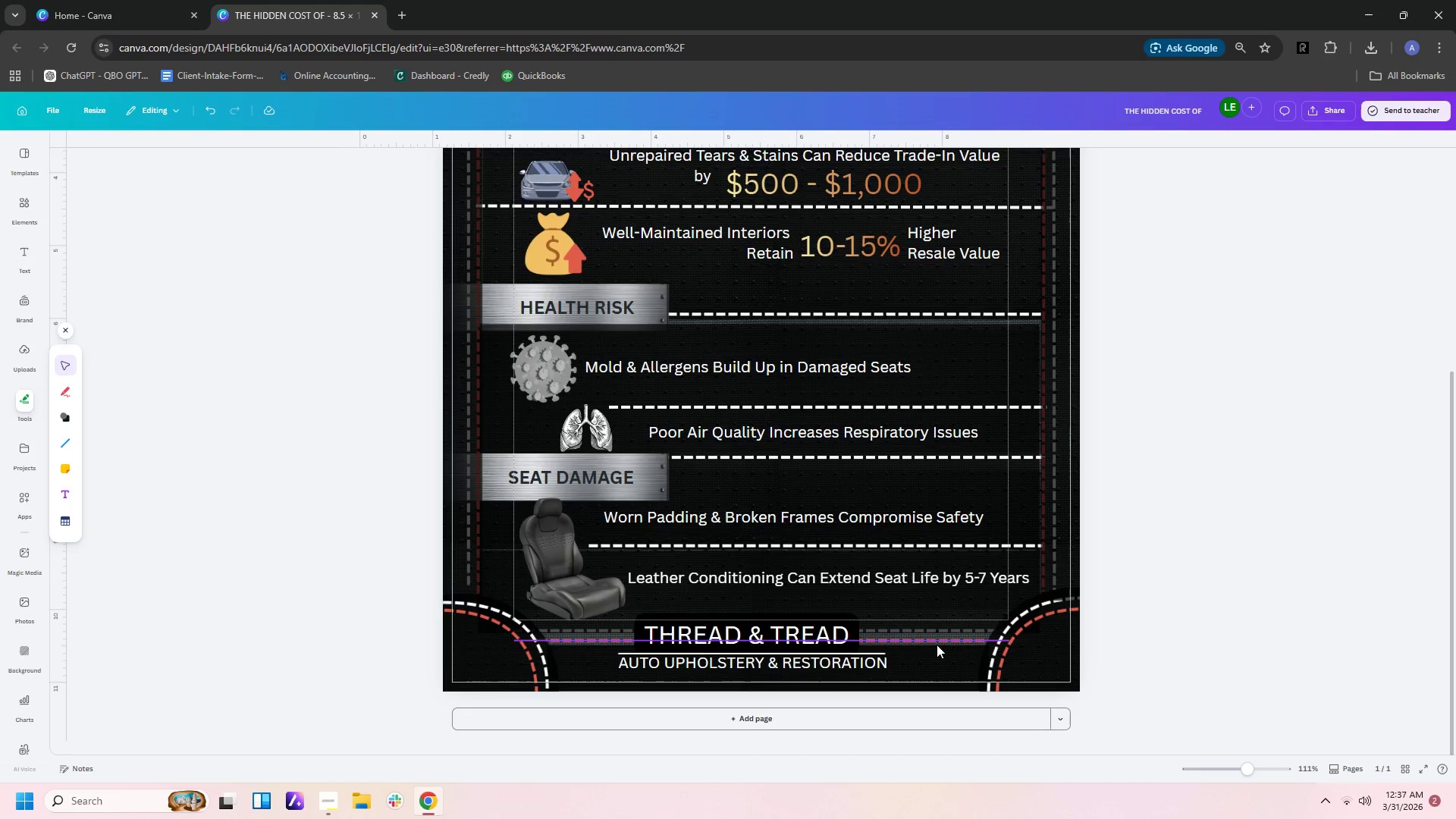 
left_click([937, 649])
 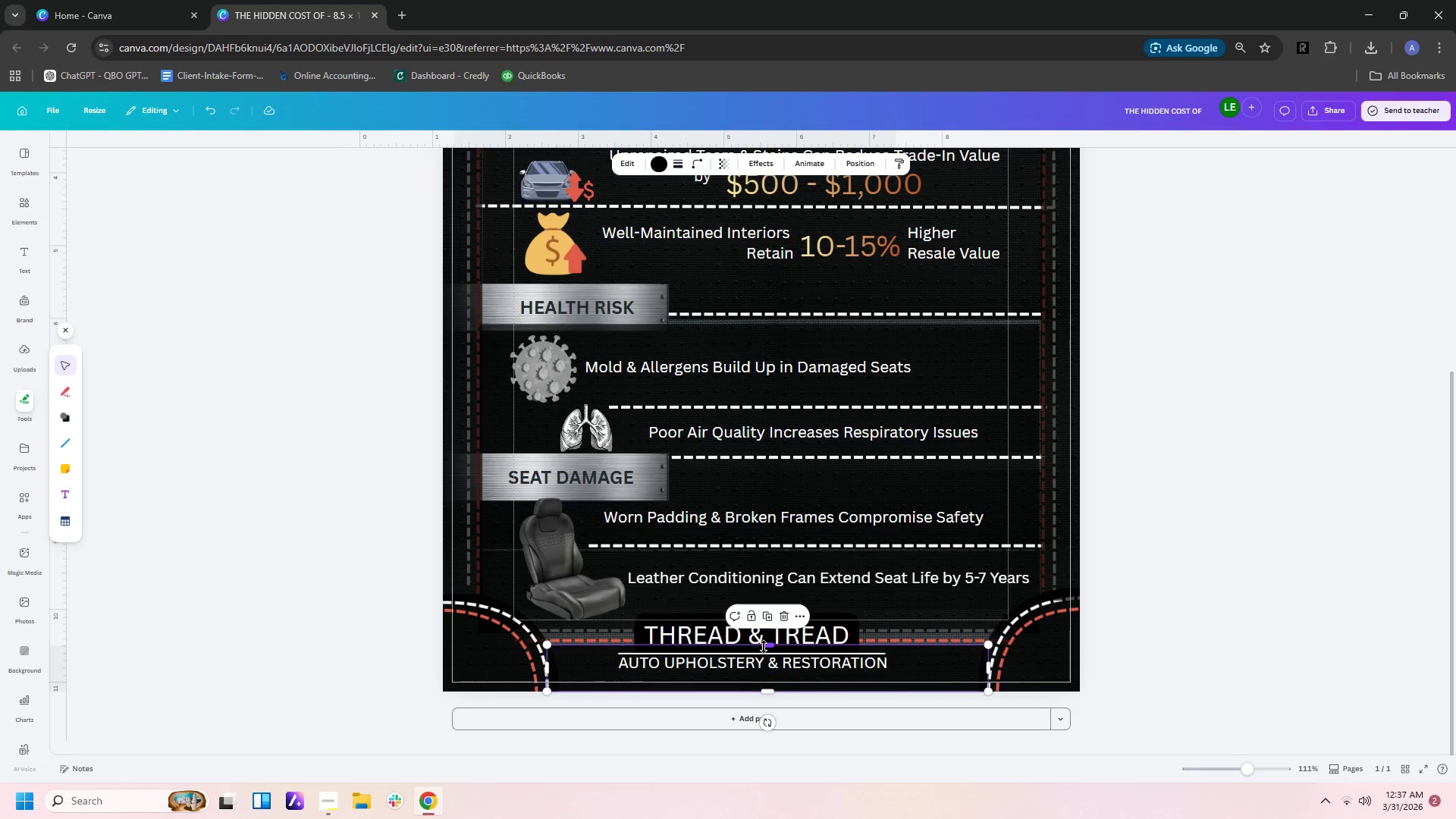 
left_click_drag(start_coordinate=[764, 647], to_coordinate=[765, 633])
 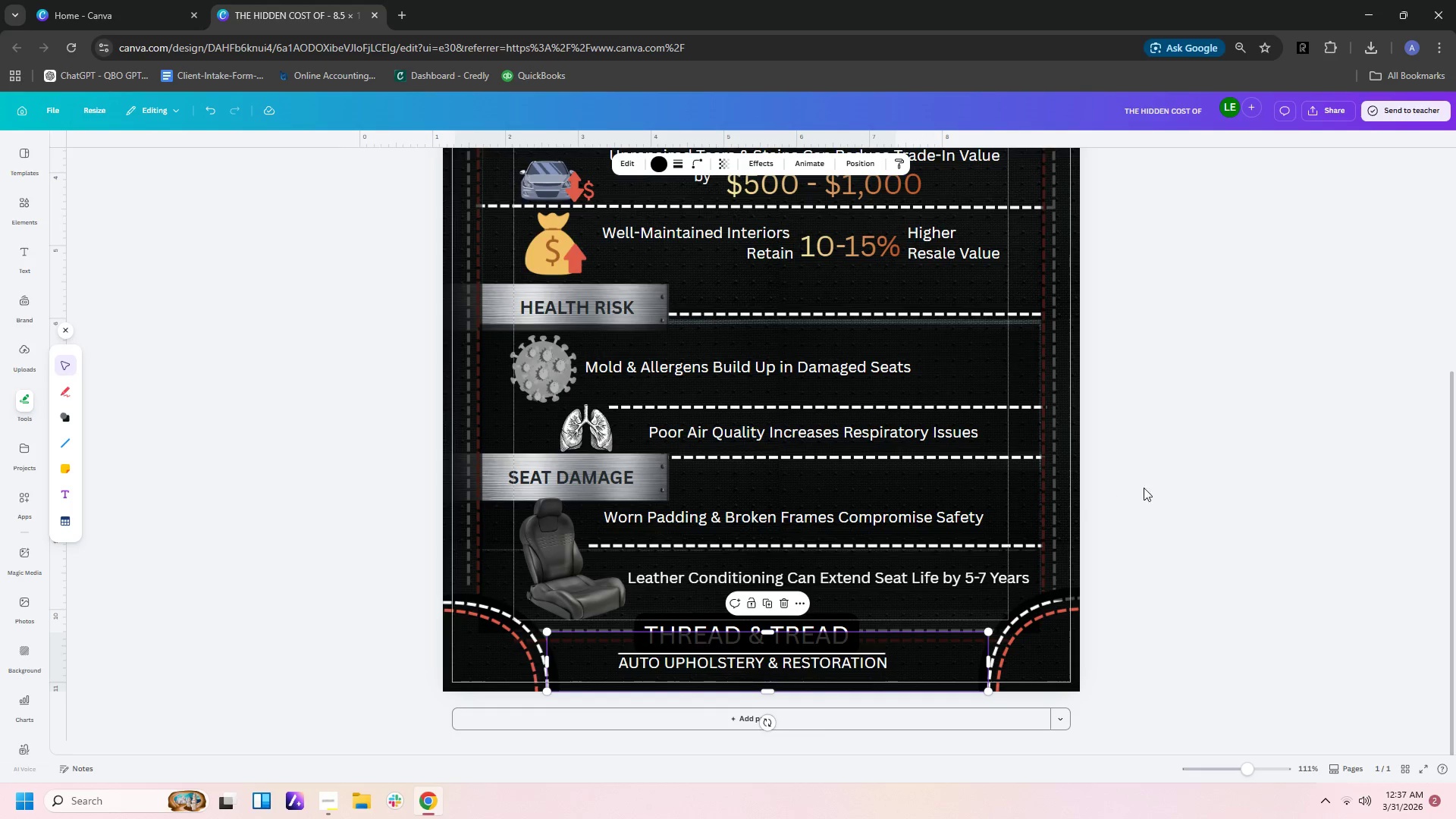 
left_click([1151, 487])
 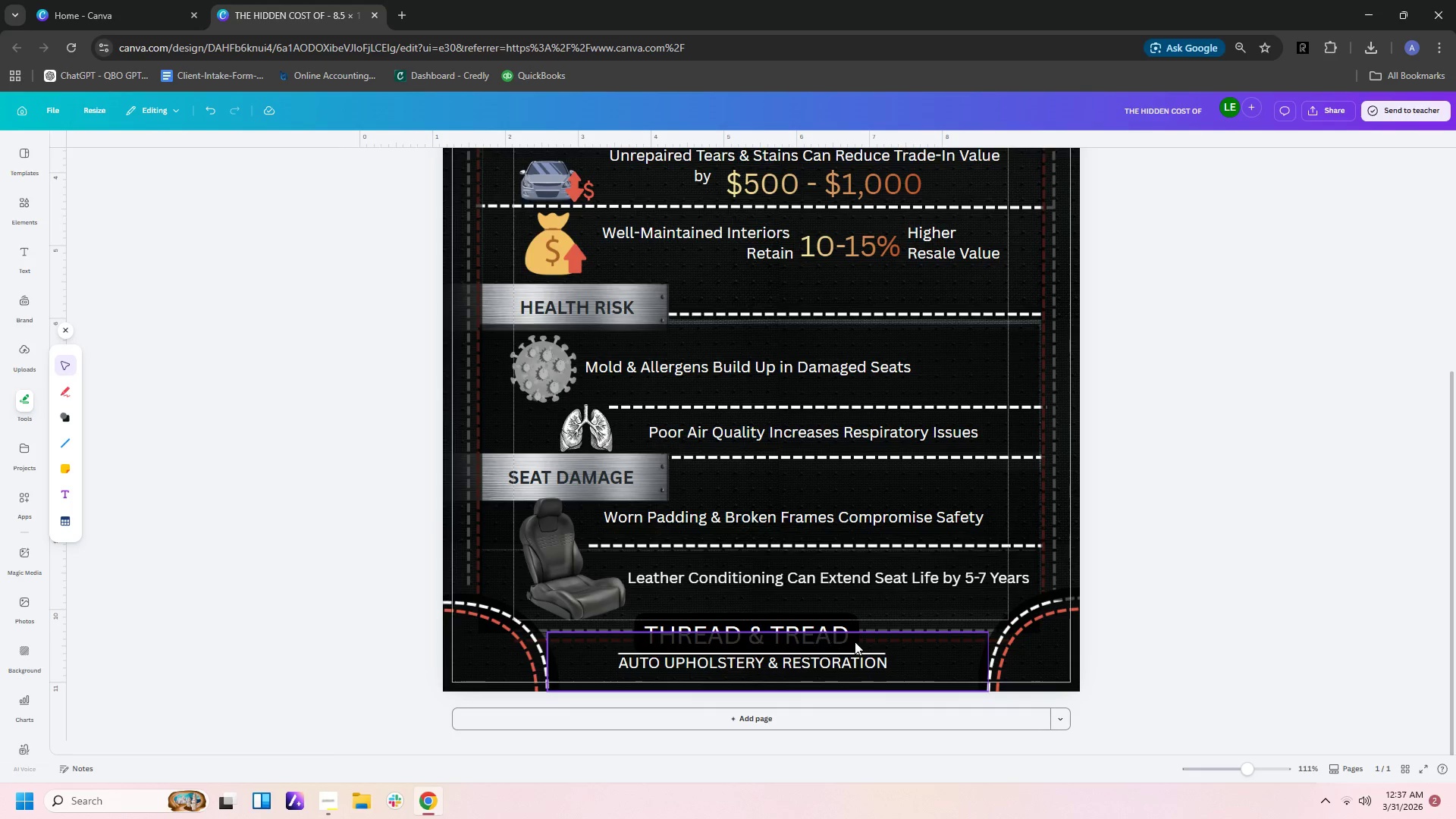 
left_click([908, 655])
 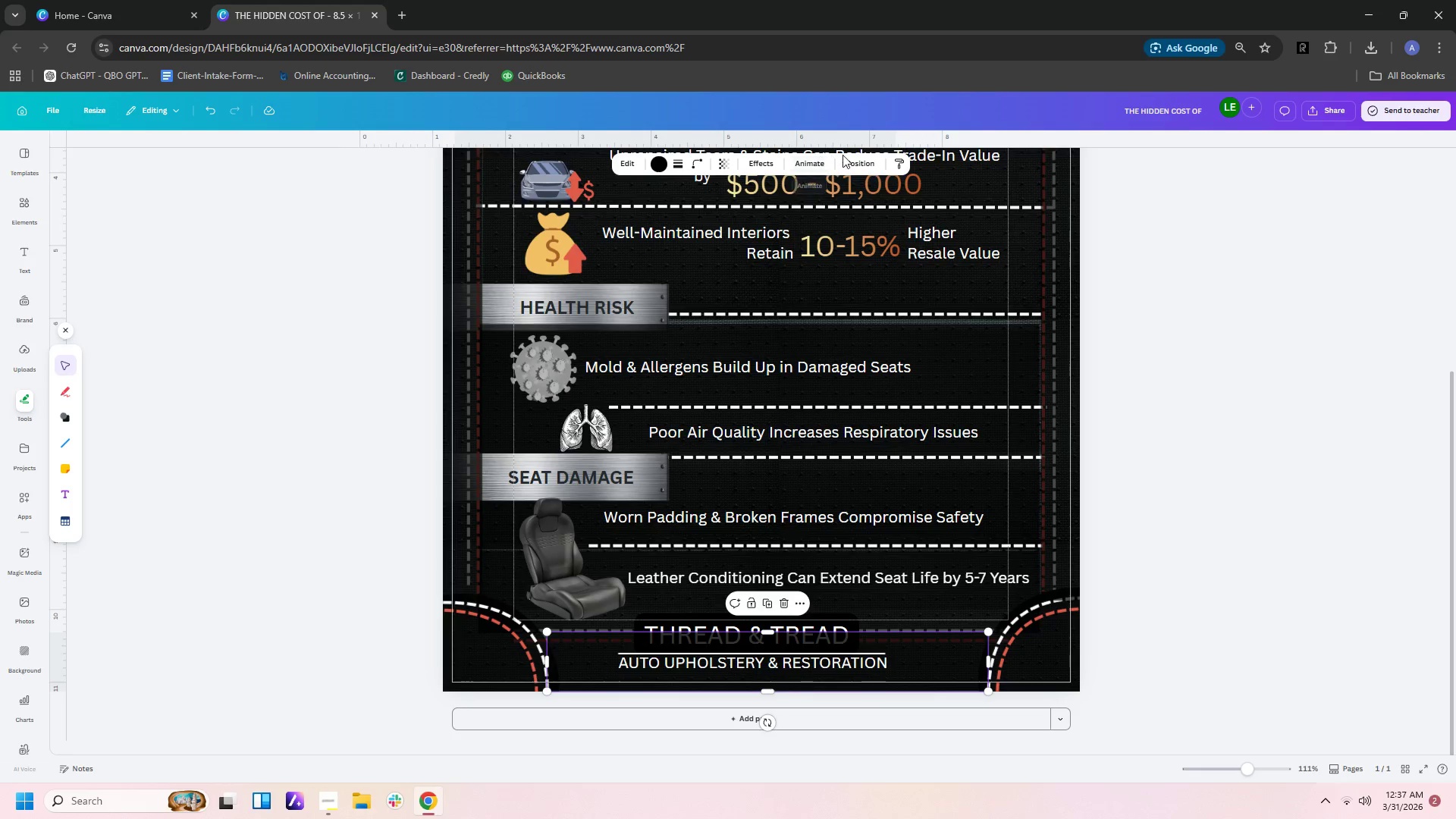 
left_click([854, 162])
 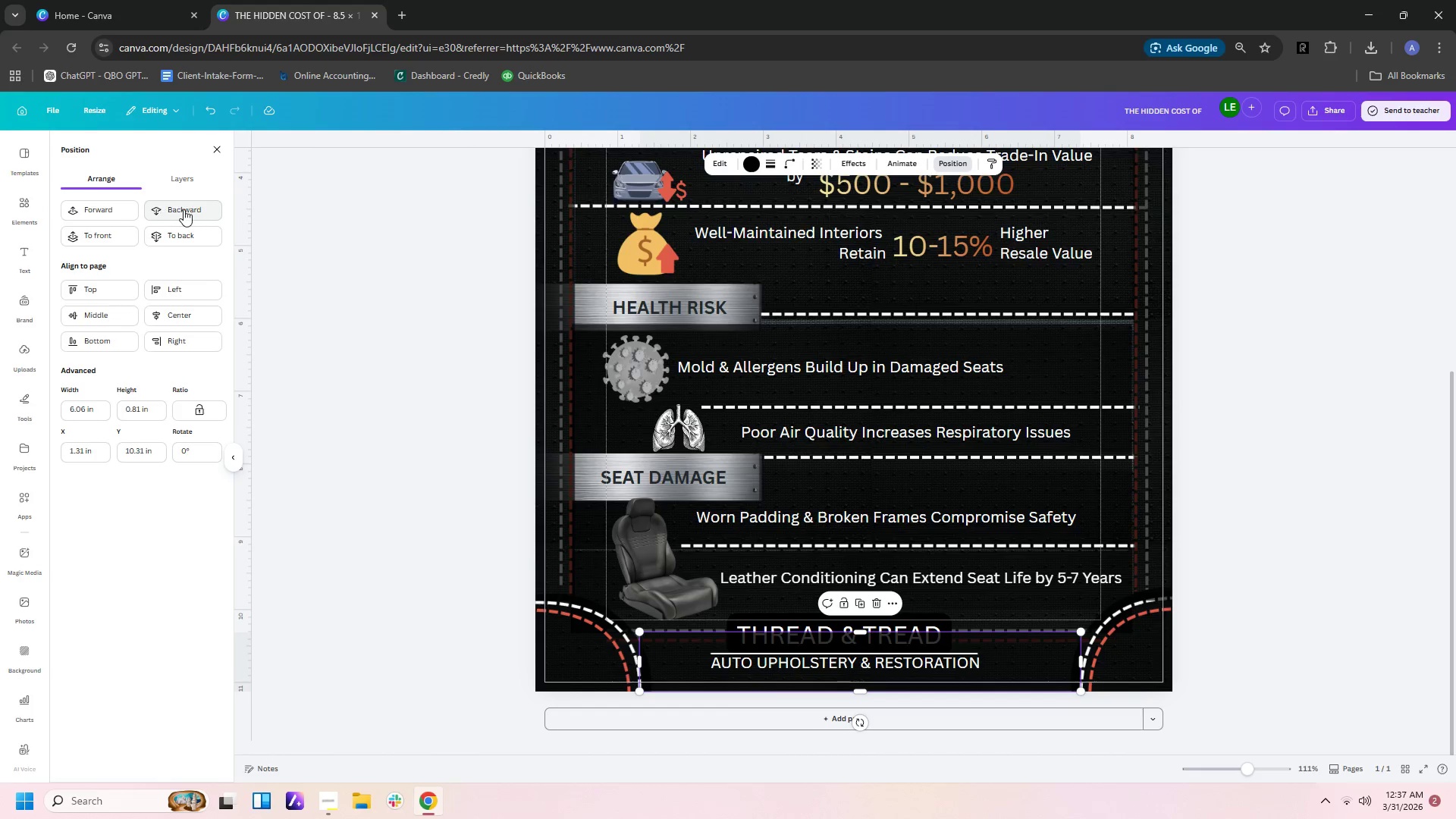 
left_click([184, 209])
 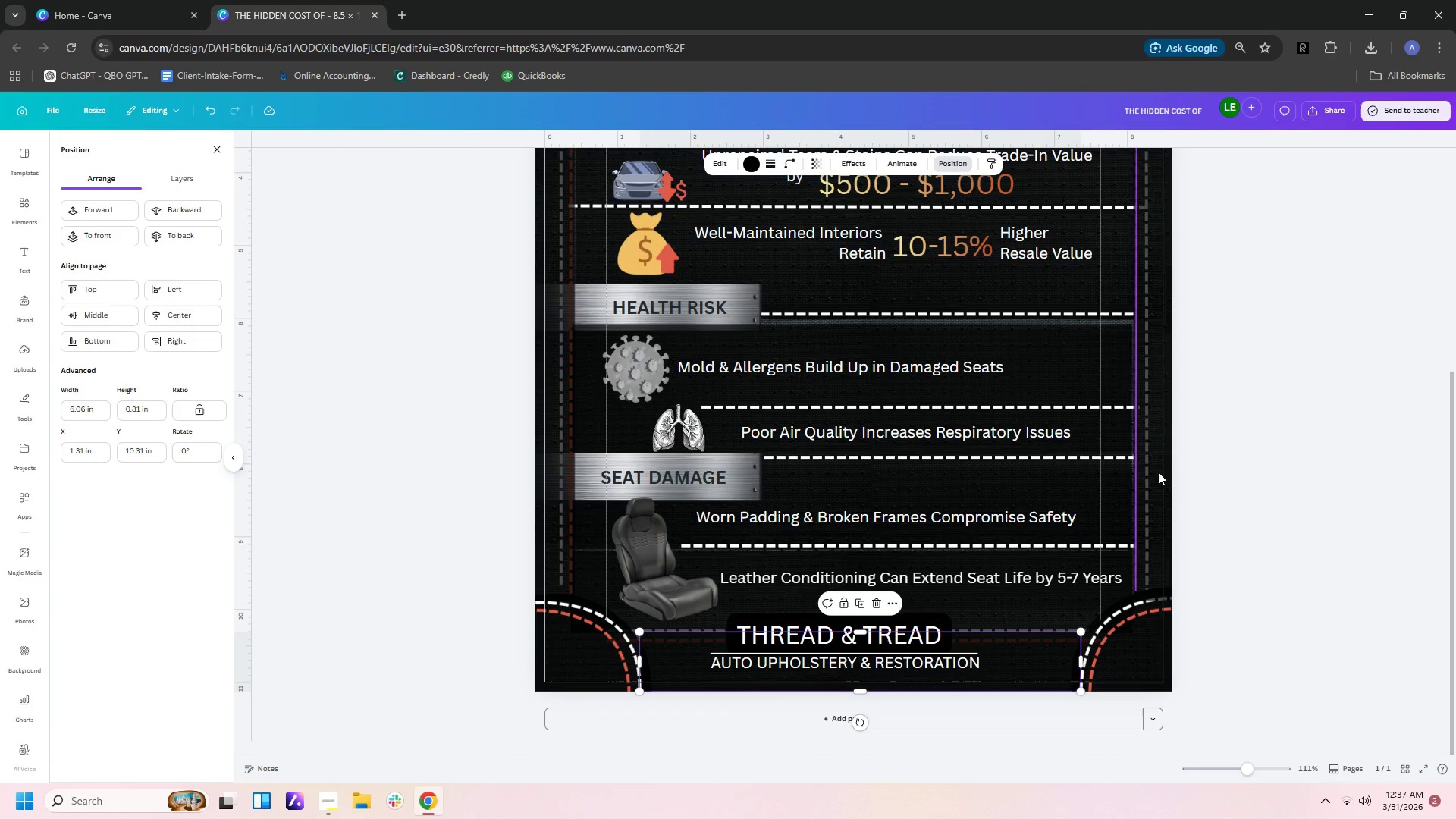 
left_click([1216, 469])
 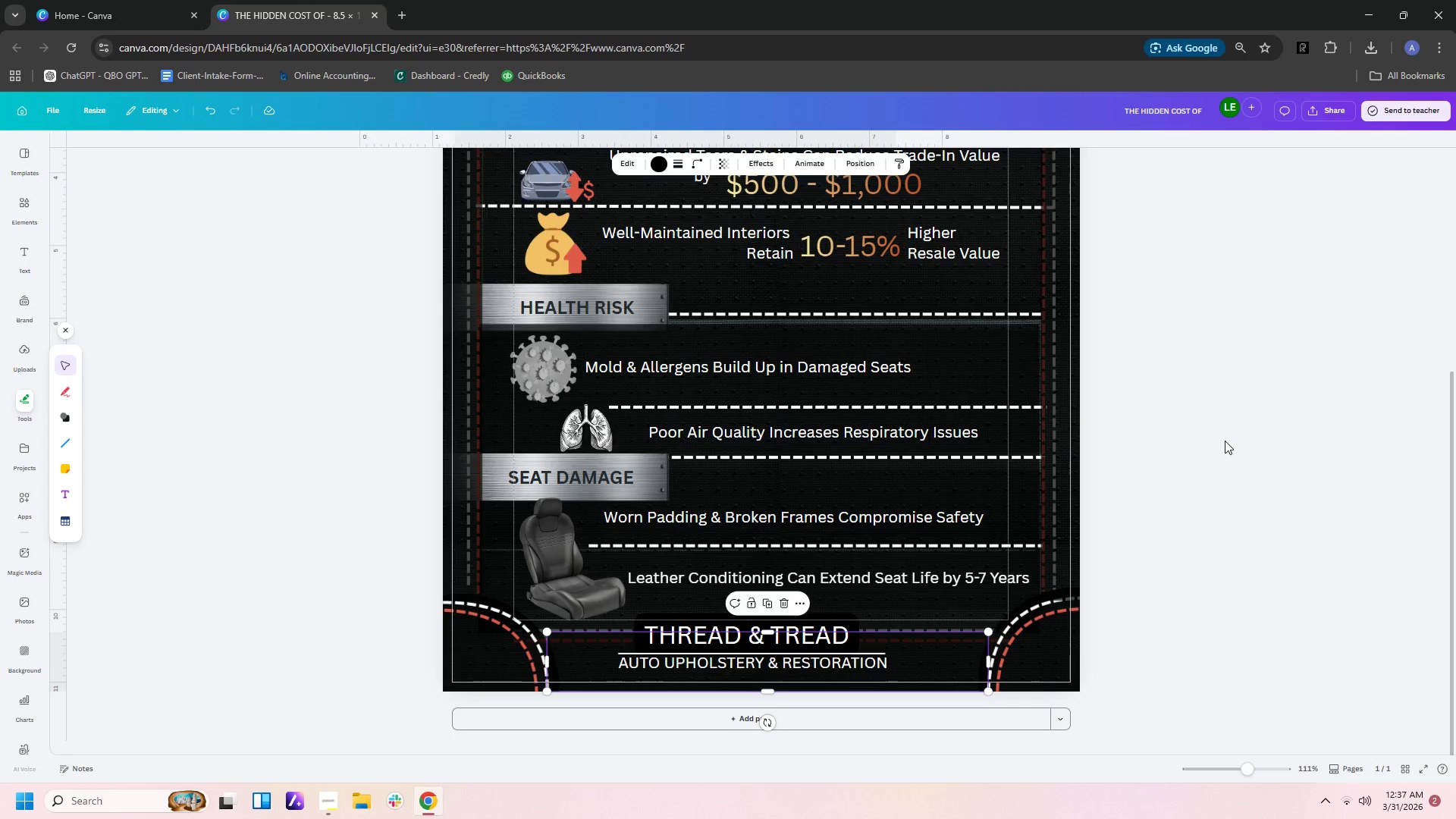 
hold_key(key=ControlLeft, duration=0.92)
scroll: coordinate [1225, 441], scroll_direction: down, amount: 3.0
 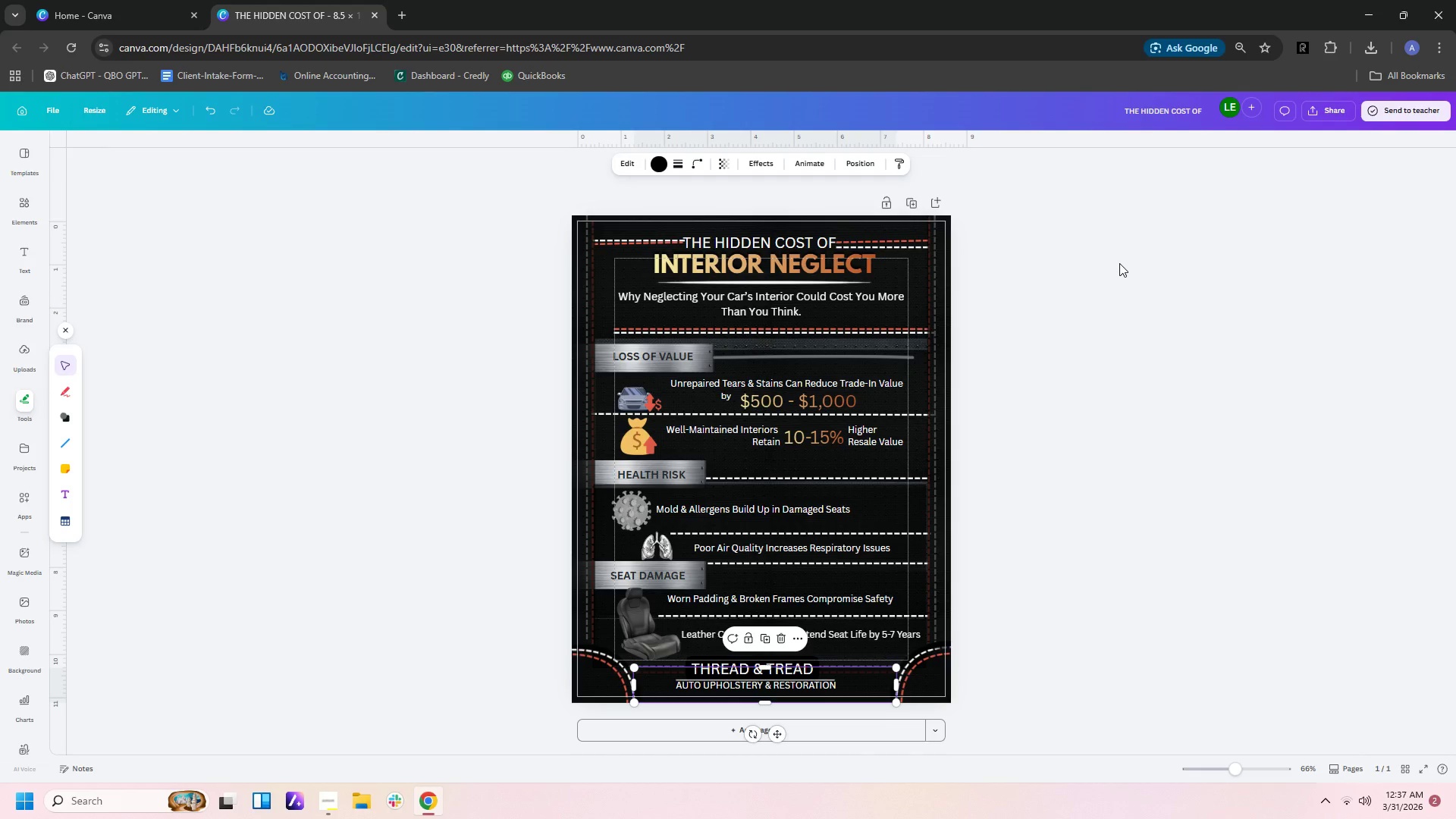 
wait(11.69)
 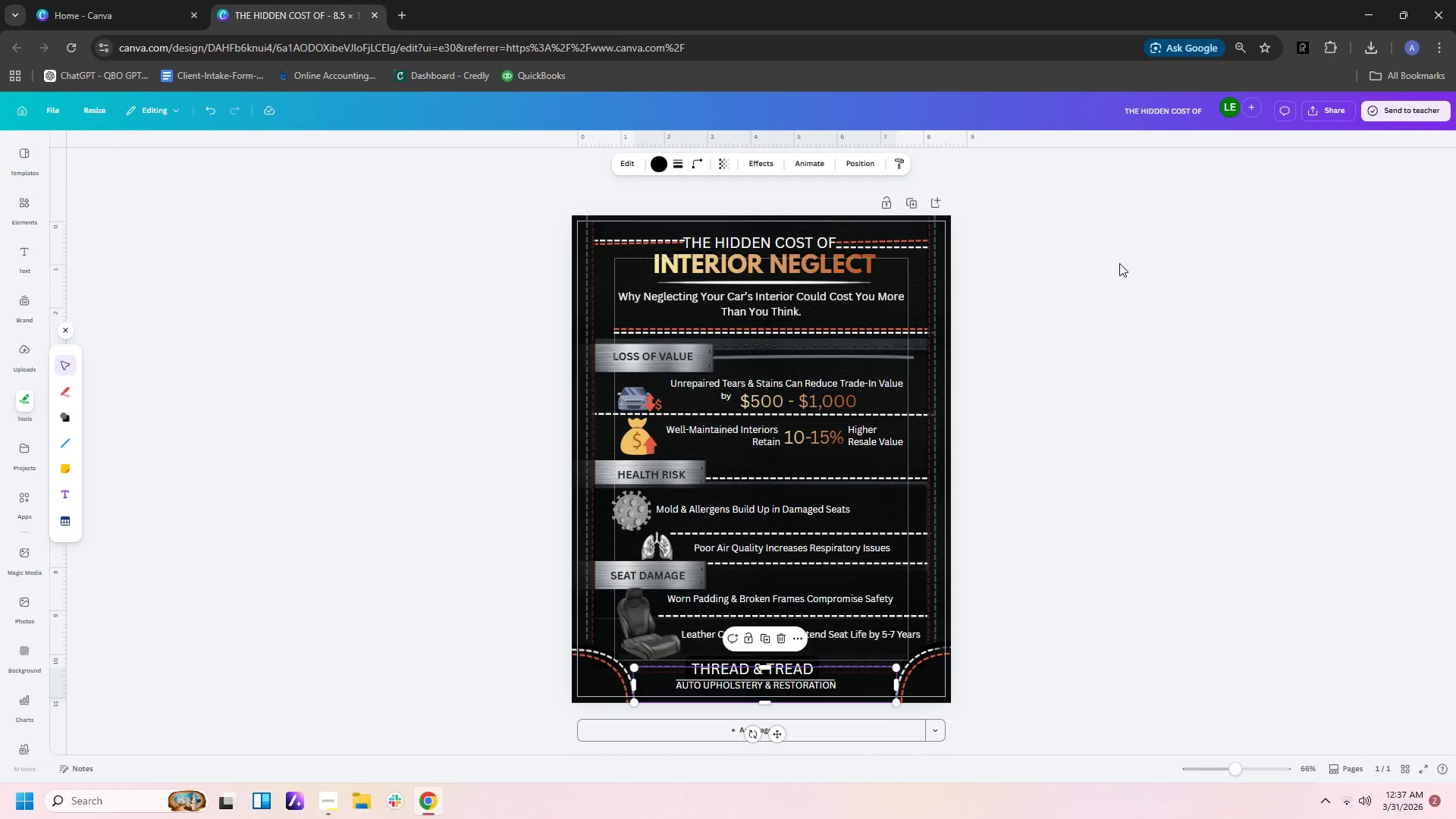 
left_click([917, 328])
 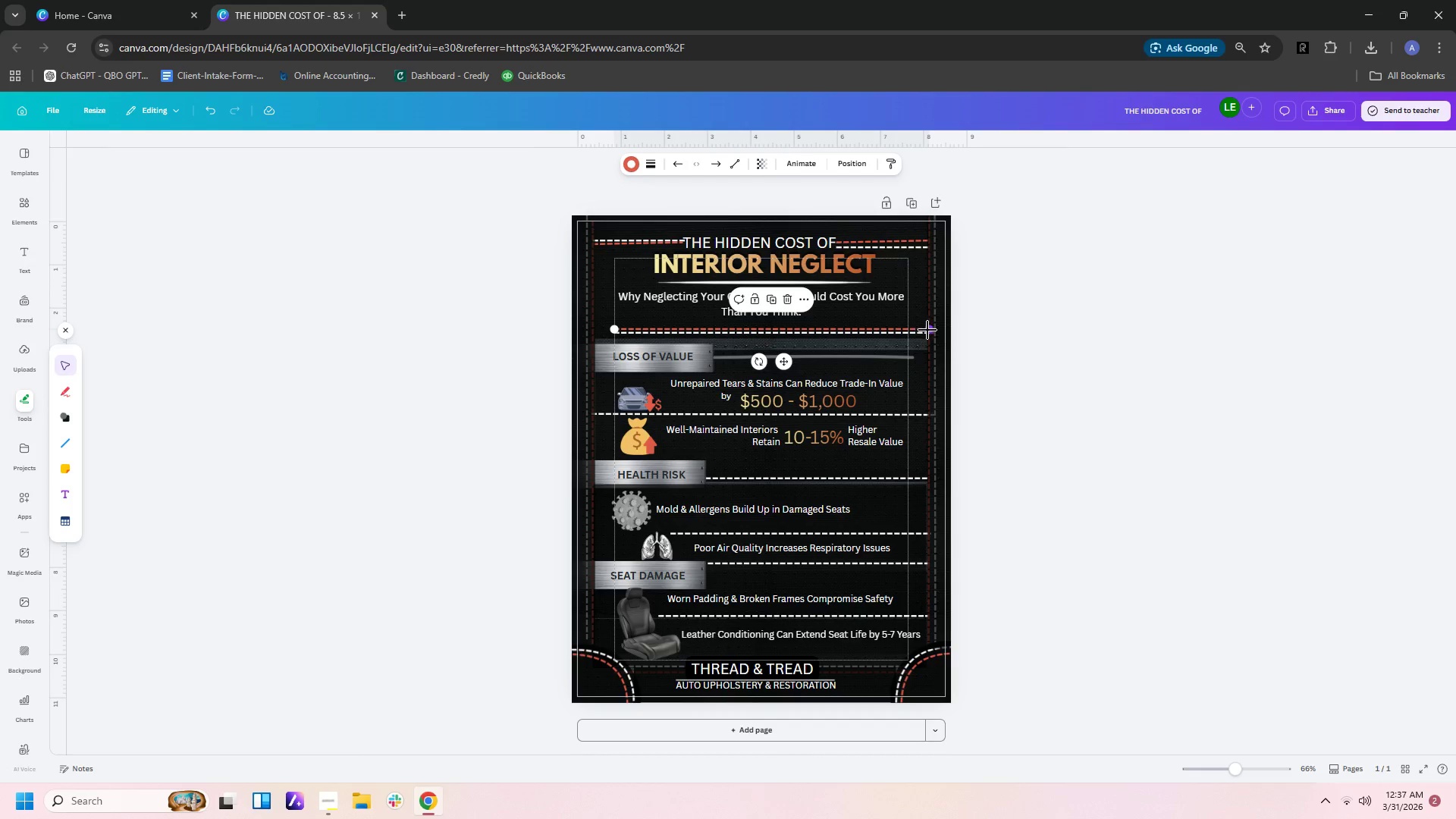 
left_click_drag(start_coordinate=[928, 330], to_coordinate=[905, 325])
 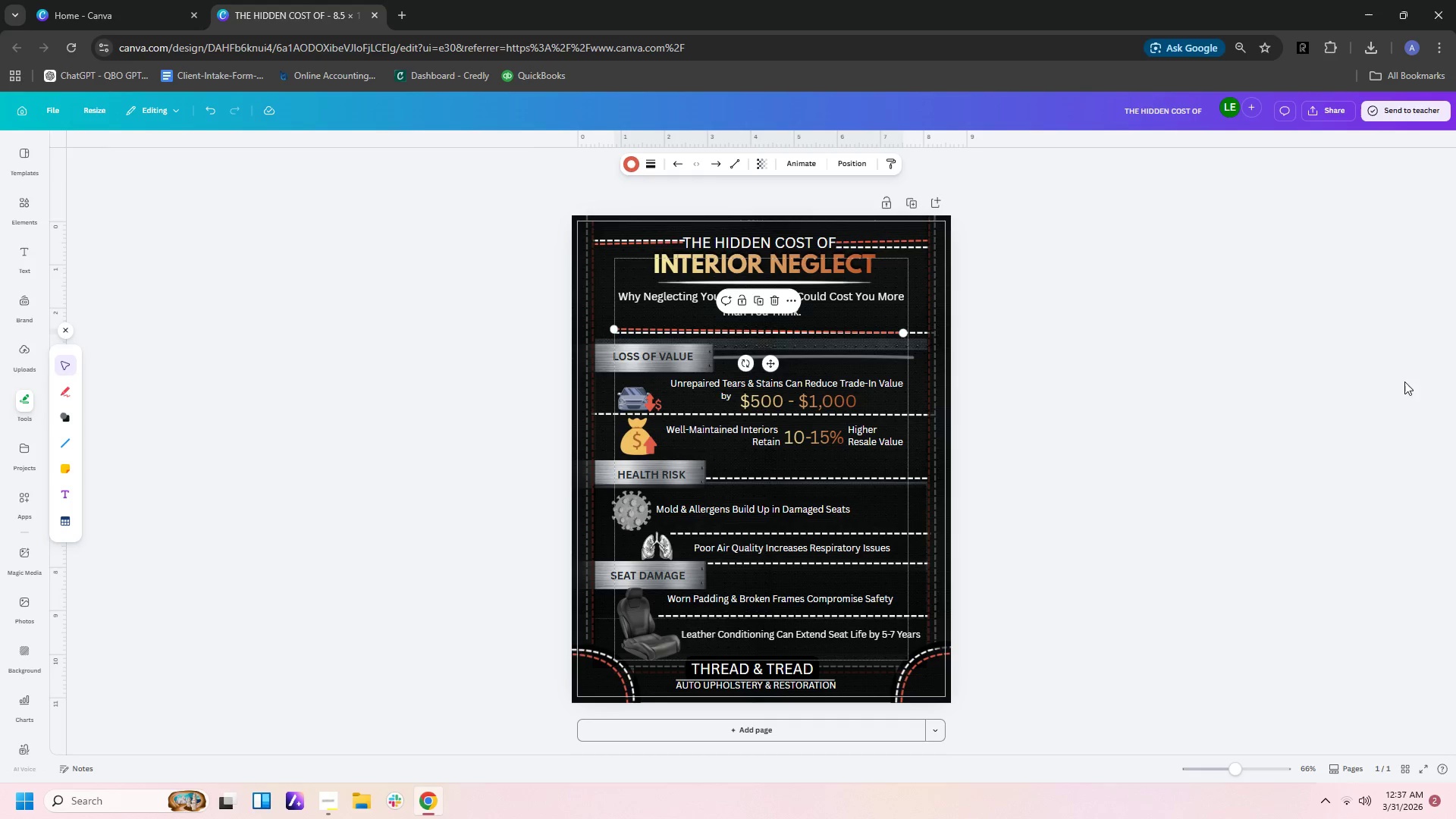 
hold_key(key=ControlLeft, duration=0.38)
scroll: coordinate [1414, 379], scroll_direction: up, amount: 2.0
 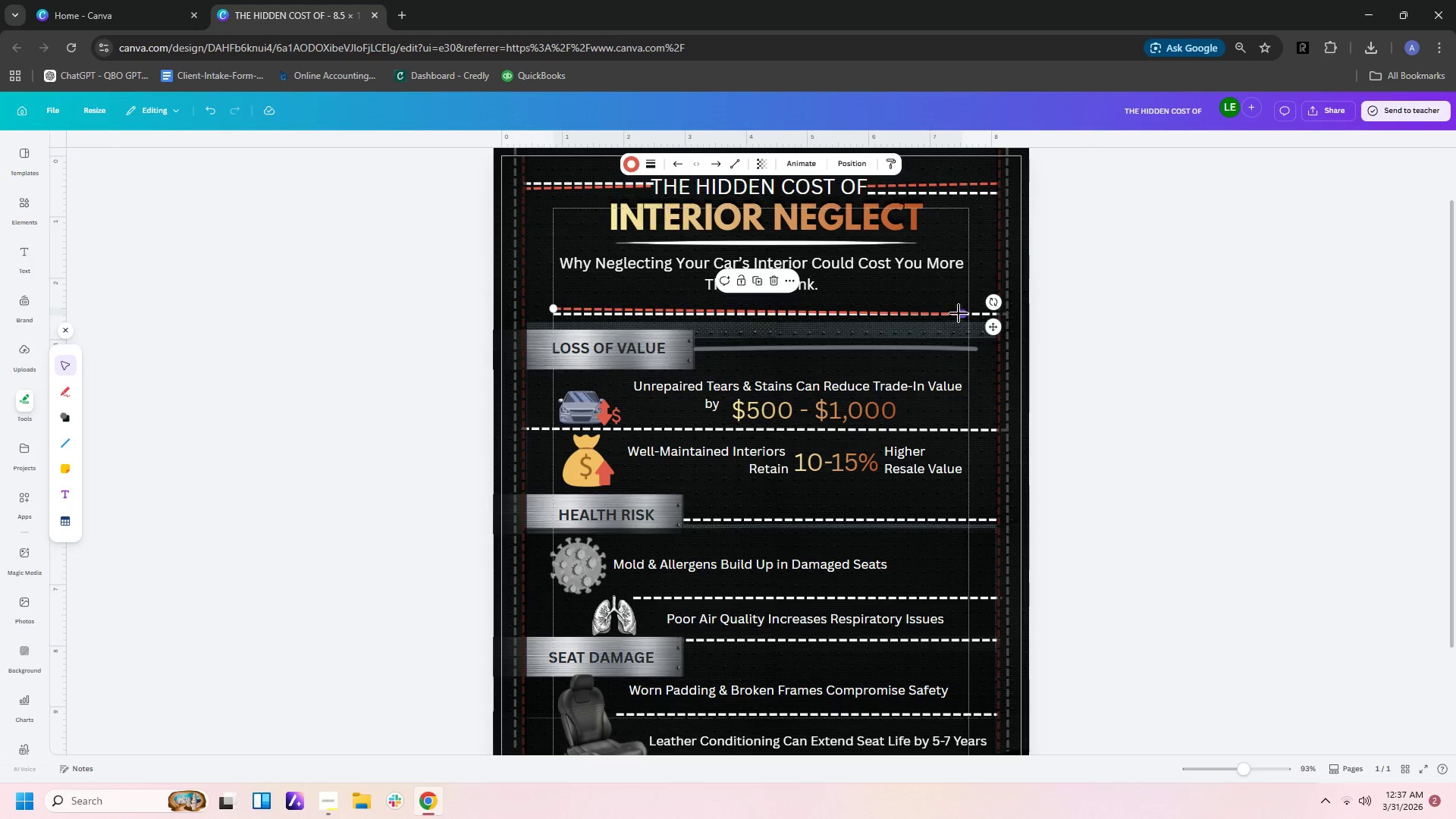 
left_click_drag(start_coordinate=[961, 312], to_coordinate=[965, 299])
 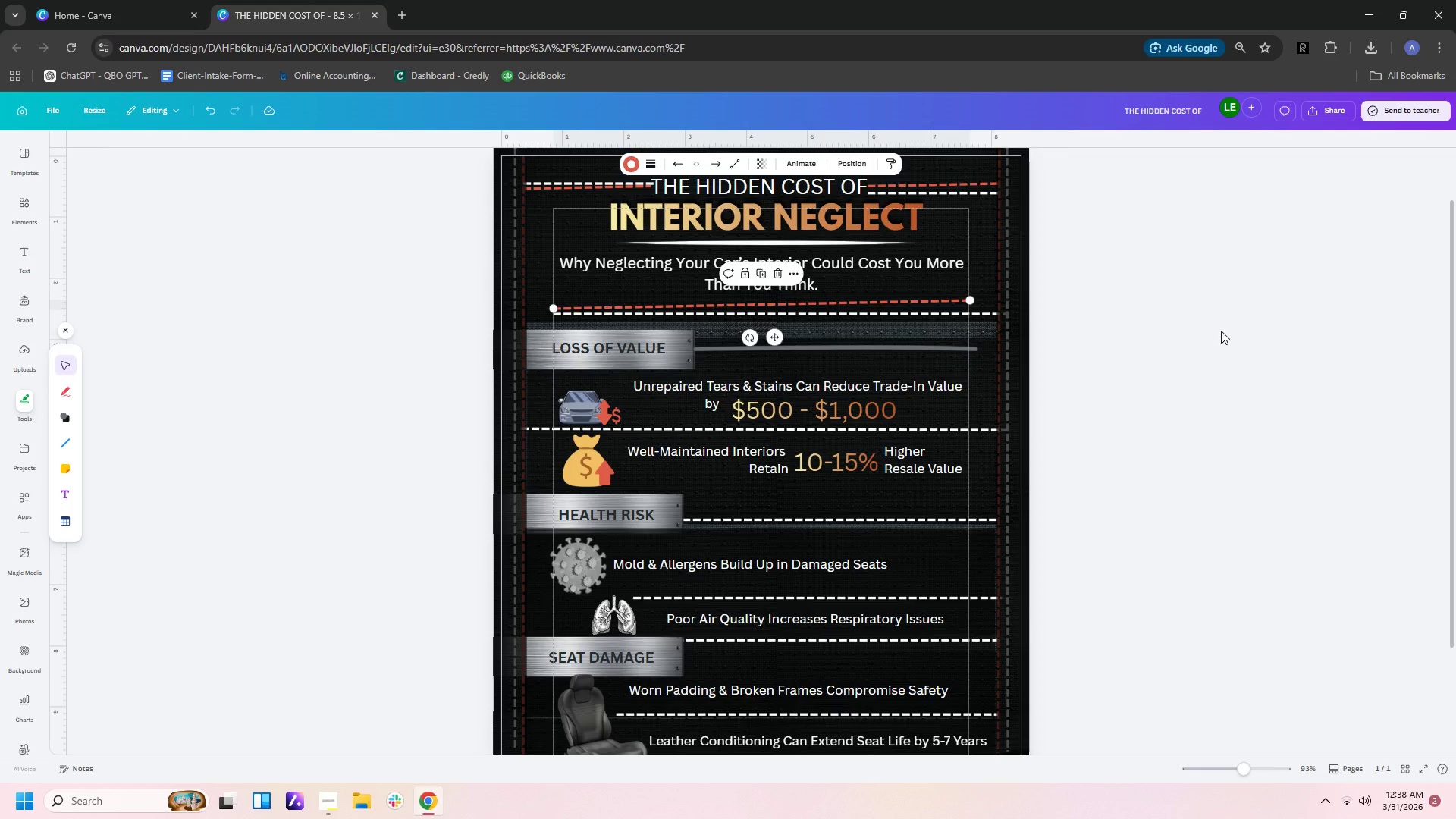 
hold_key(key=ControlLeft, duration=0.91)
scroll: coordinate [1237, 334], scroll_direction: up, amount: 3.0
 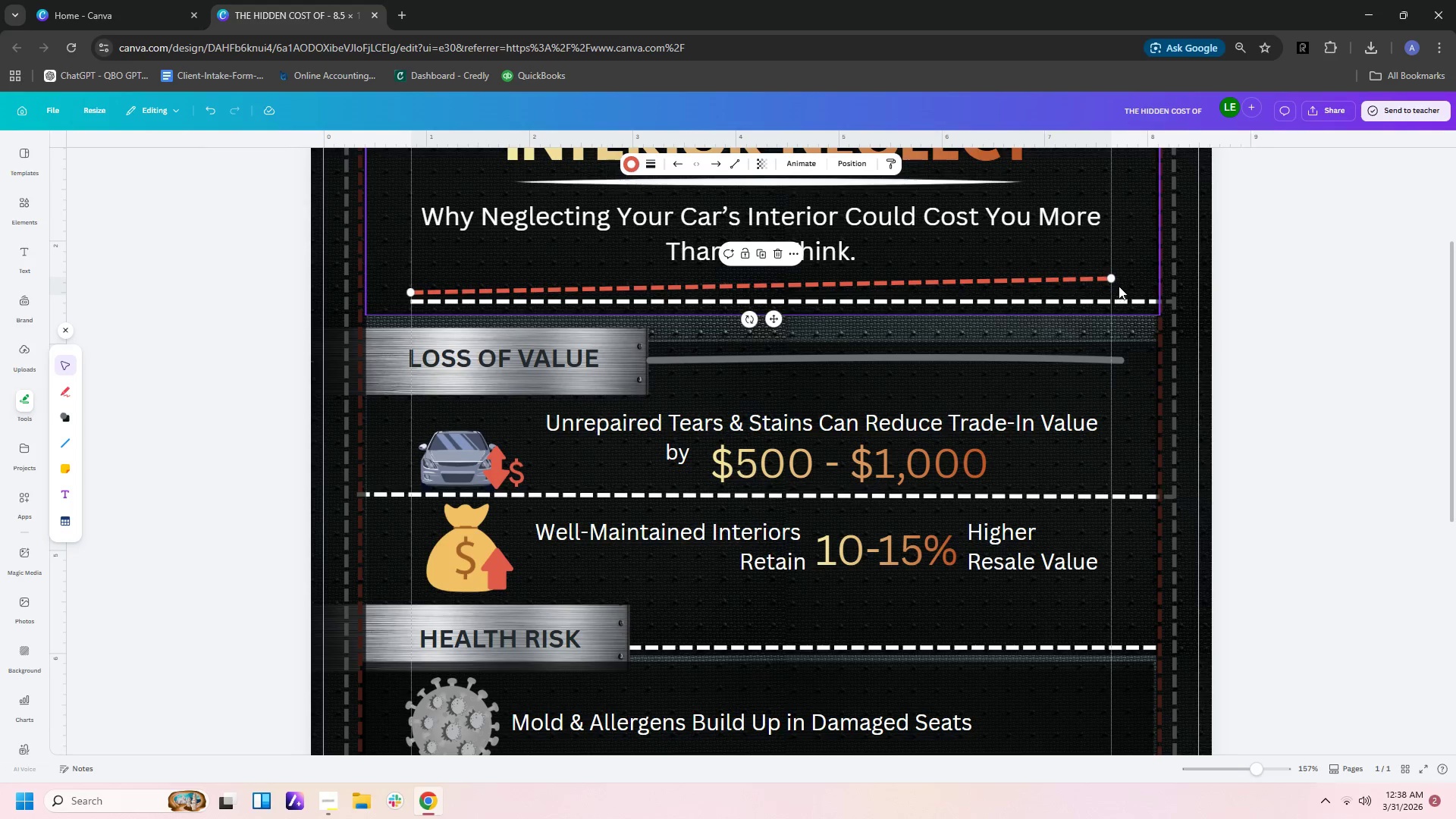 
left_click_drag(start_coordinate=[1112, 278], to_coordinate=[1108, 283])
 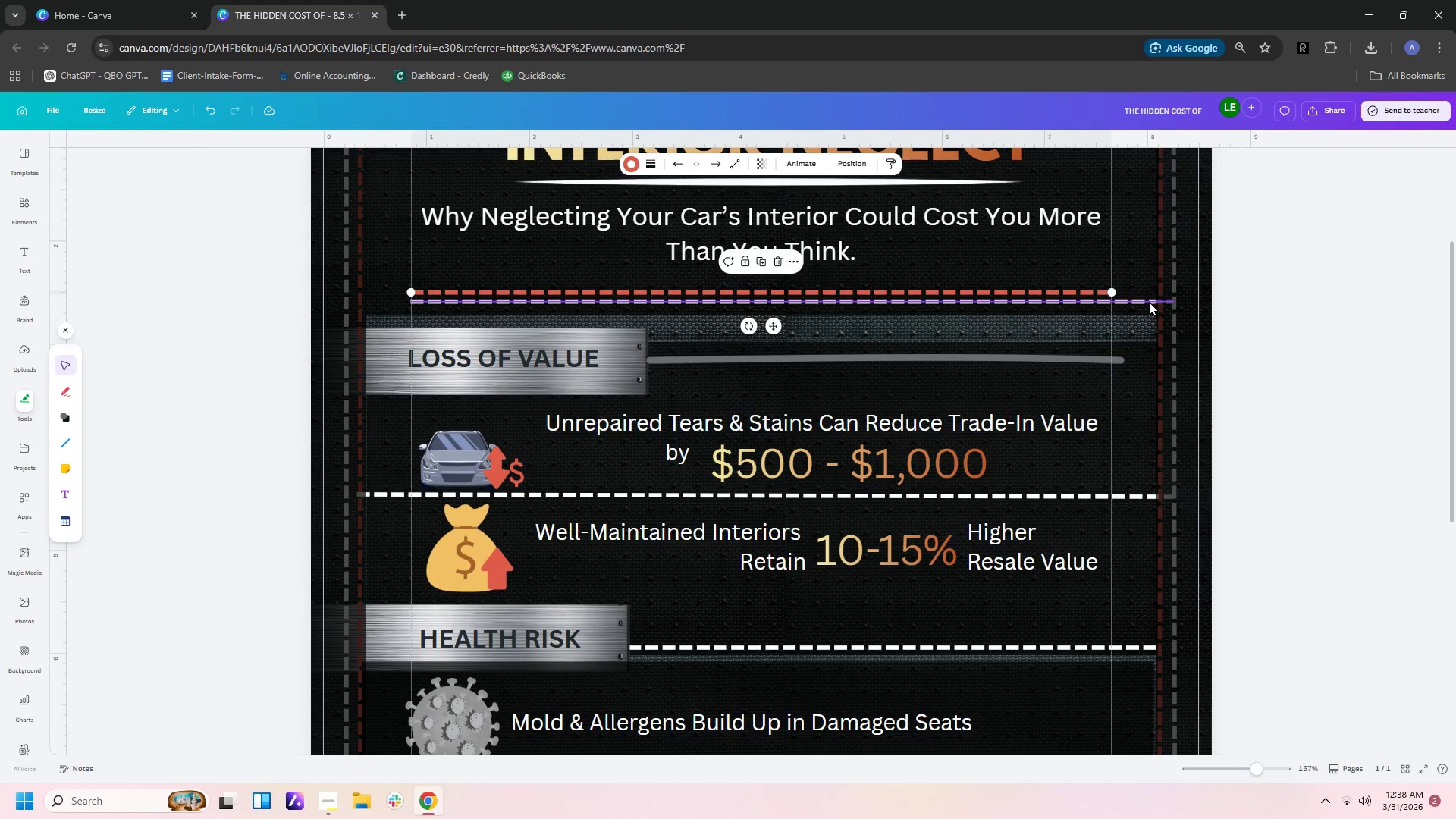 
left_click([1149, 302])
 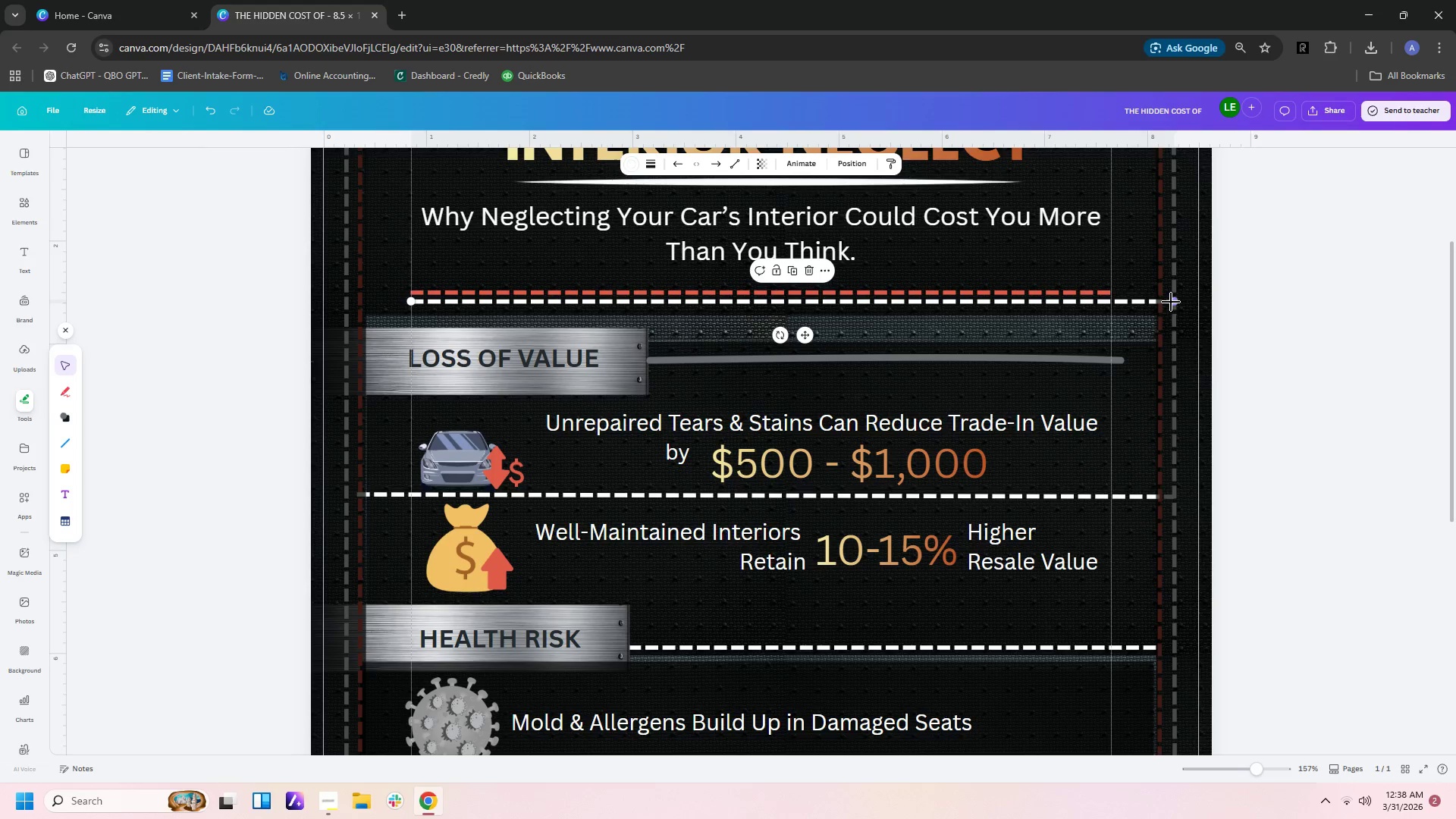 
left_click_drag(start_coordinate=[1171, 302], to_coordinate=[1109, 297])
 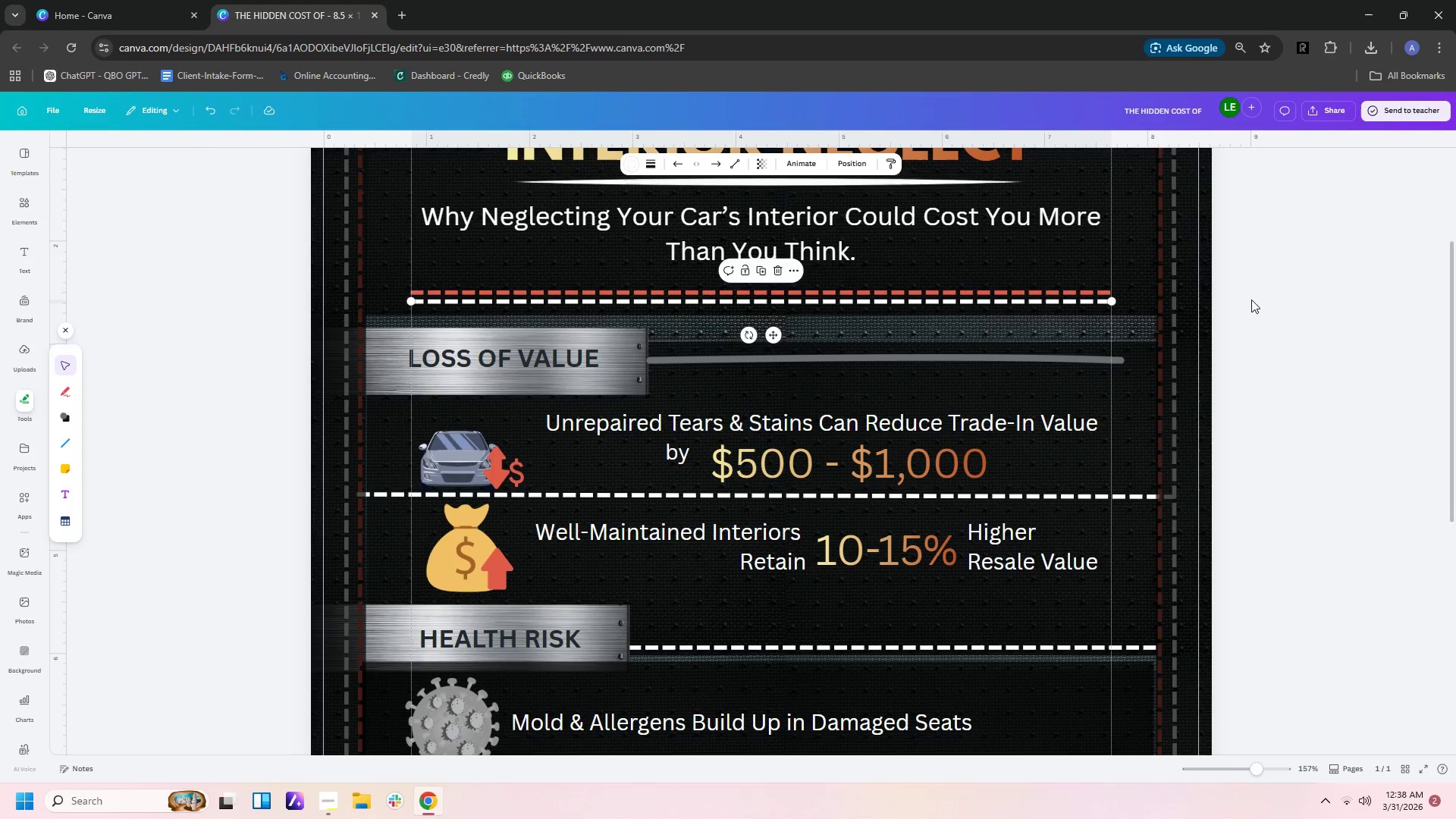 
left_click([1251, 300])
 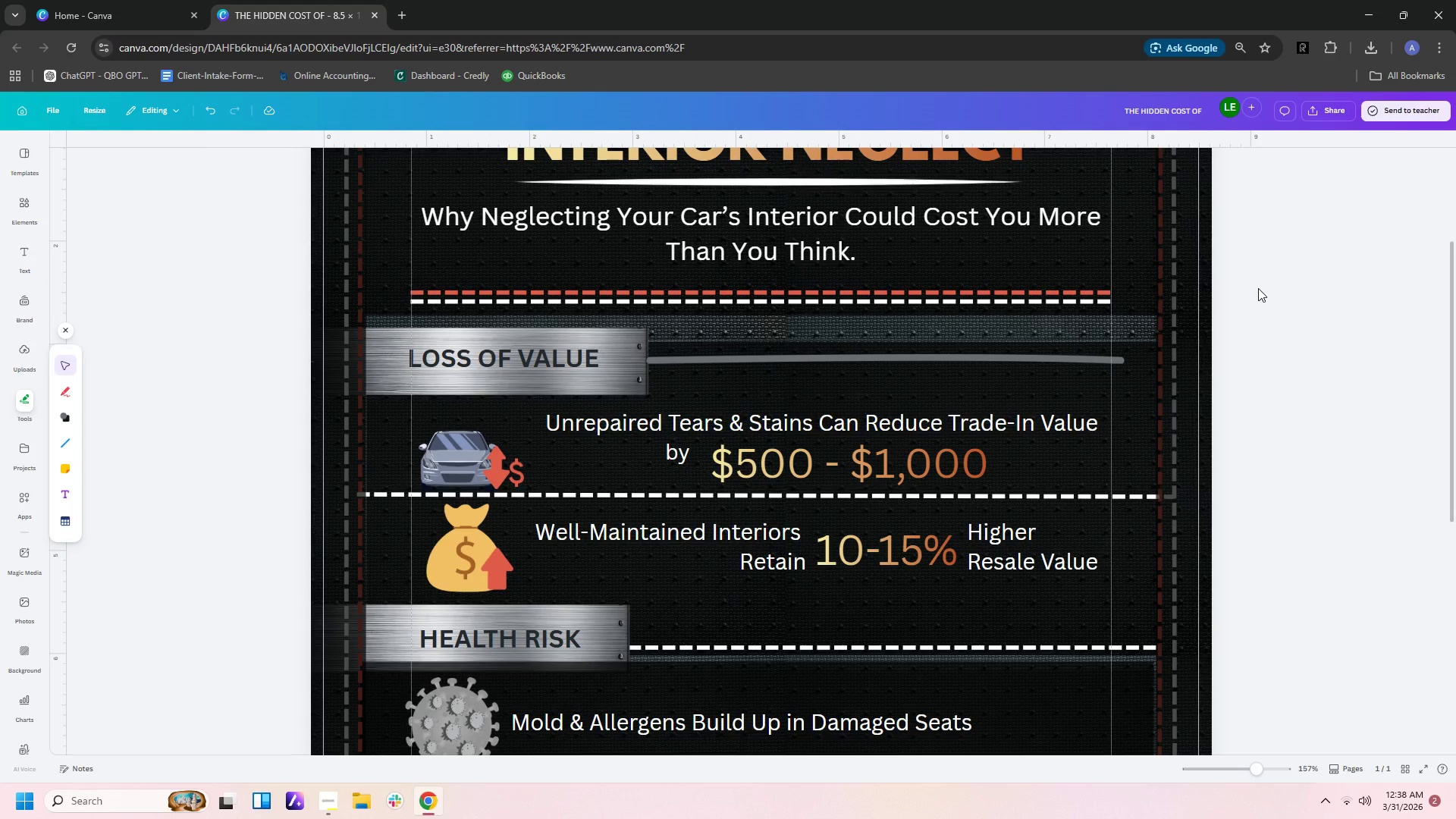 
scroll: coordinate [1251, 269], scroll_direction: down, amount: 7.0
 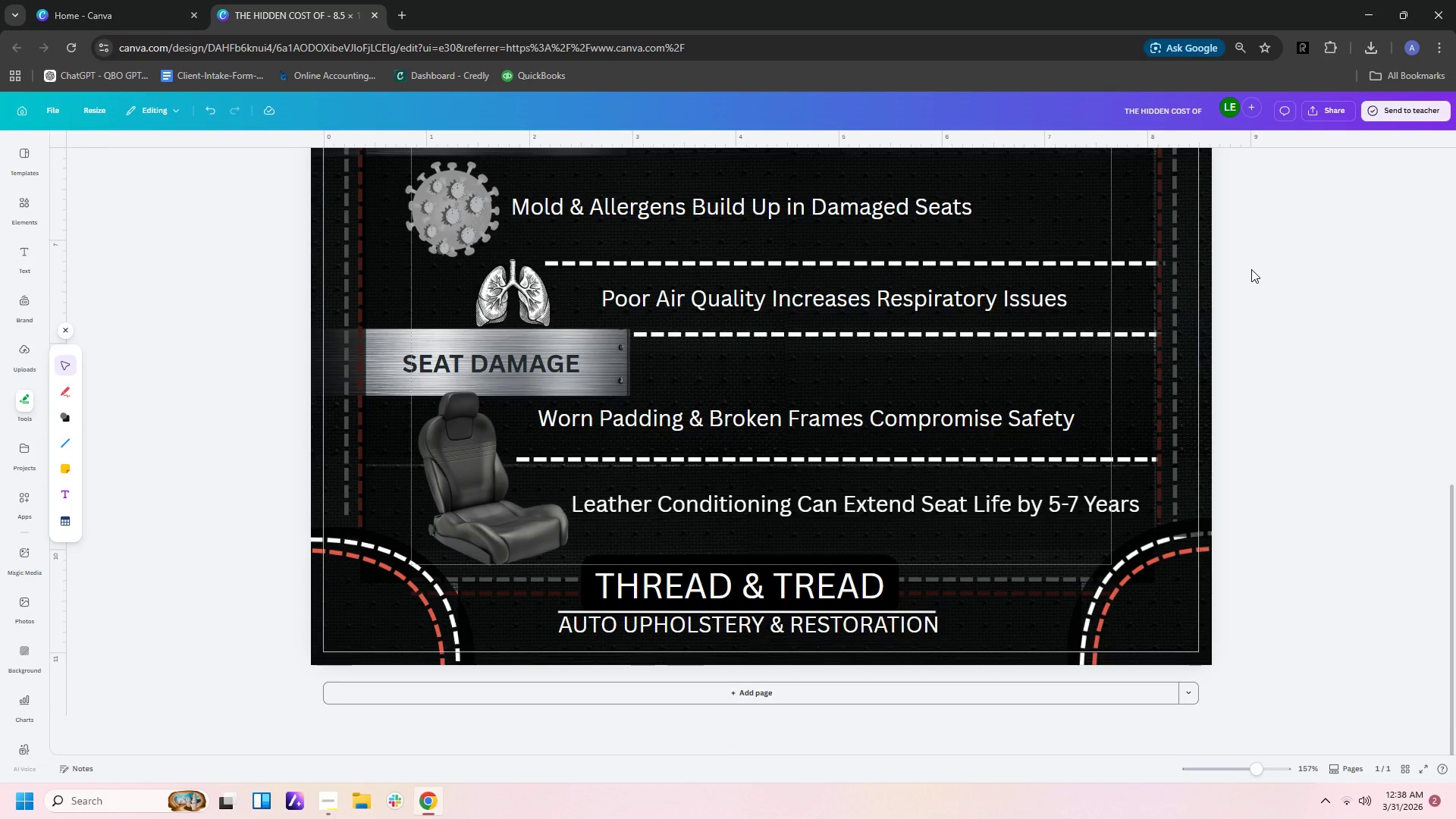 
hold_key(key=ControlLeft, duration=1.5)
scroll: coordinate [1251, 270], scroll_direction: down, amount: 3.0
 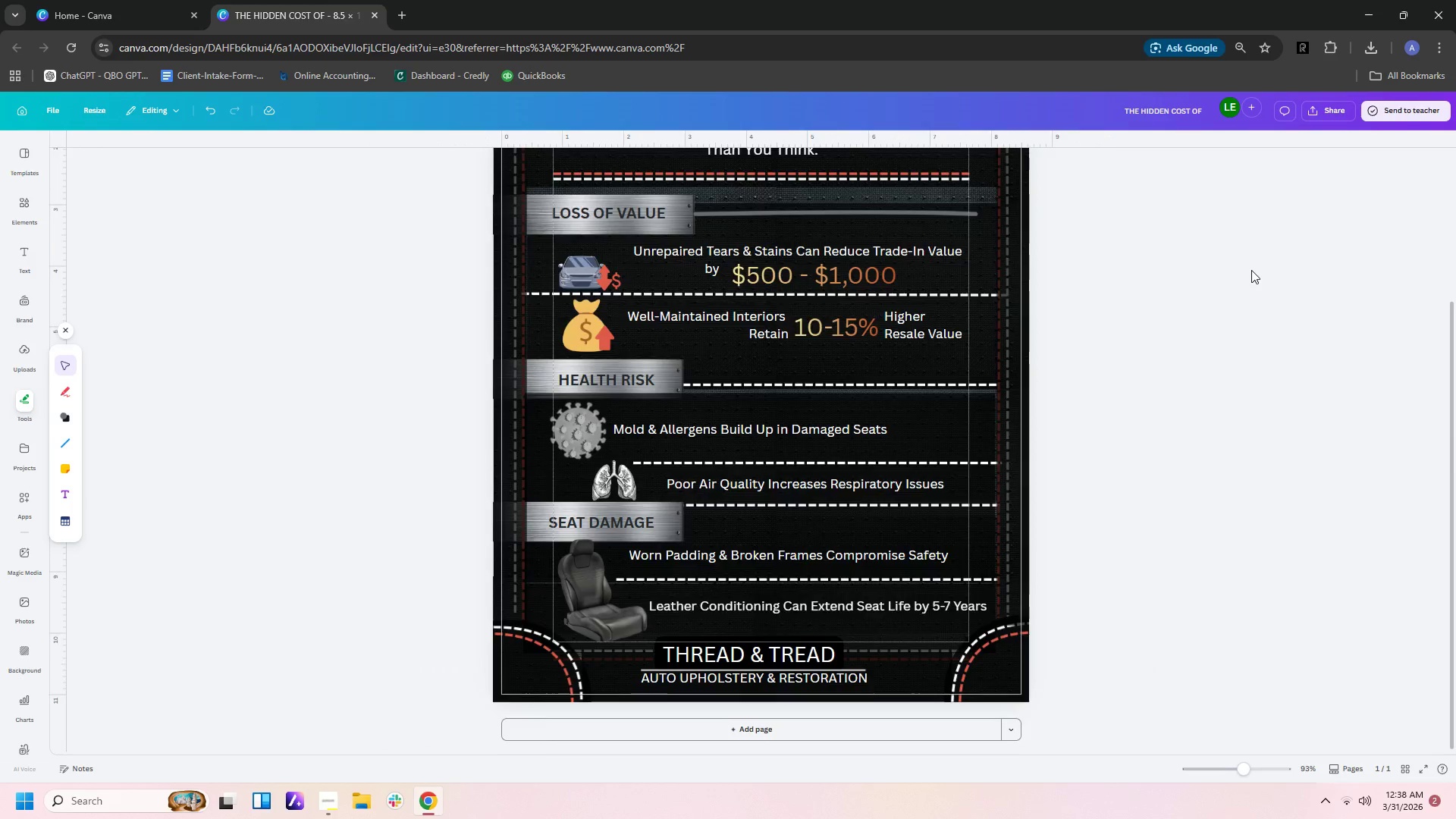 
hold_key(key=ControlLeft, duration=0.33)
 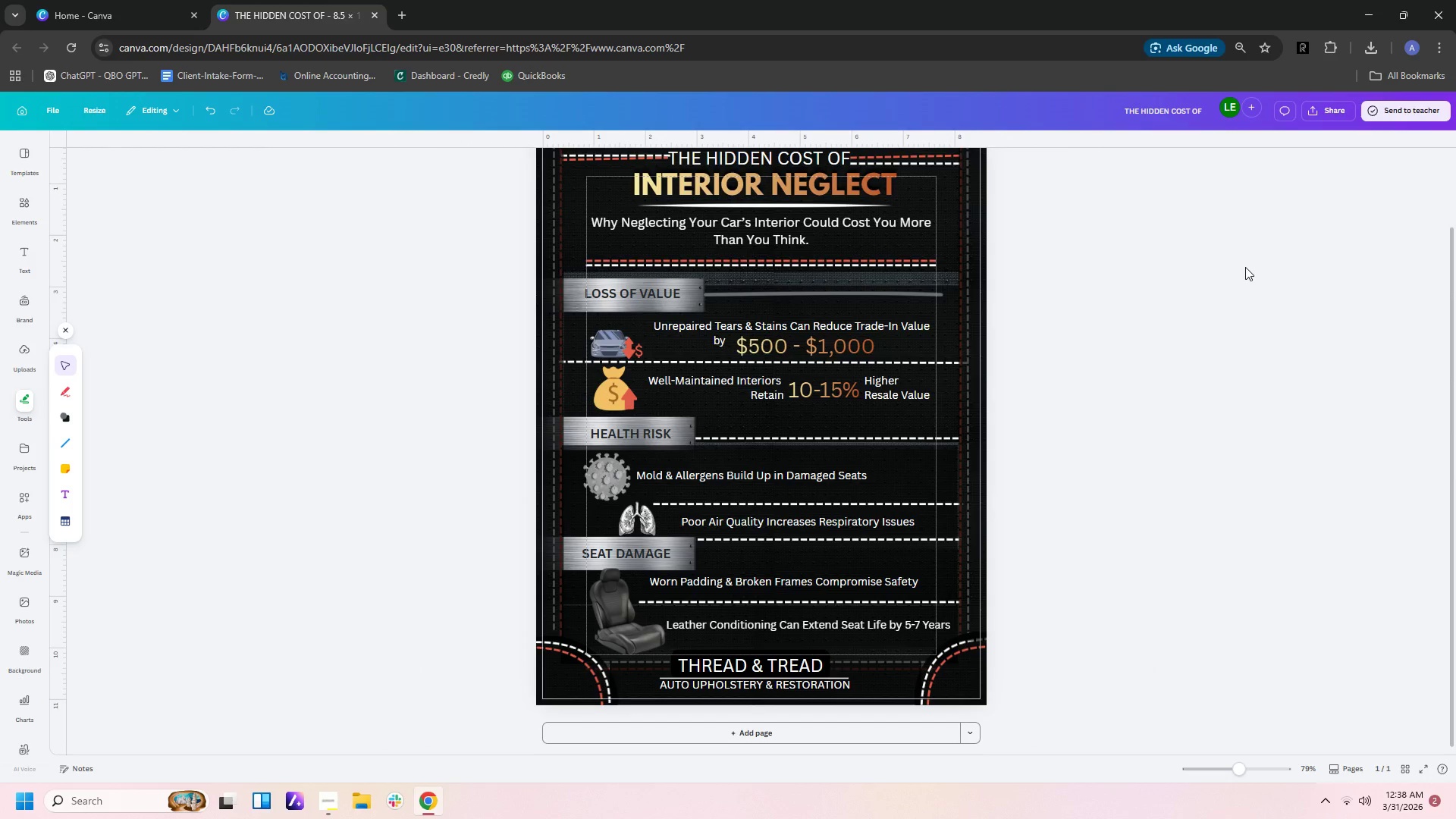 
scroll: coordinate [1245, 267], scroll_direction: down, amount: 1.0
 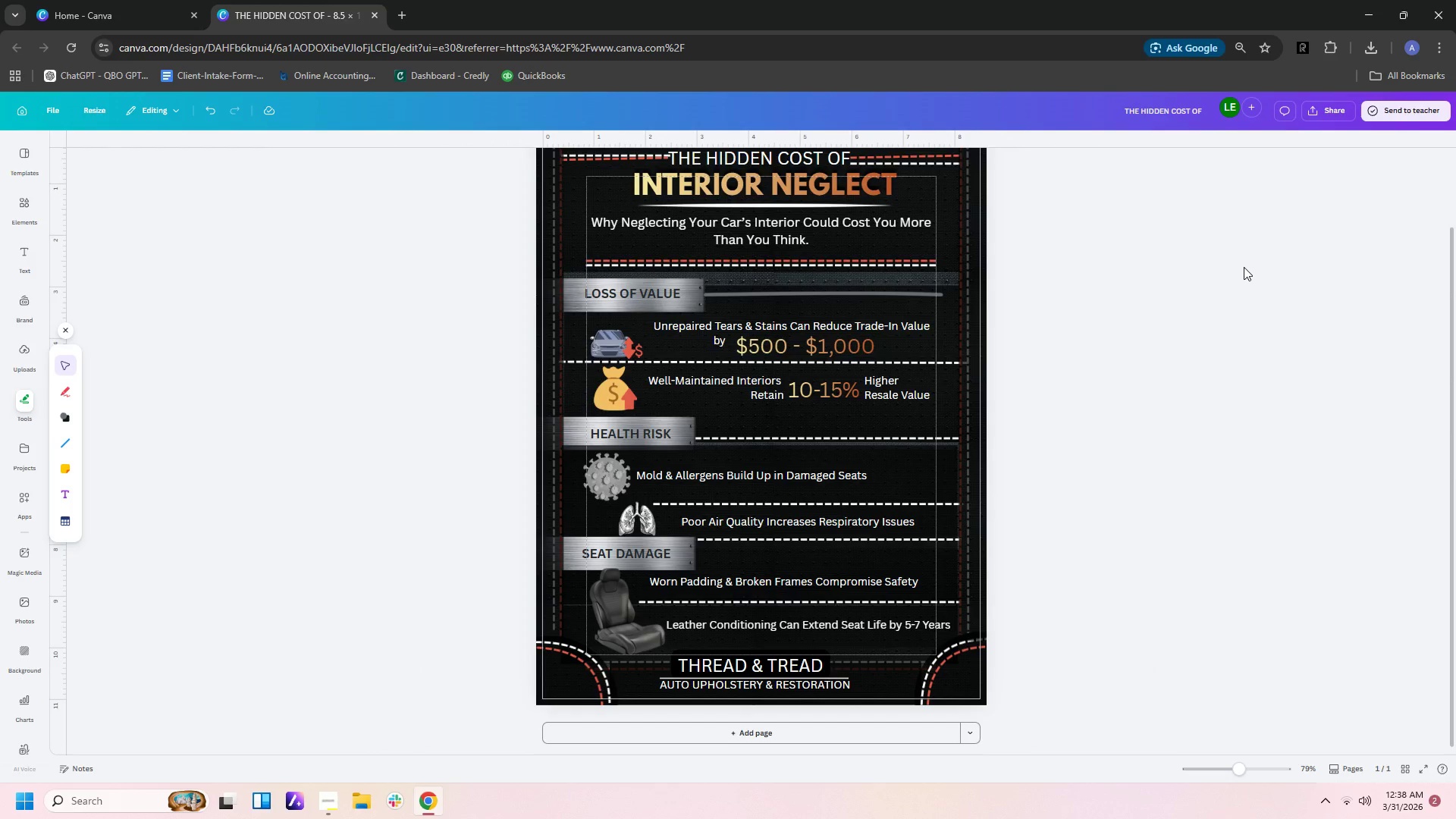 
scroll: coordinate [1244, 267], scroll_direction: up, amount: 1.0
 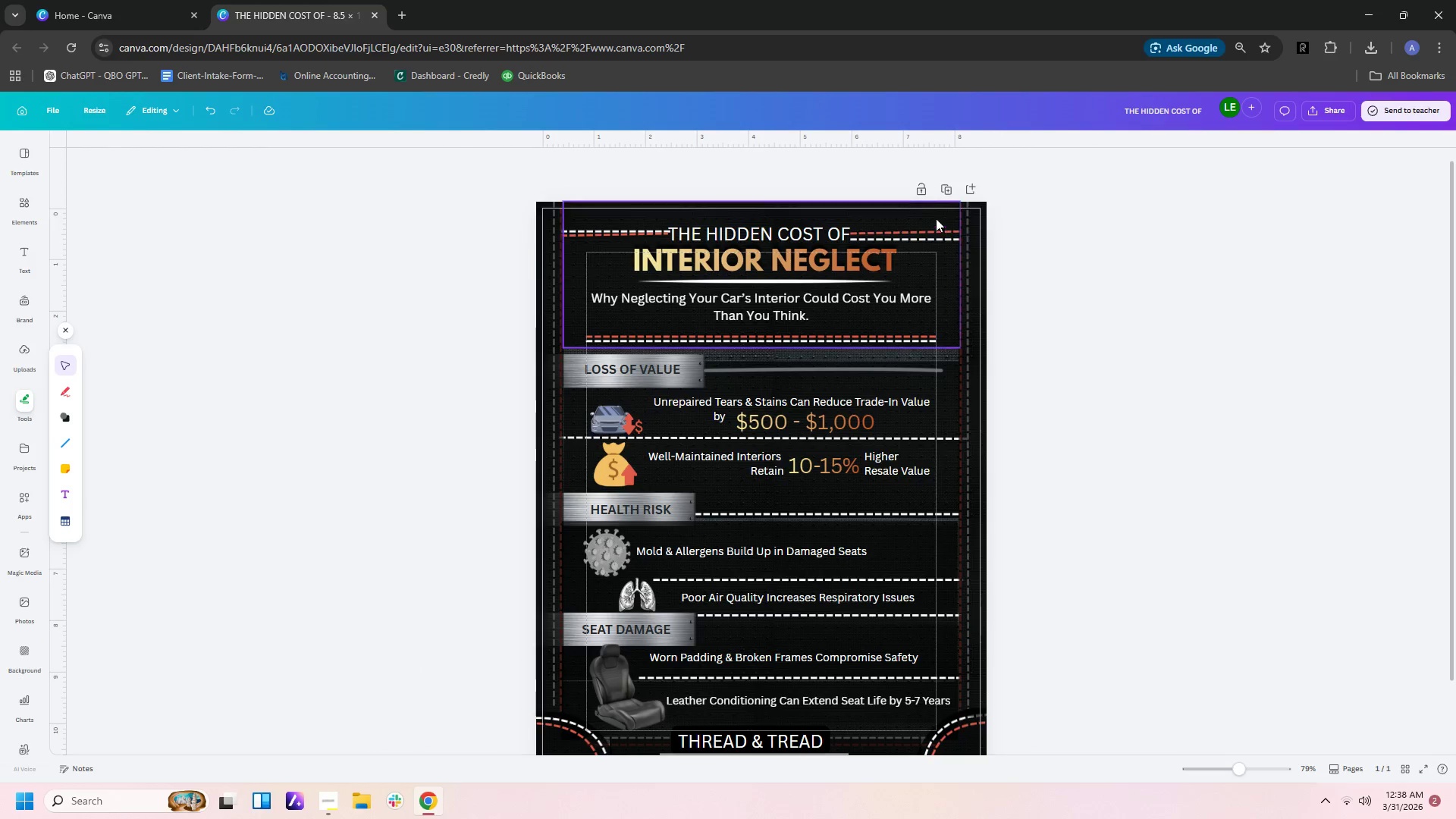 
left_click([819, 227])
 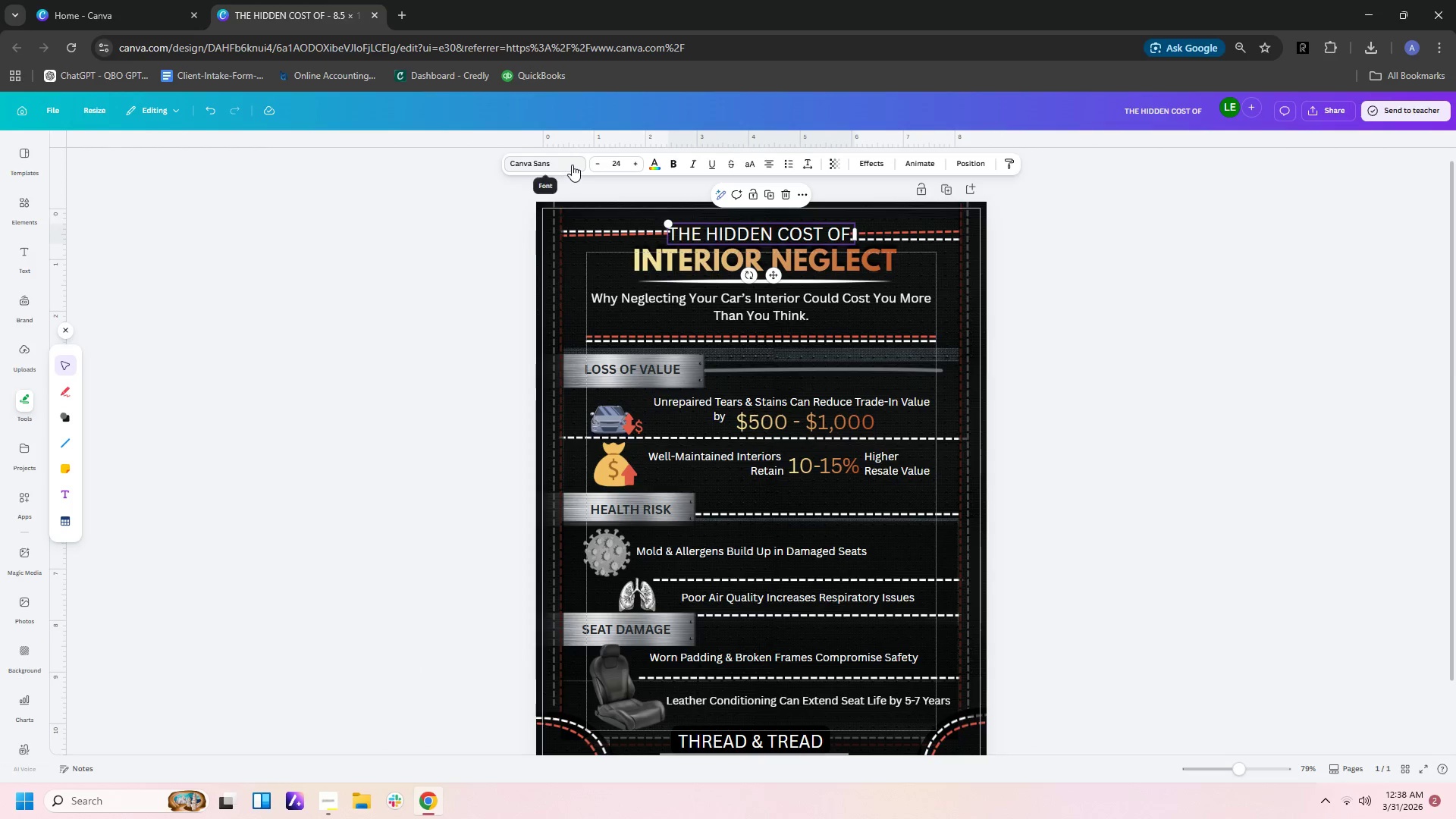 
left_click([575, 162])
 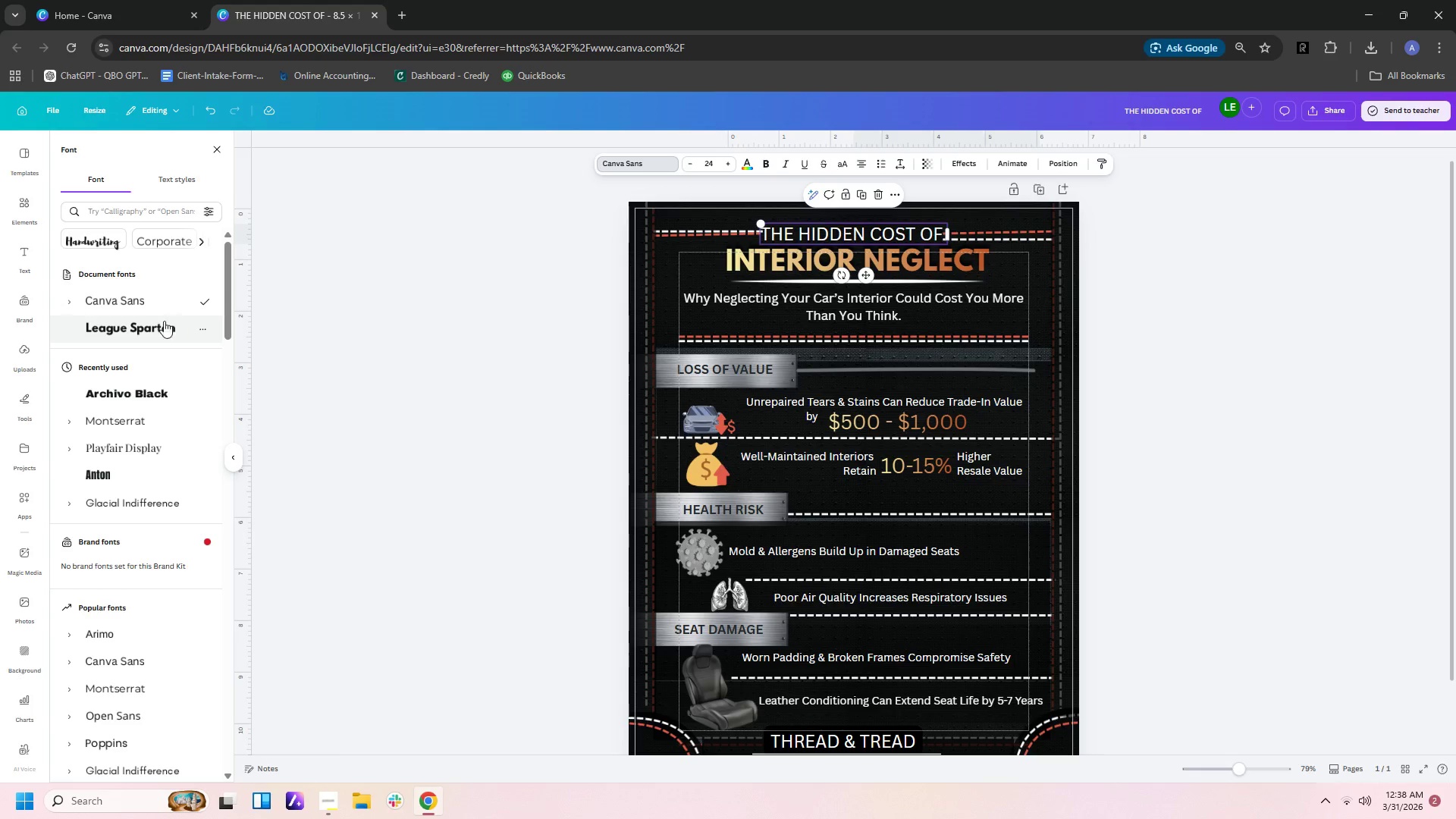 
left_click([147, 334])
 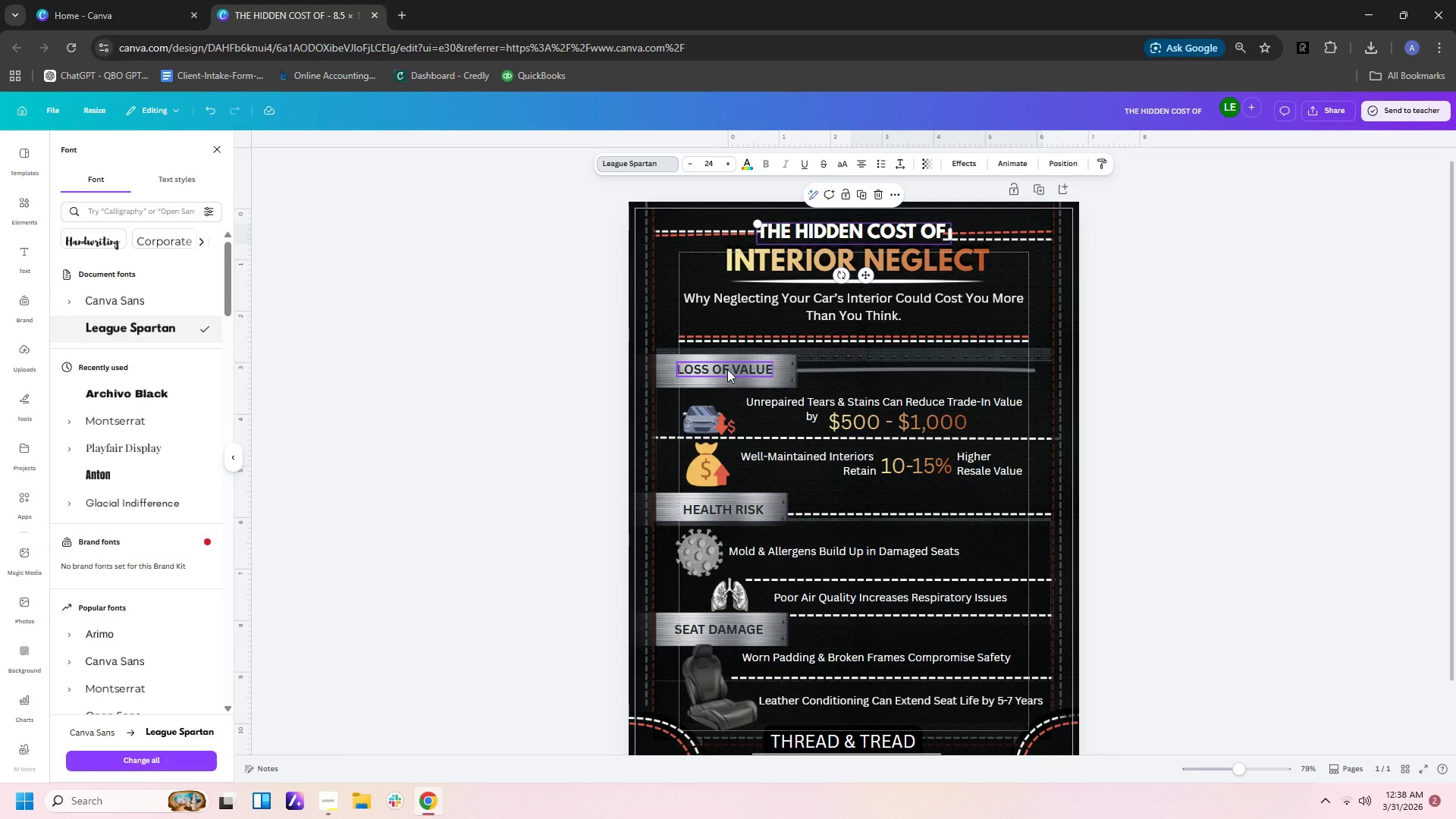 
left_click([727, 369])
 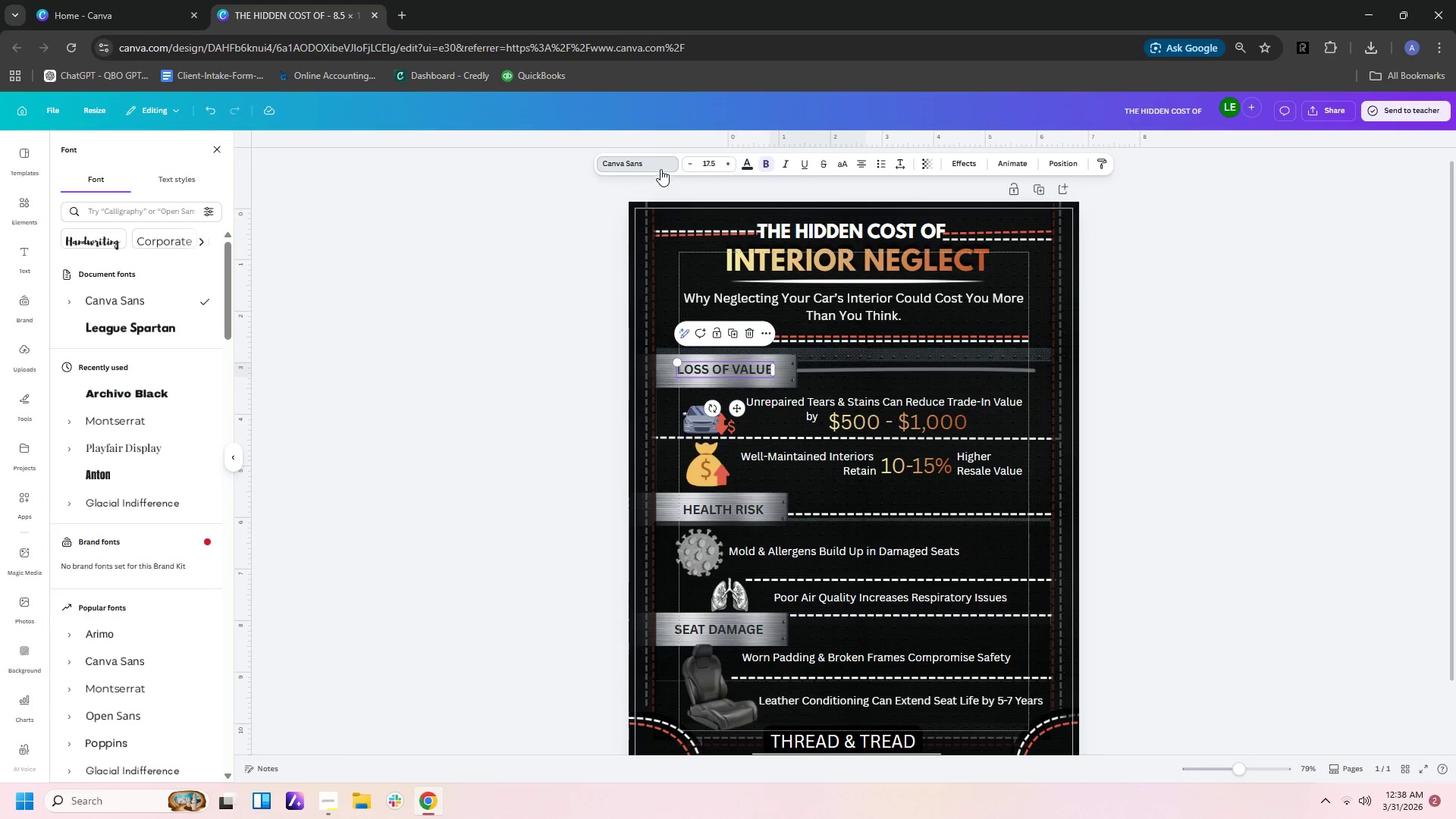 
left_click([660, 162])
 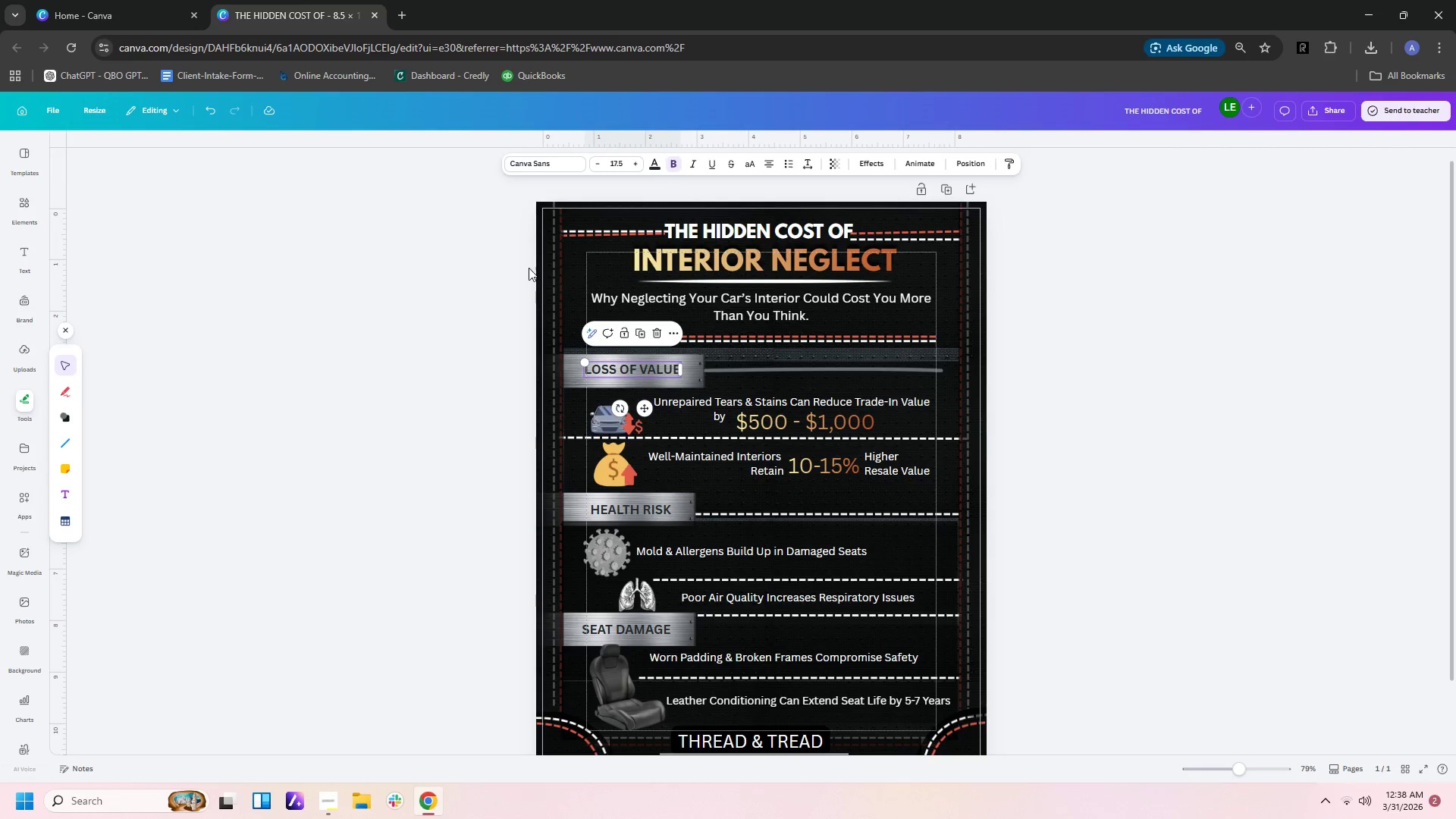 
wait(5.97)
 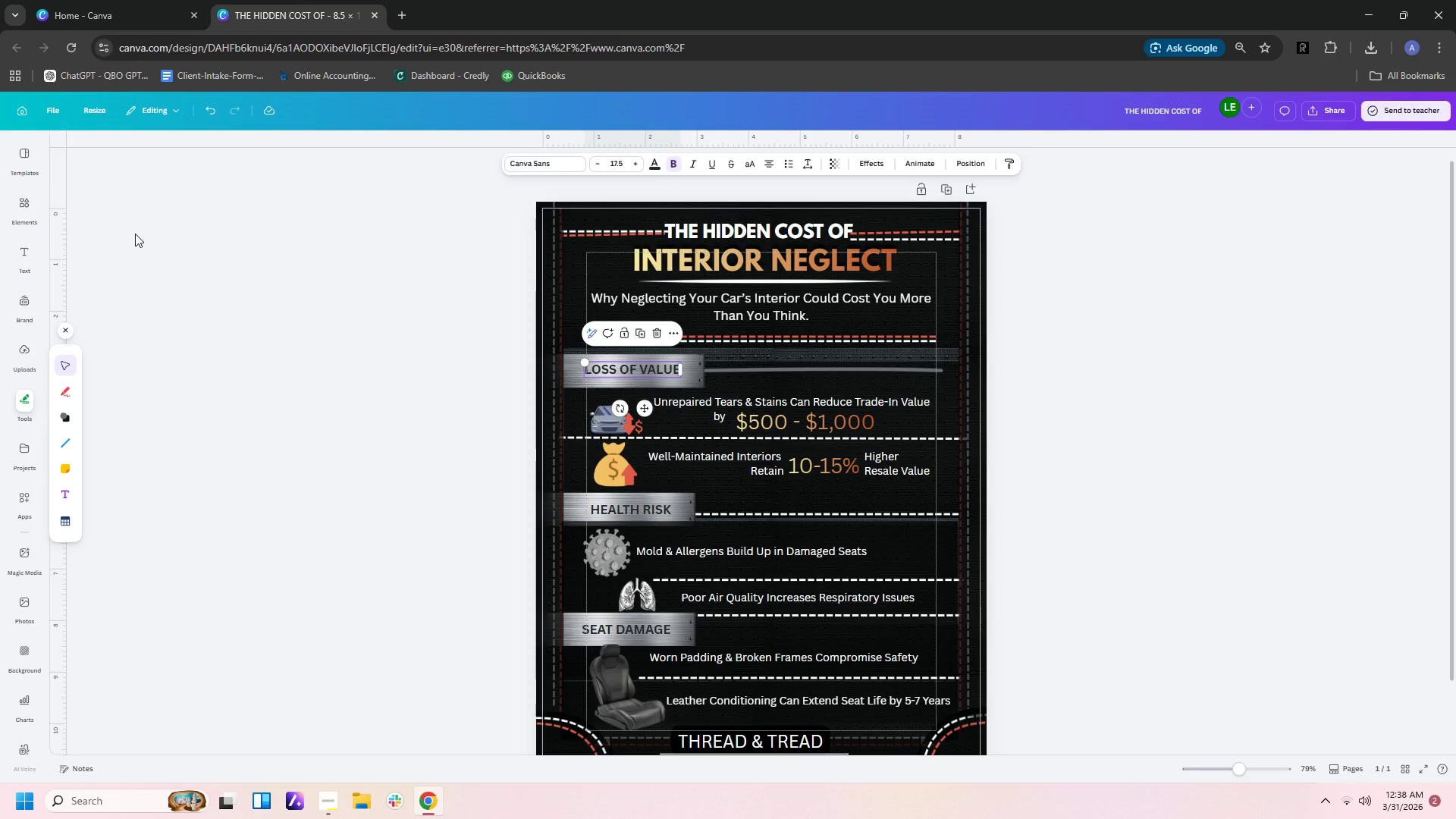 
left_click([567, 163])
 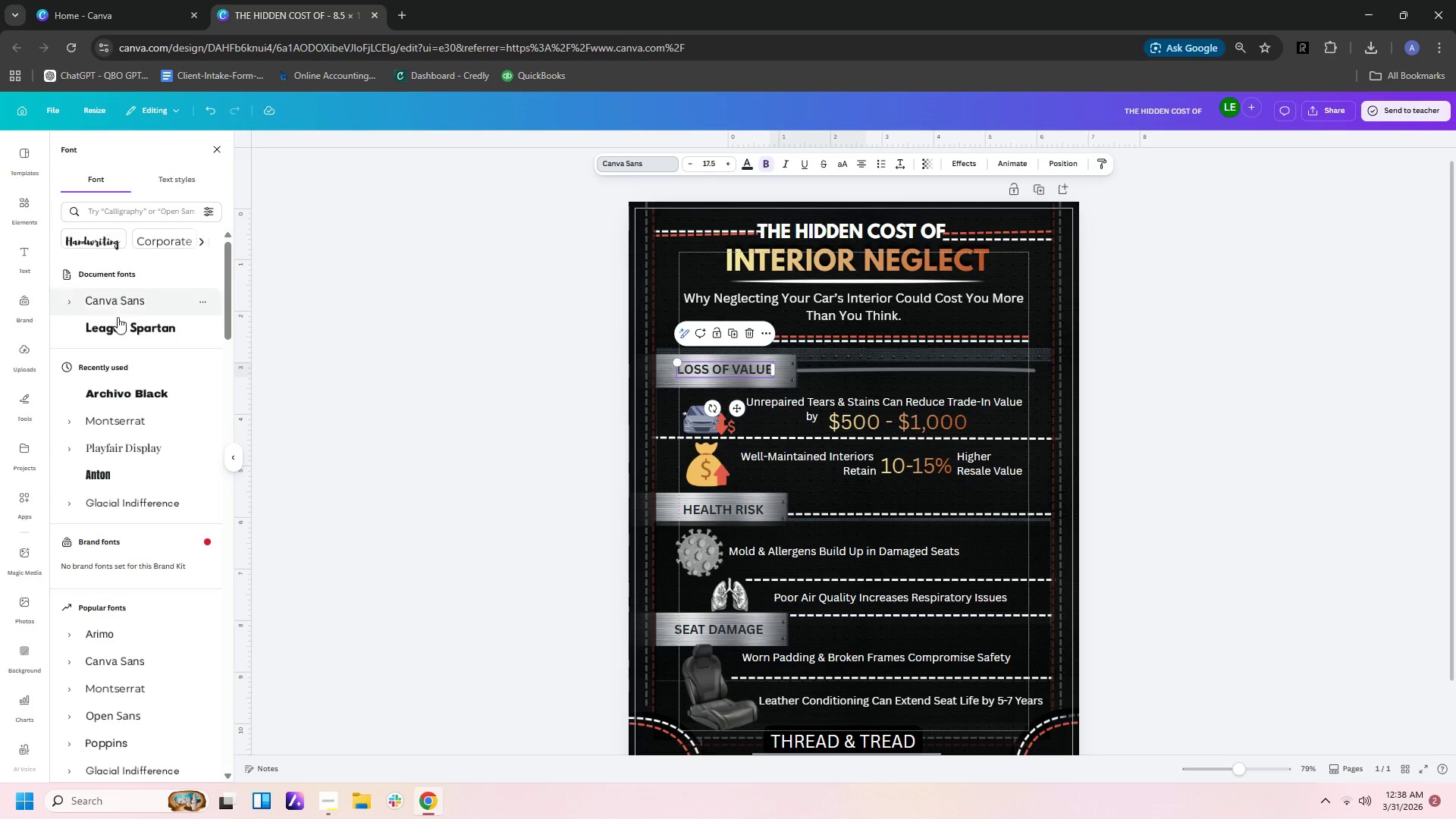 
left_click([125, 326])
 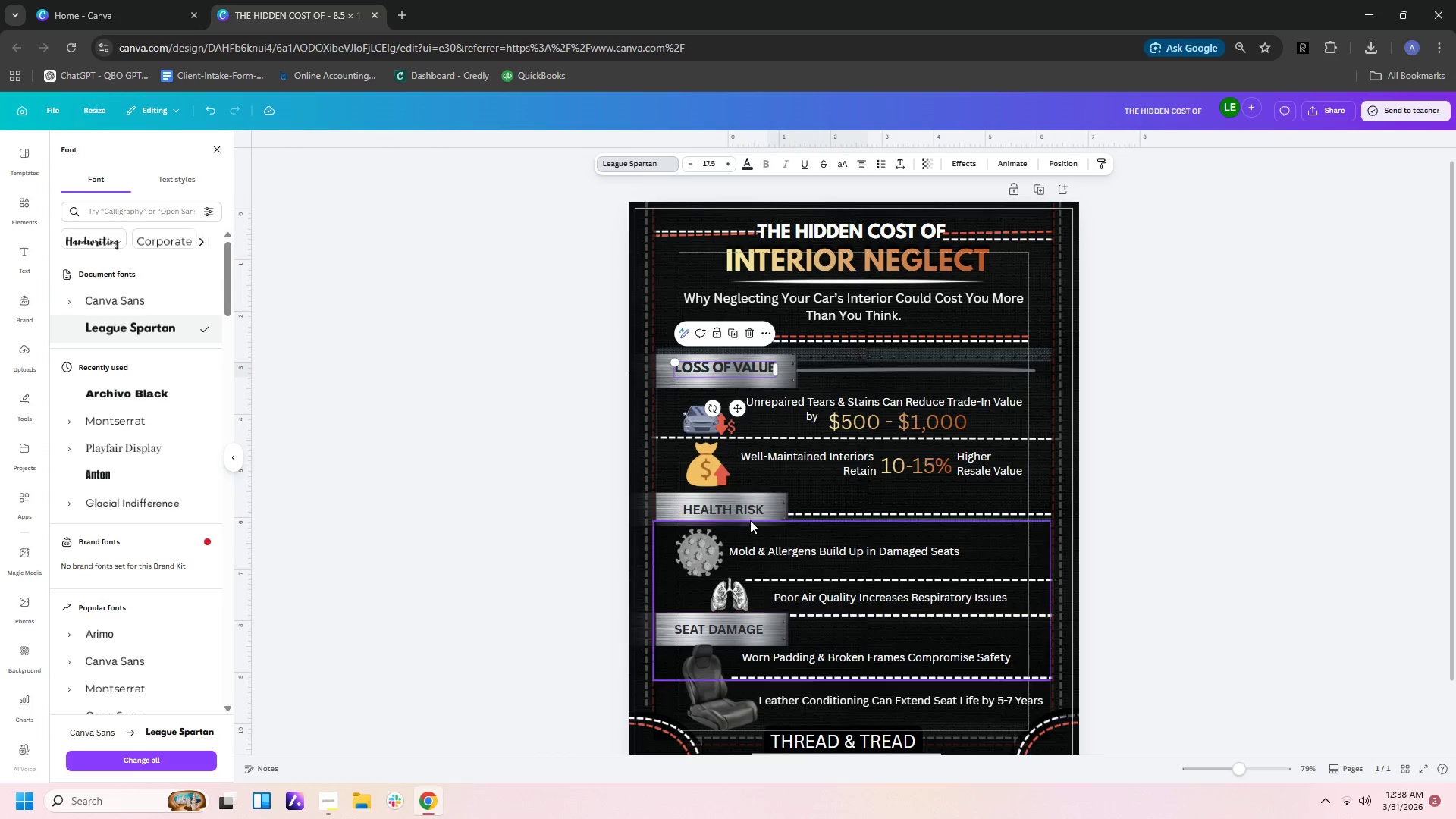 
left_click([749, 511])
 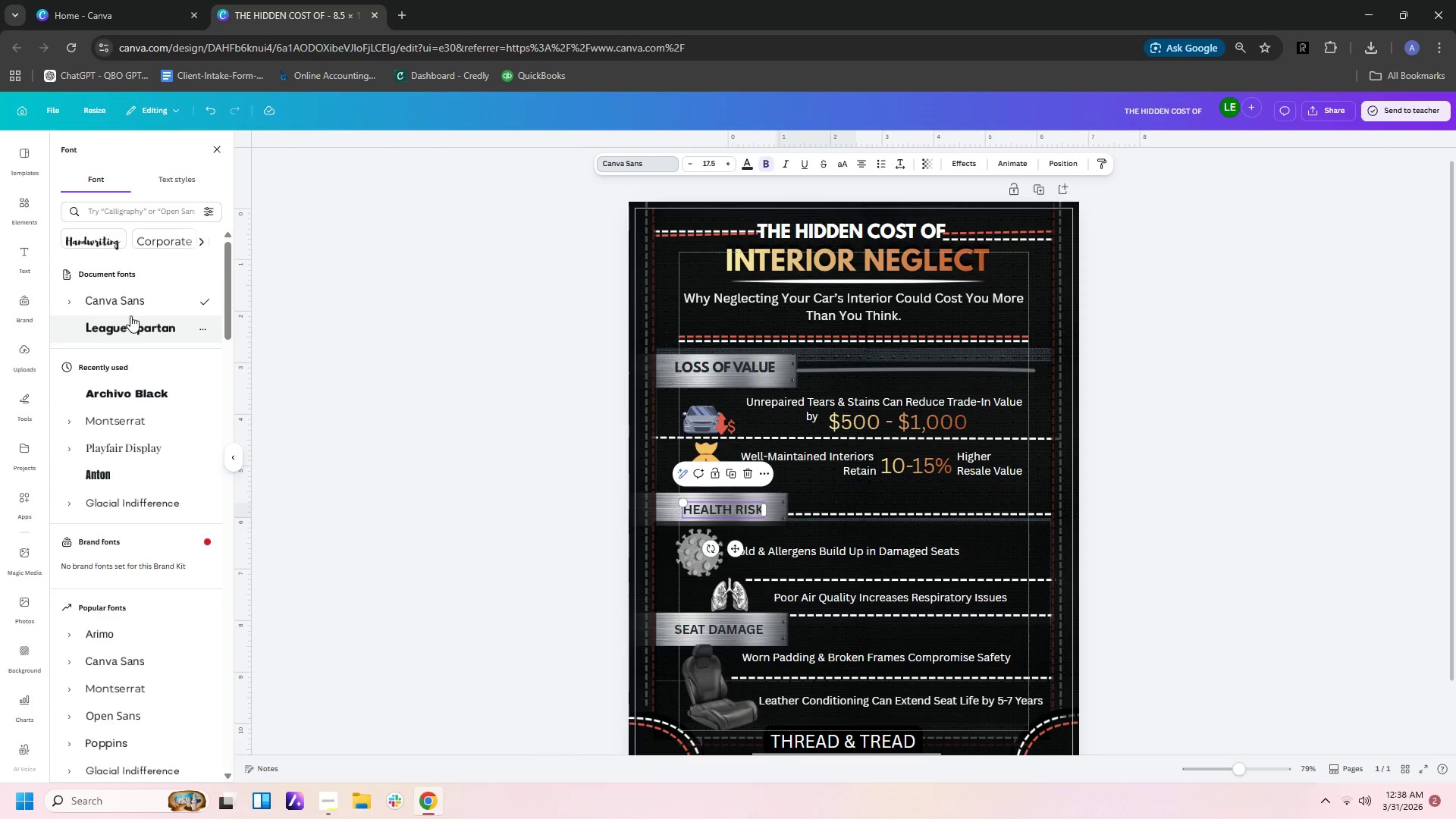 
left_click([130, 324])
 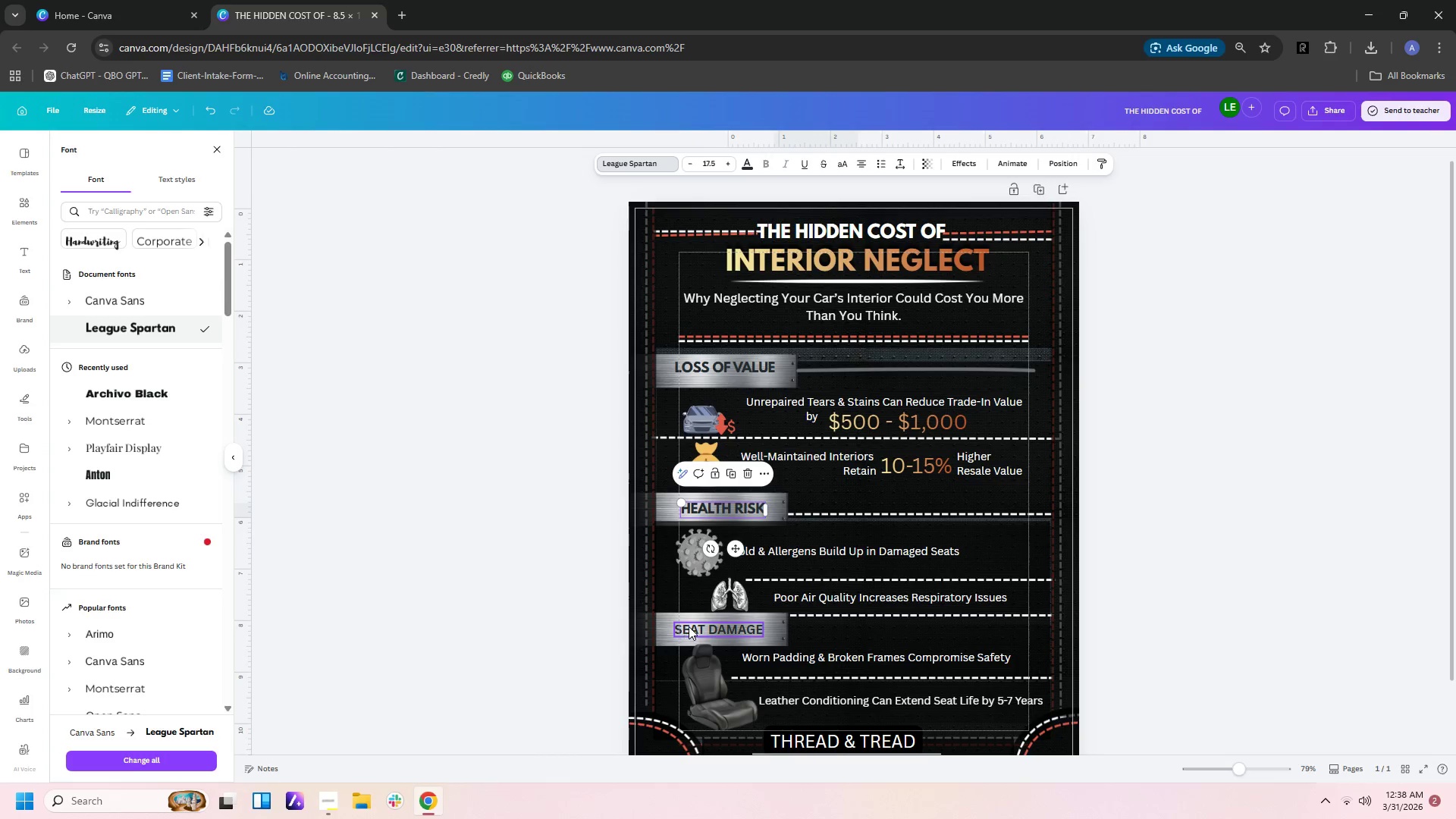 
left_click([723, 630])
 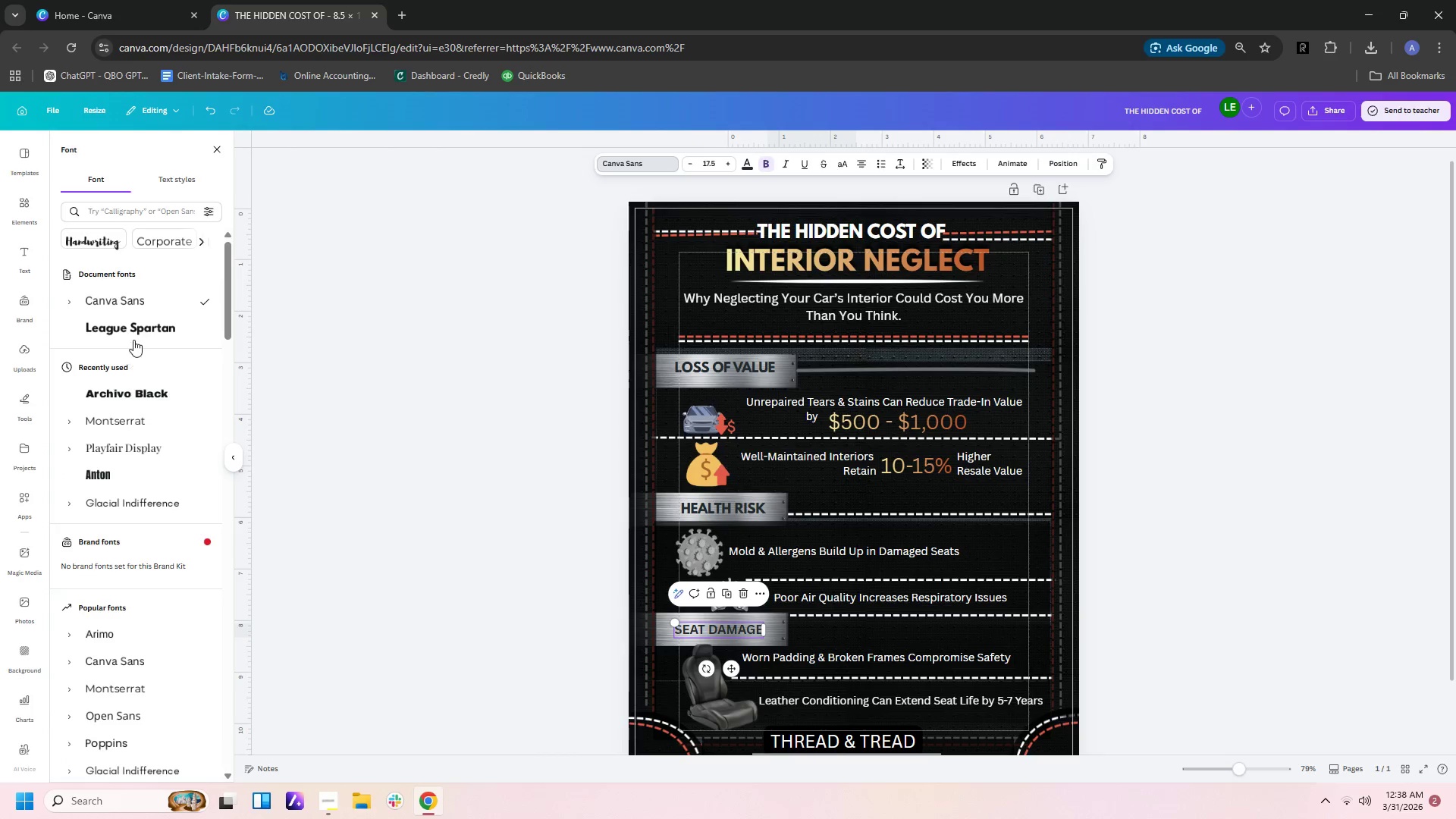 
left_click([140, 325])
 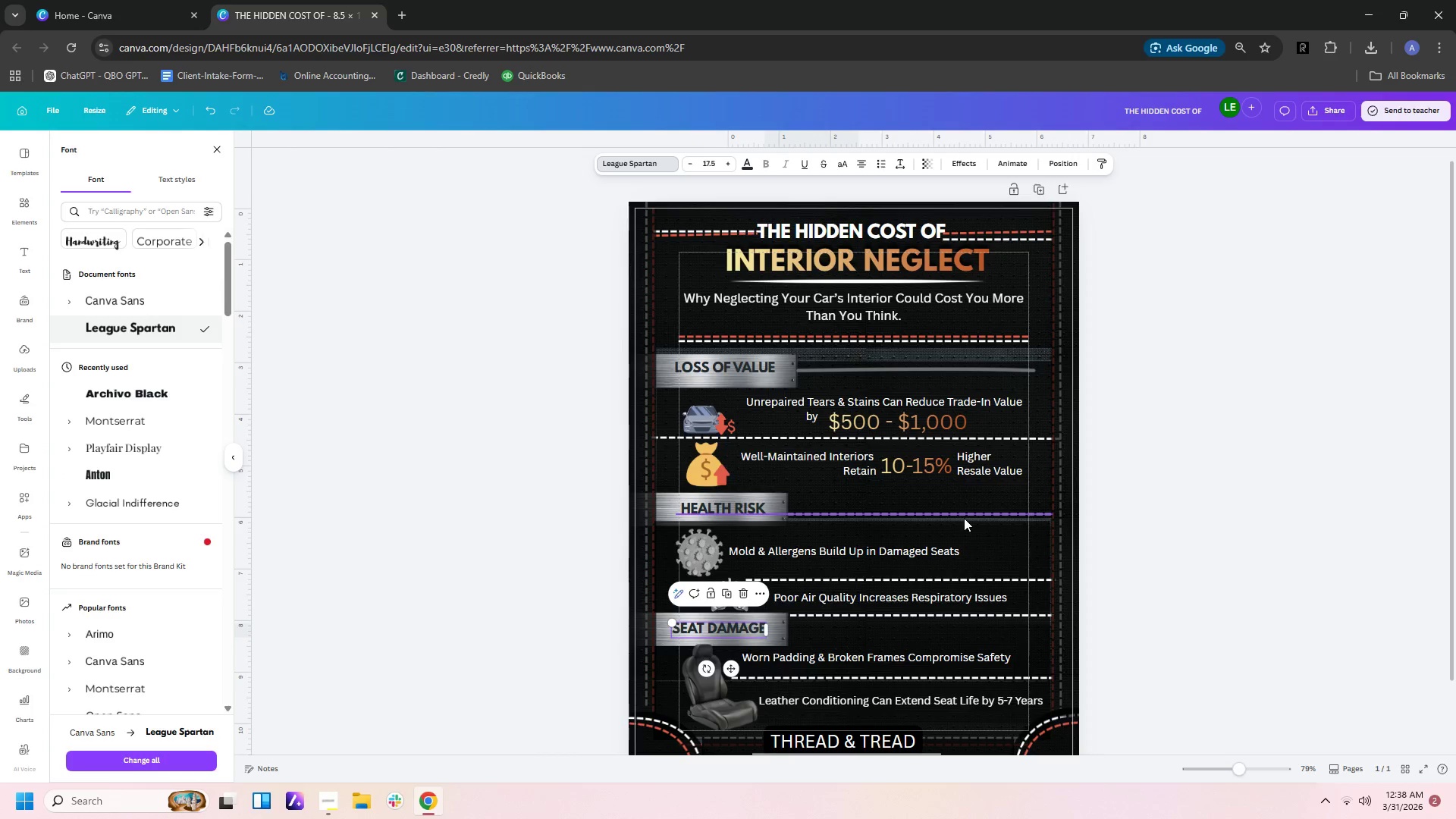 
scroll: coordinate [964, 518], scroll_direction: down, amount: 3.0
 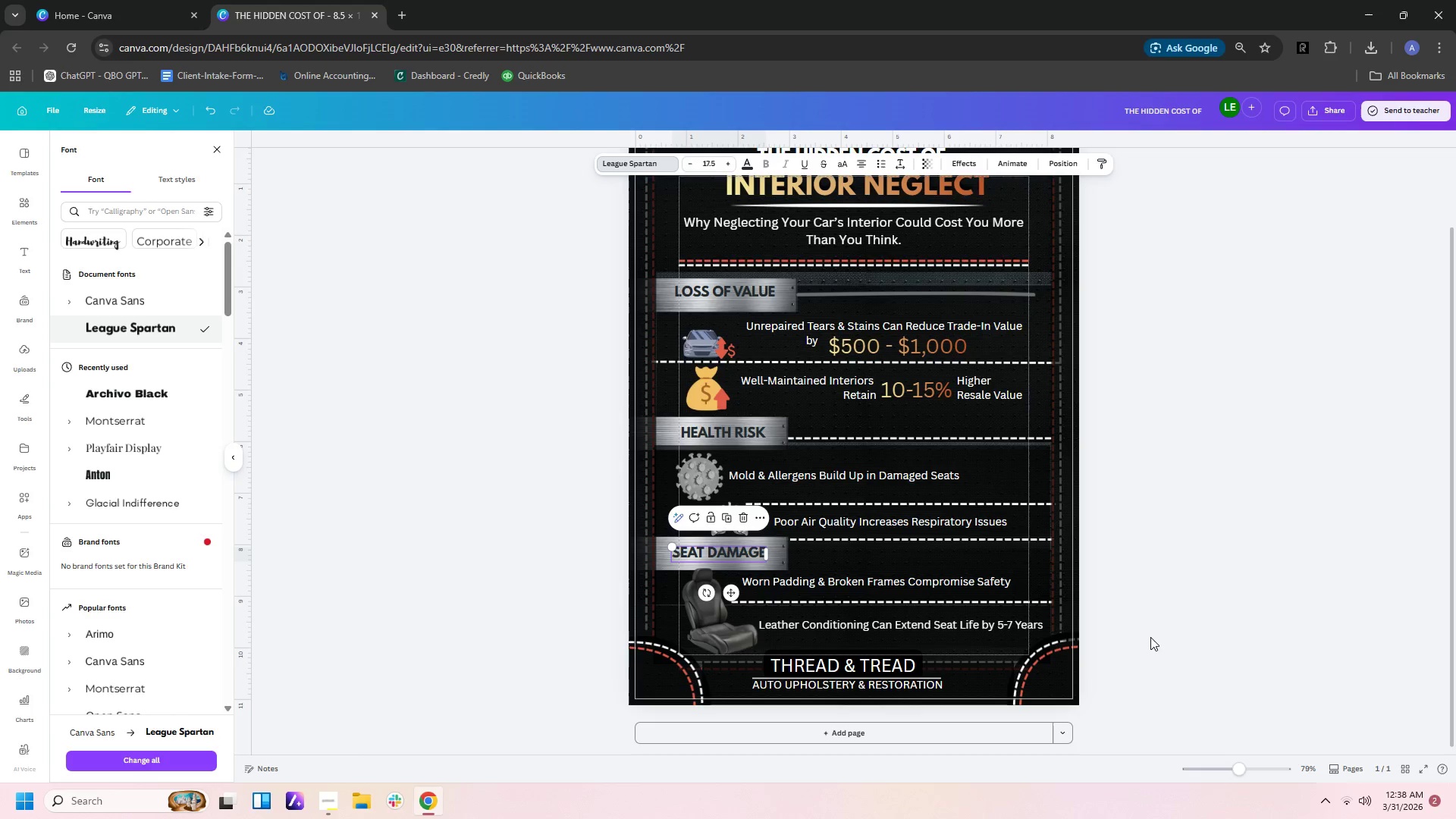 
left_click([905, 661])
 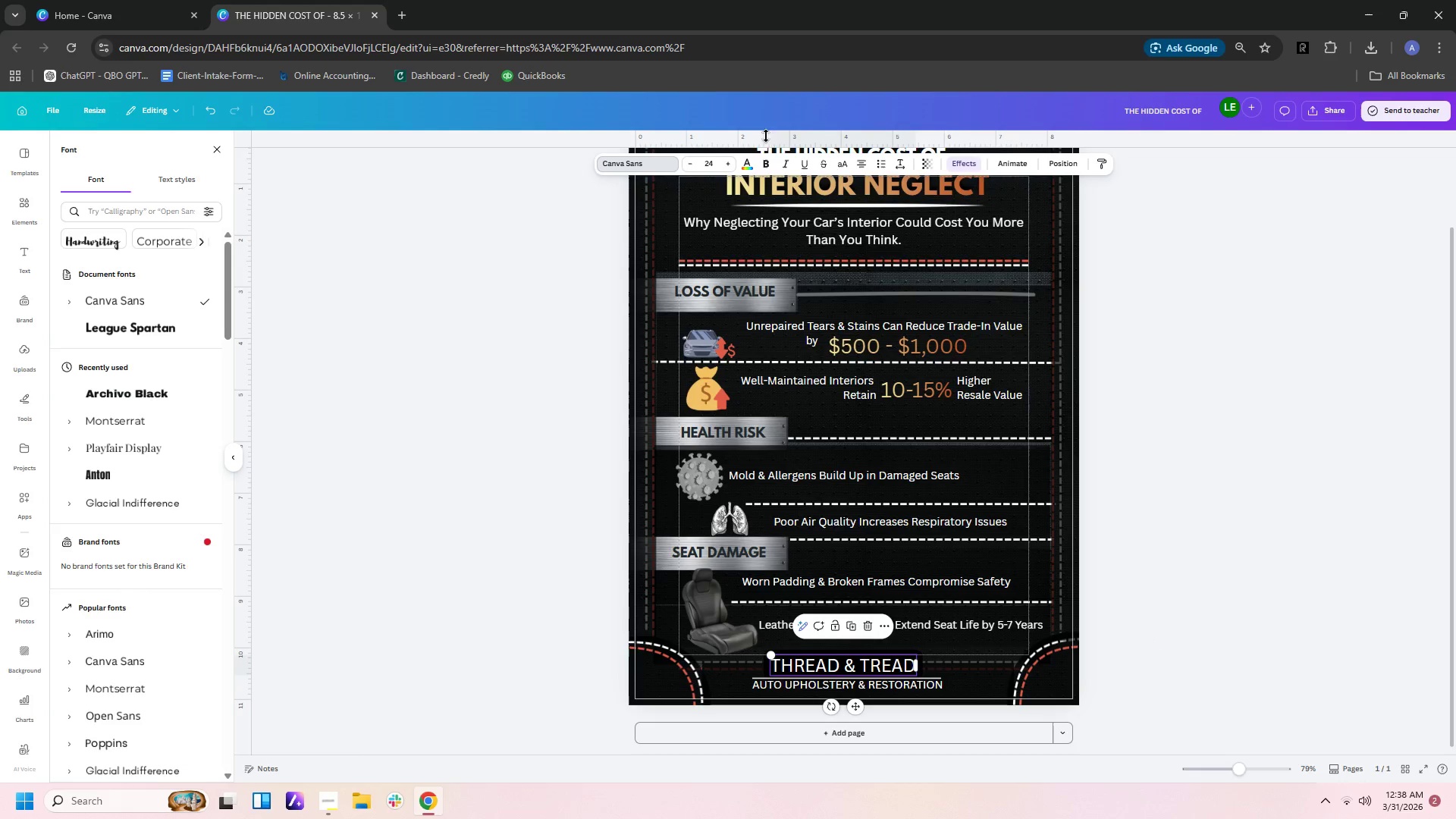 
left_click([659, 163])
 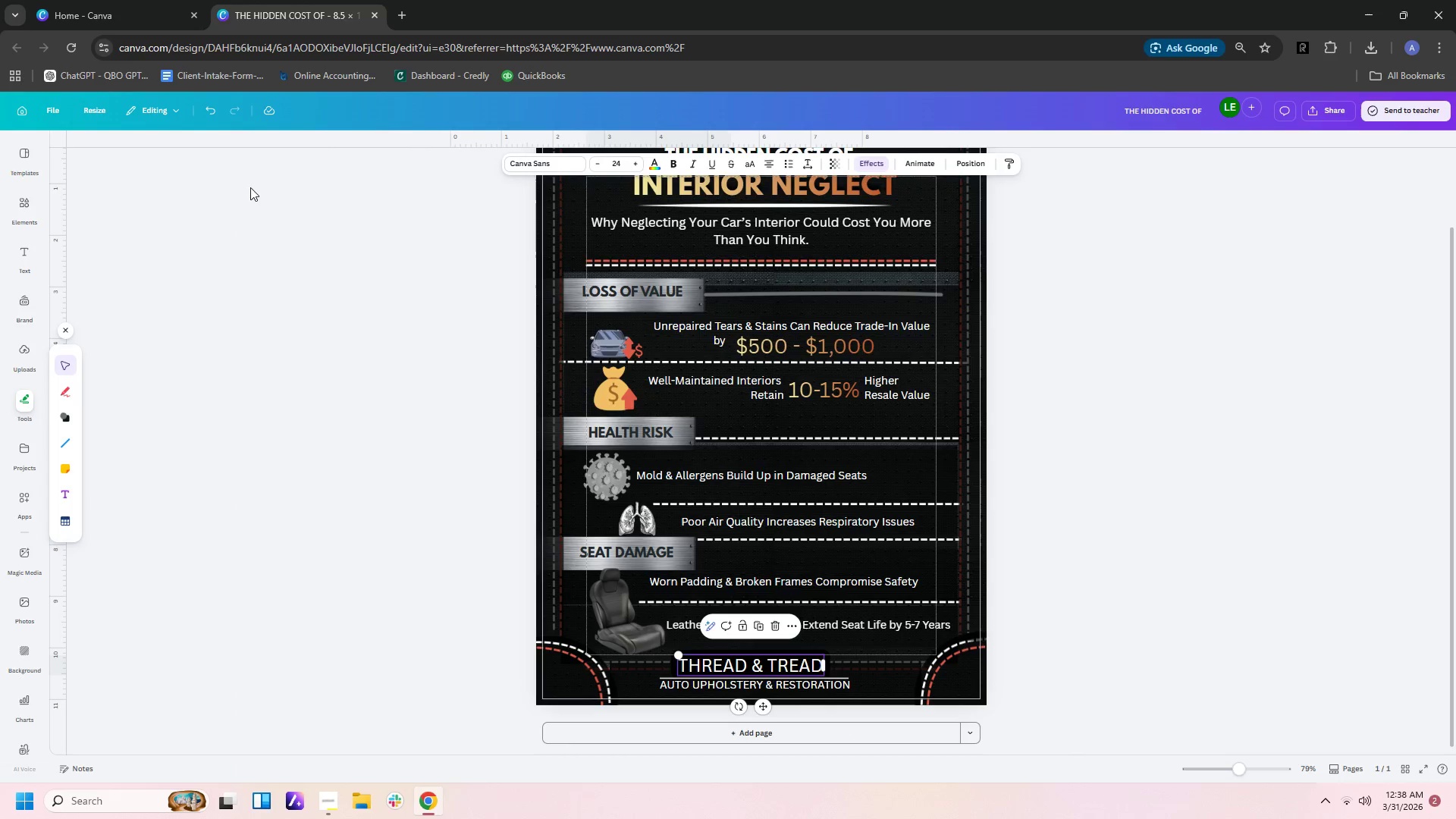 
left_click([573, 166])
 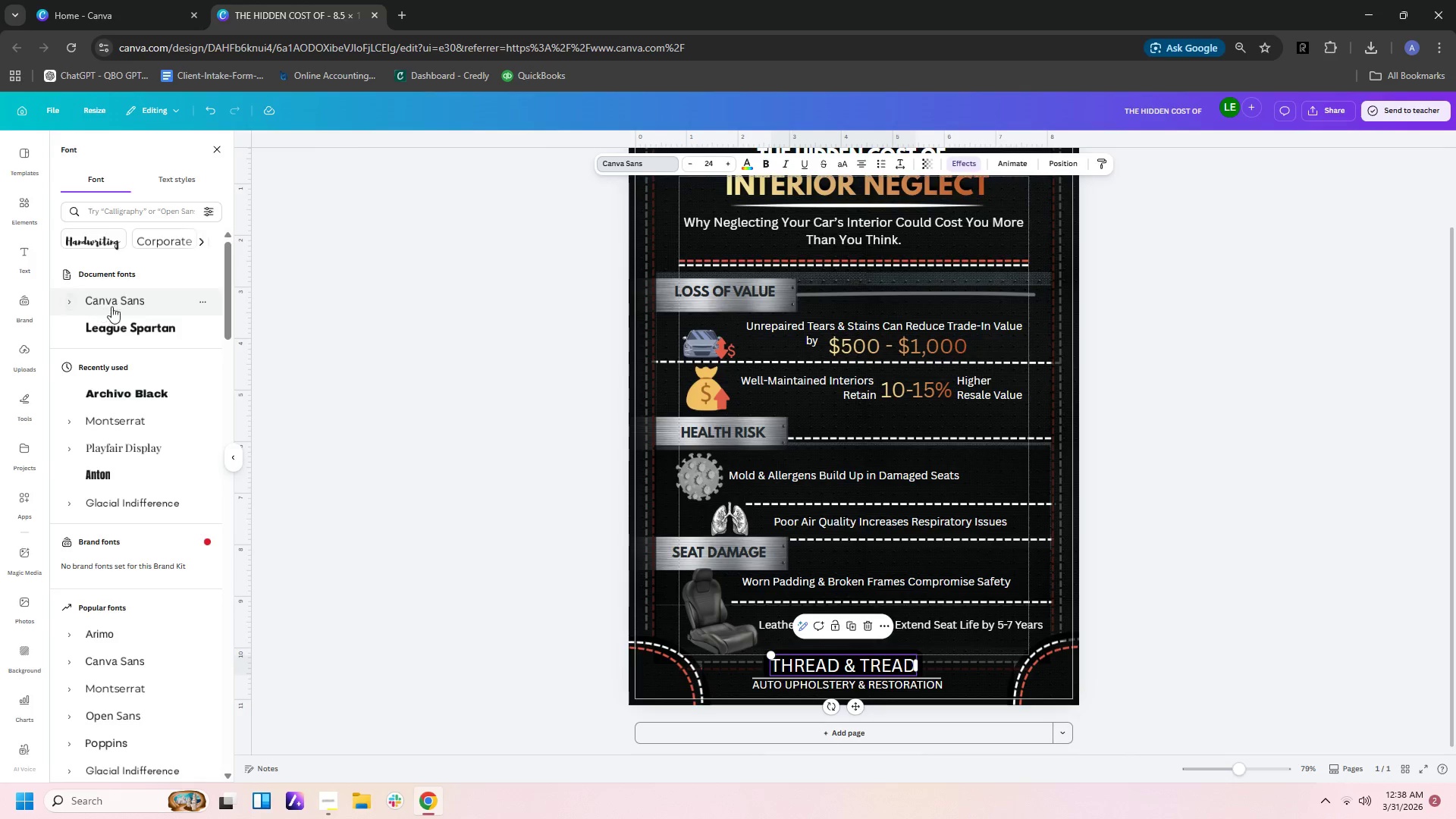 
left_click([118, 324])
 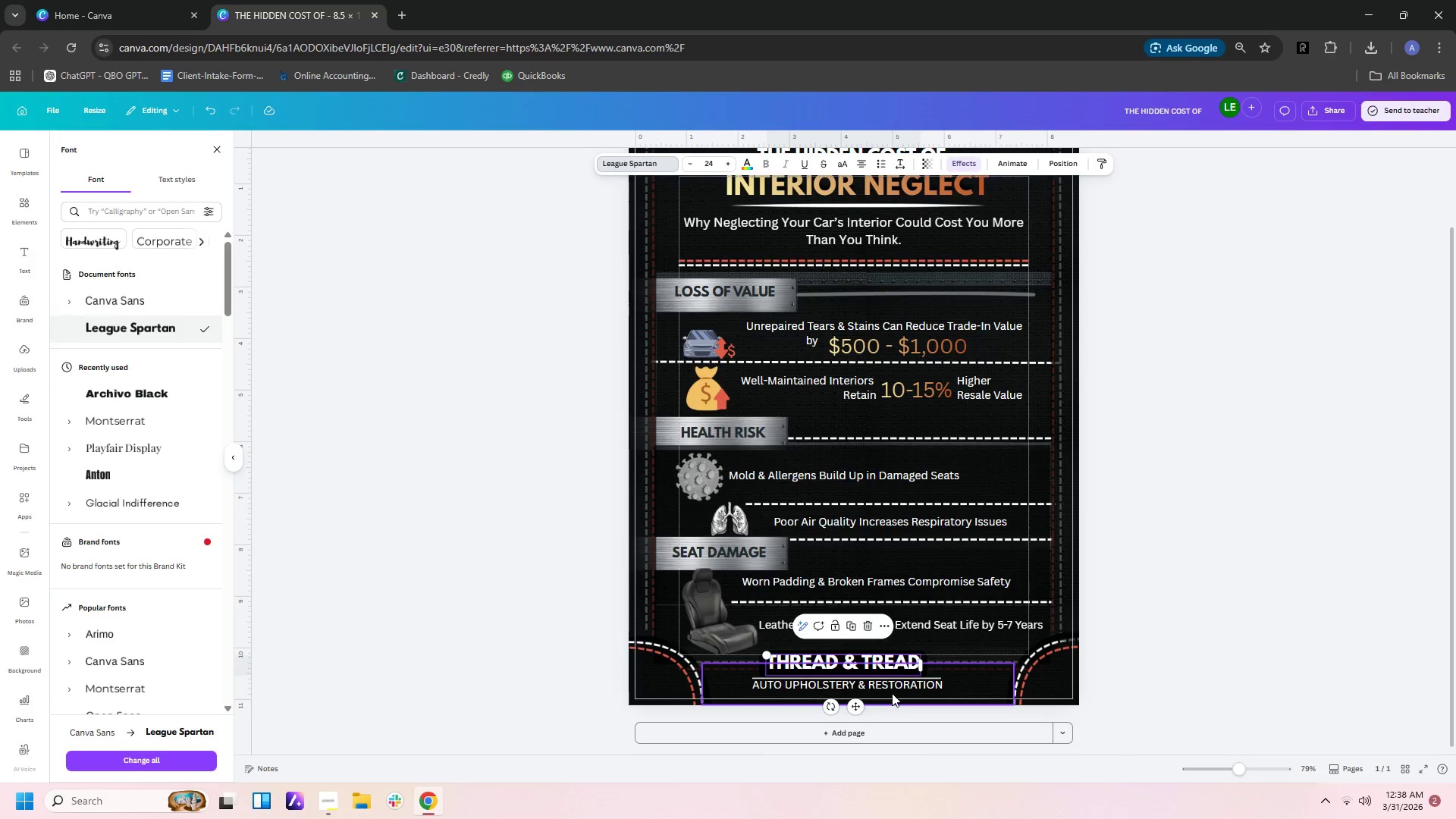 
left_click([893, 687])
 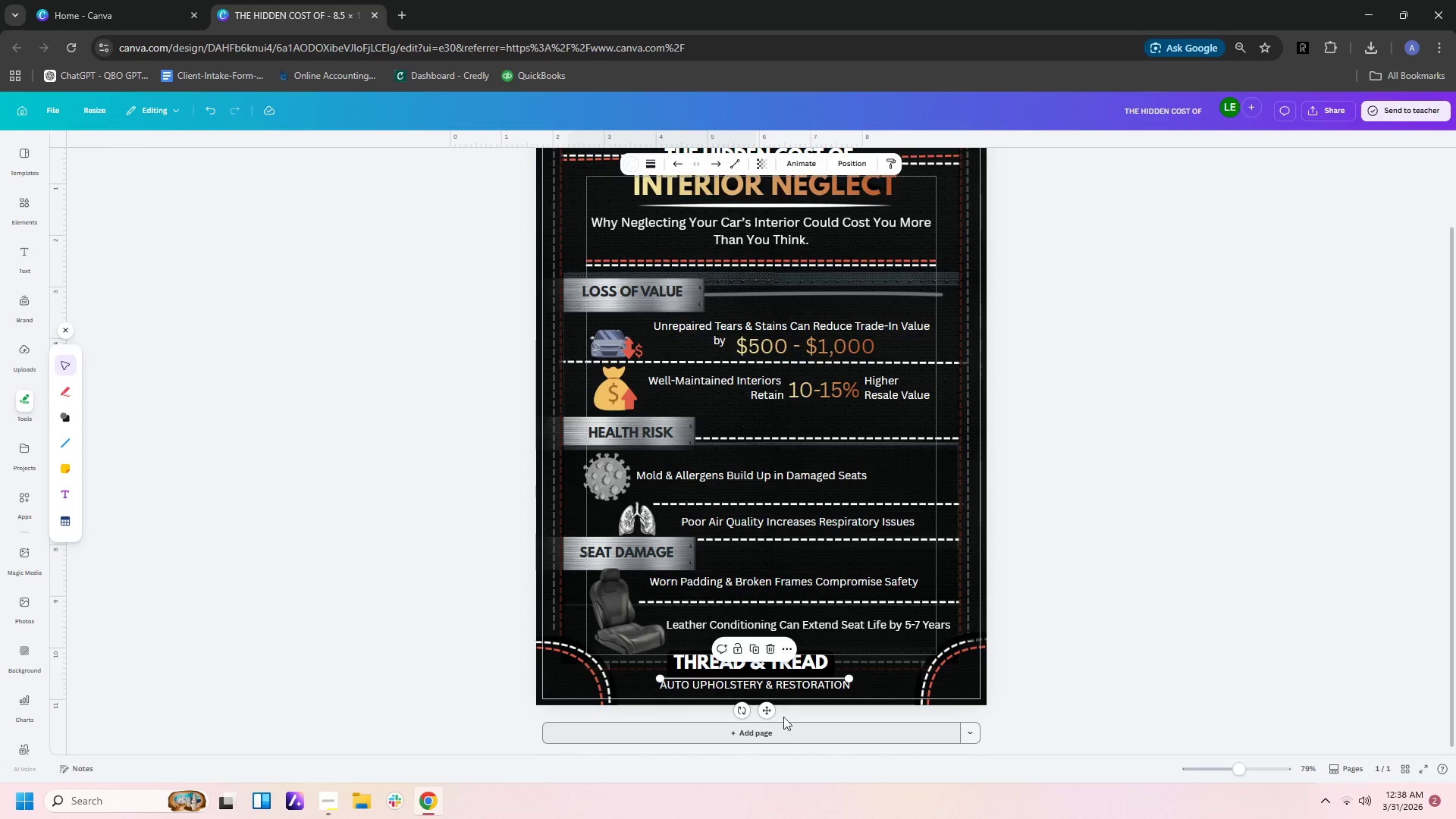 
left_click([781, 686])
 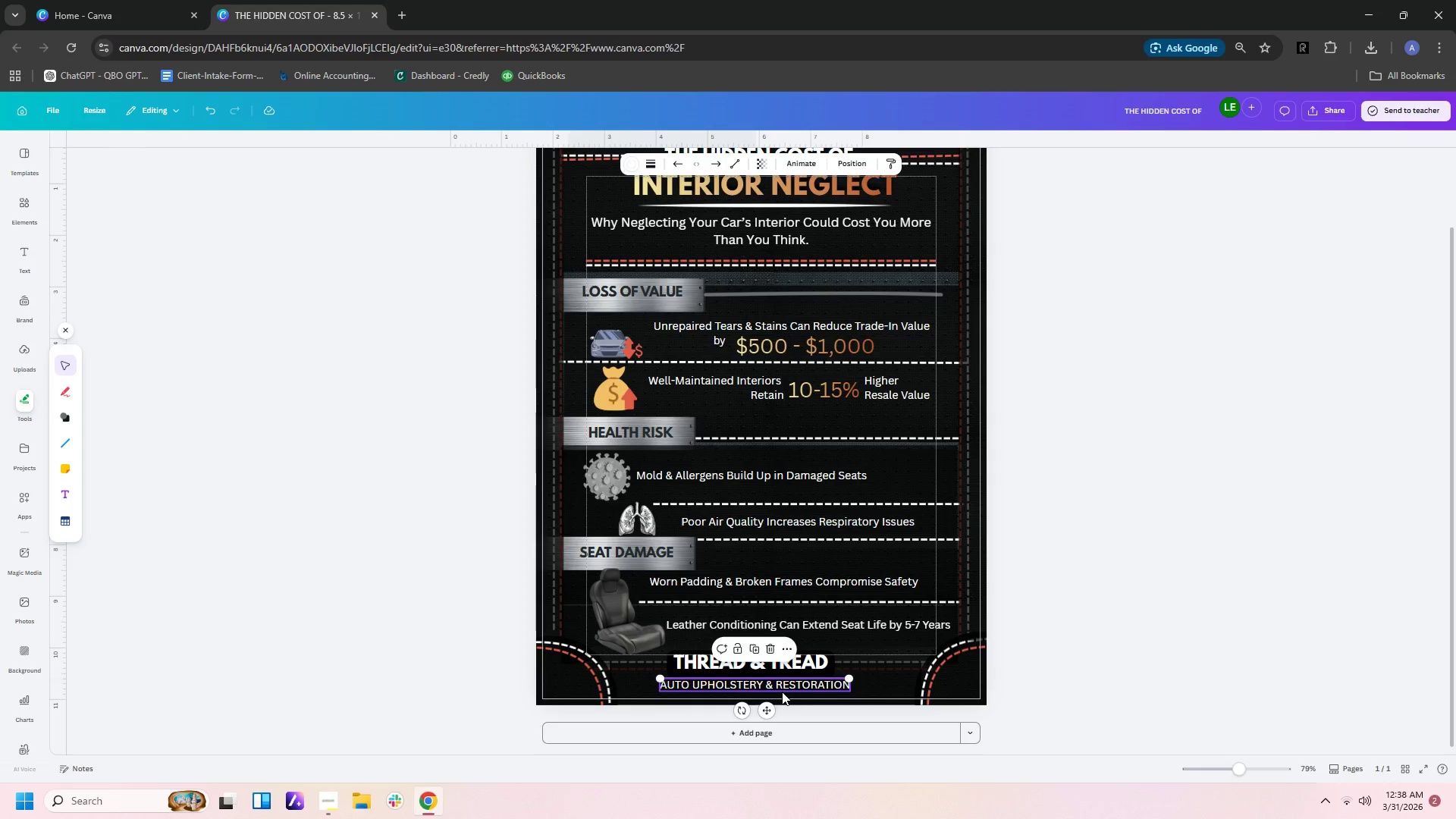 
left_click([783, 689])
 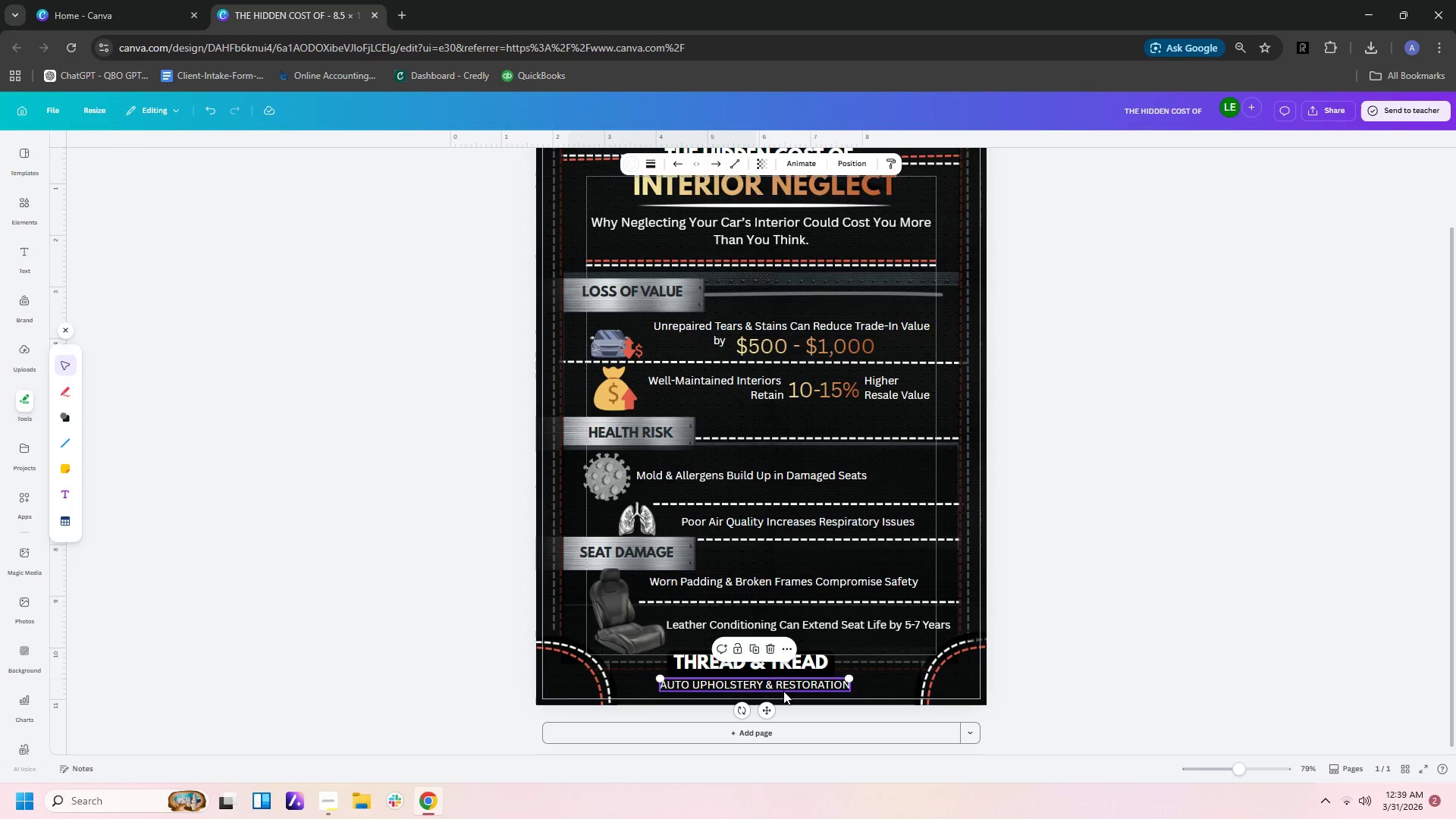 
left_click([783, 691])
 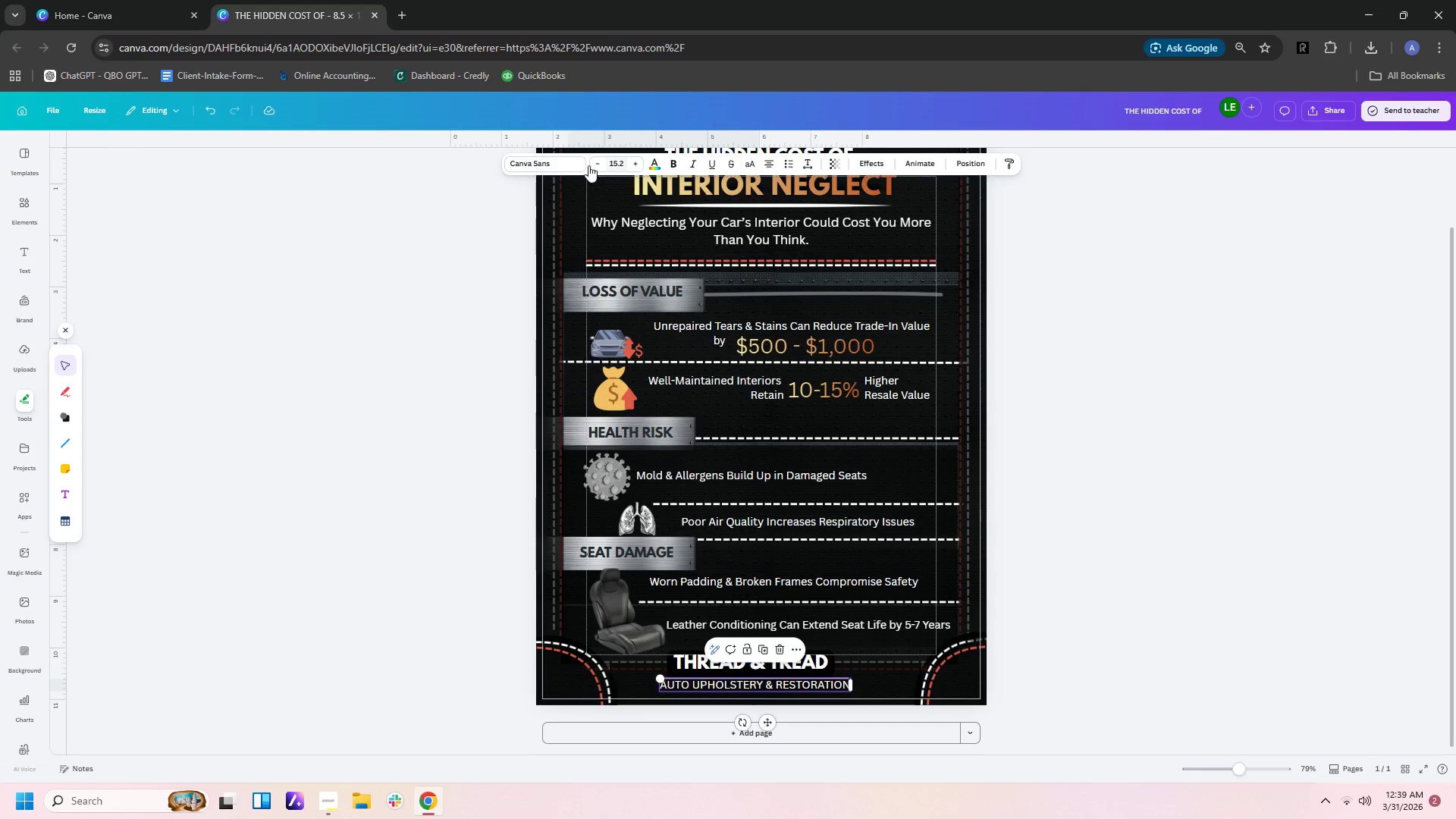 
left_click([573, 165])
 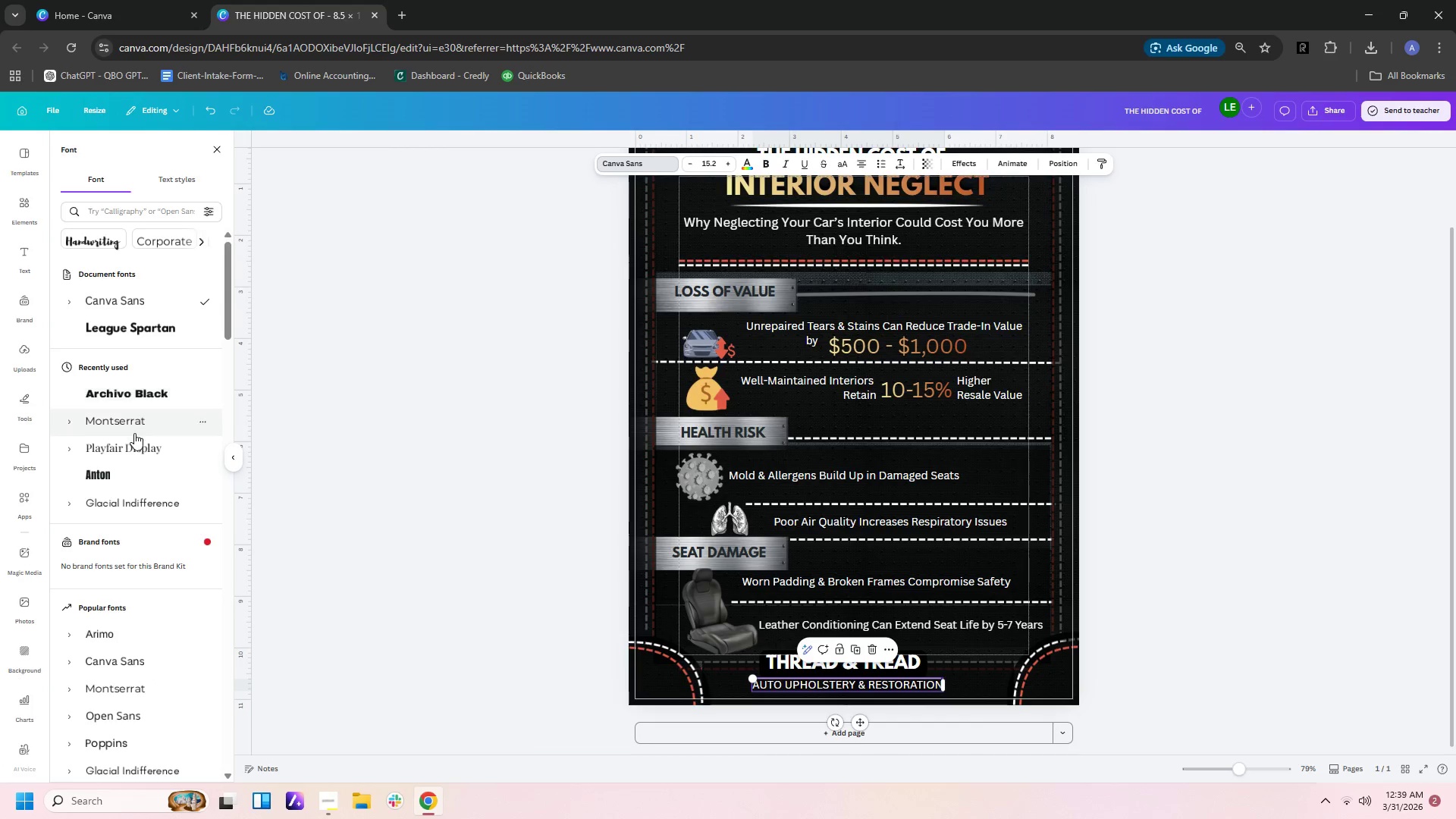 
left_click([140, 423])
 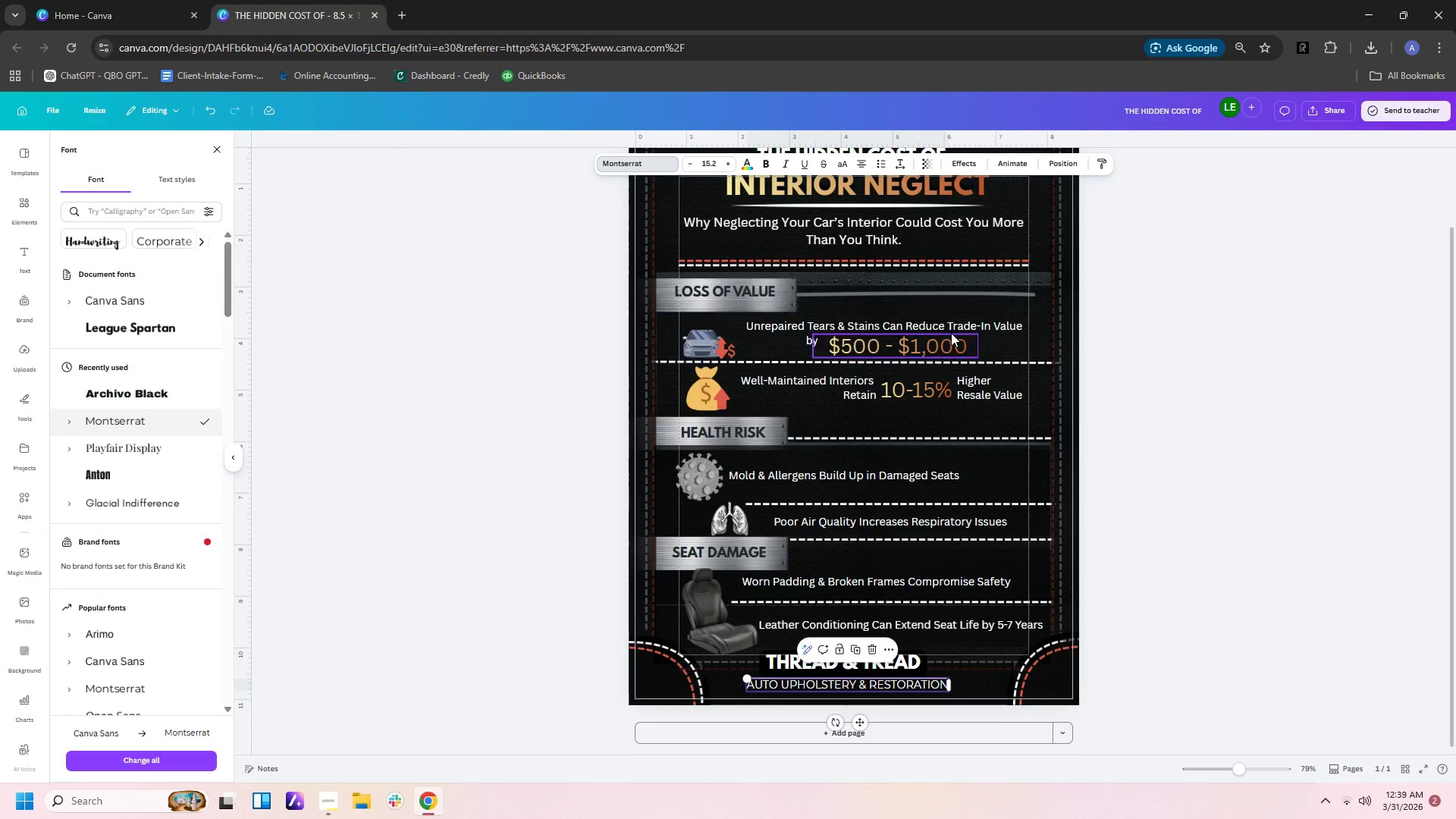 
left_click([996, 215])
 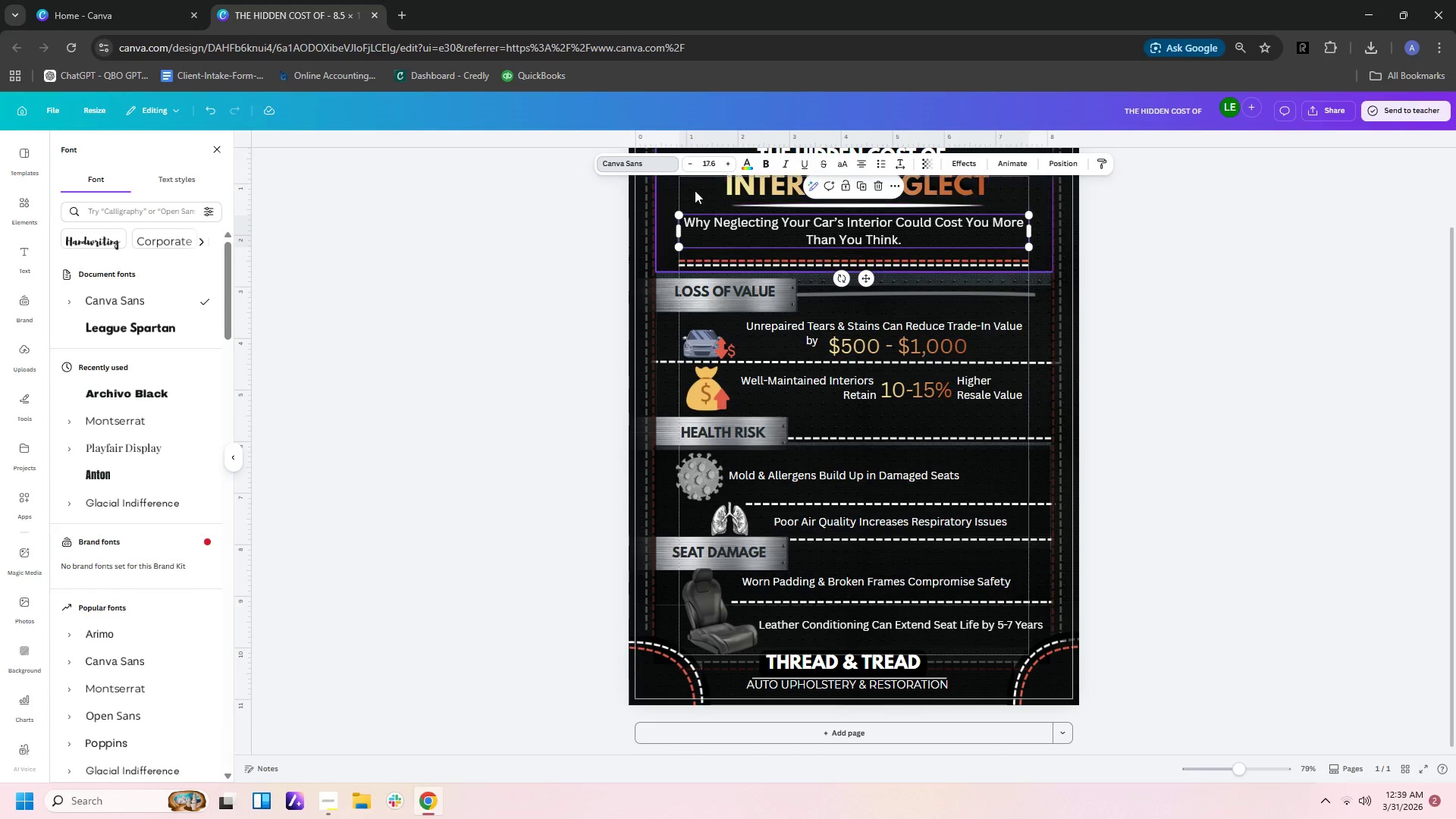 
left_click([640, 169])
 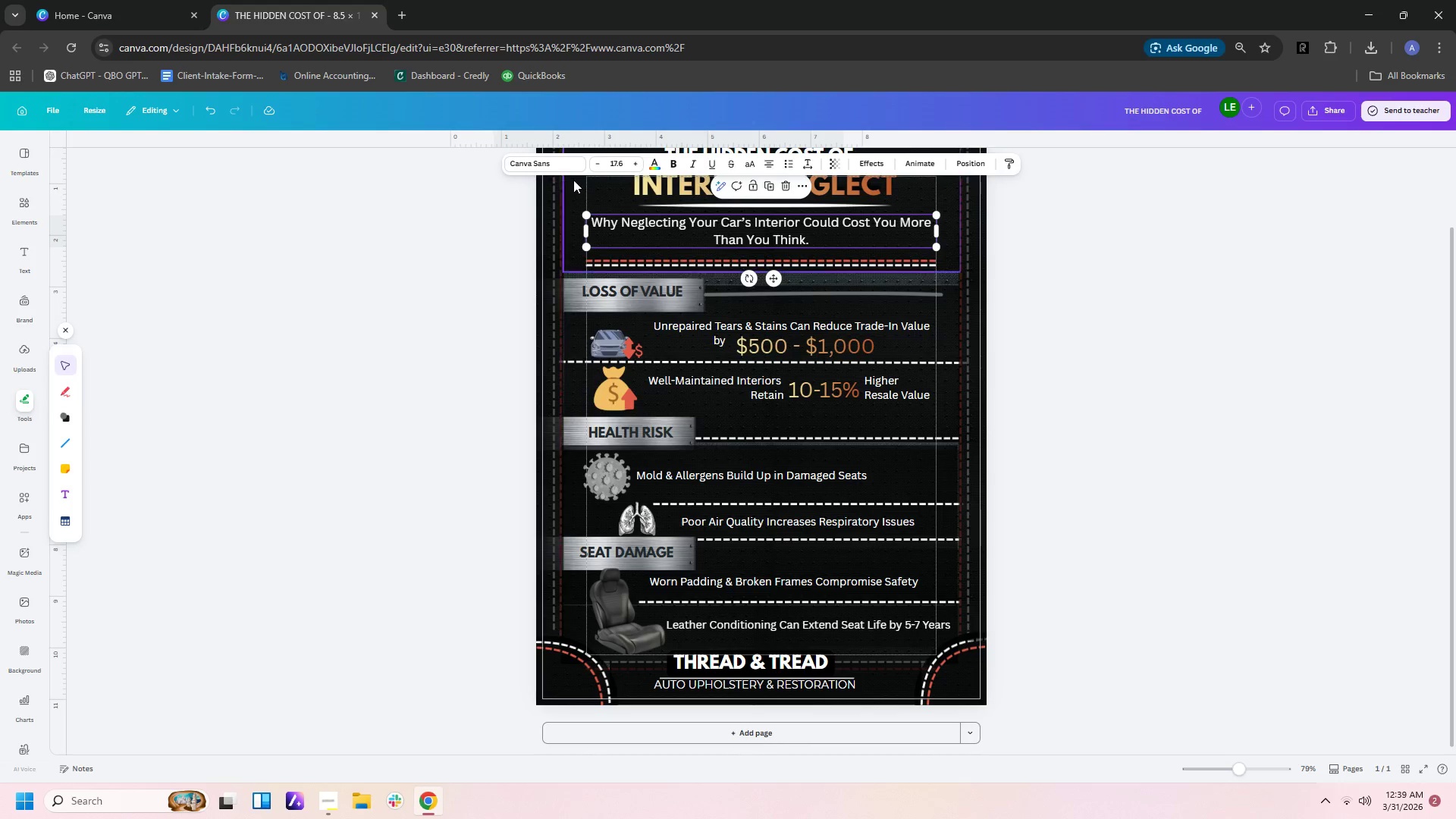 
left_click([548, 168])
 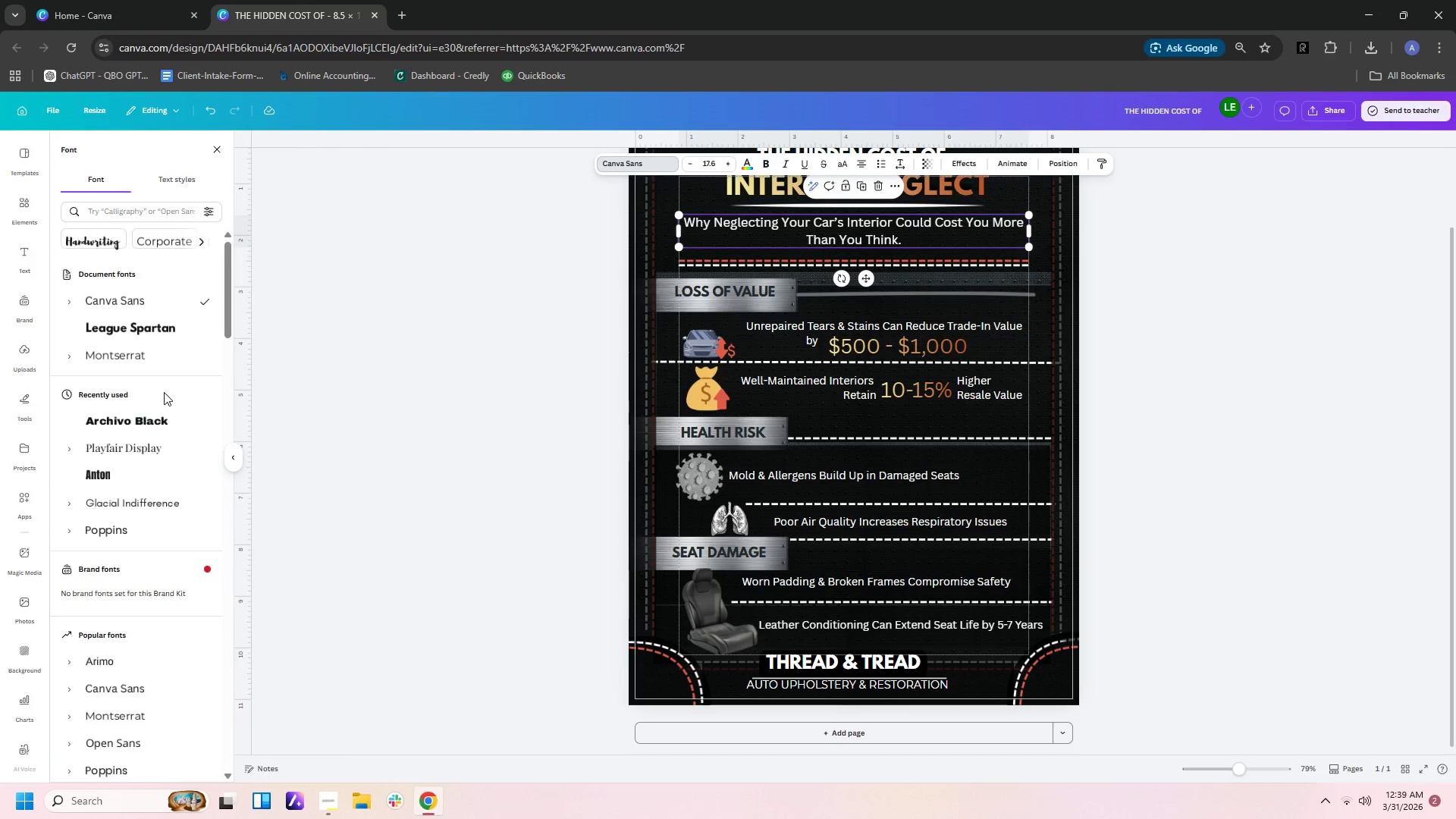 
scroll: coordinate [161, 401], scroll_direction: down, amount: 1.0
 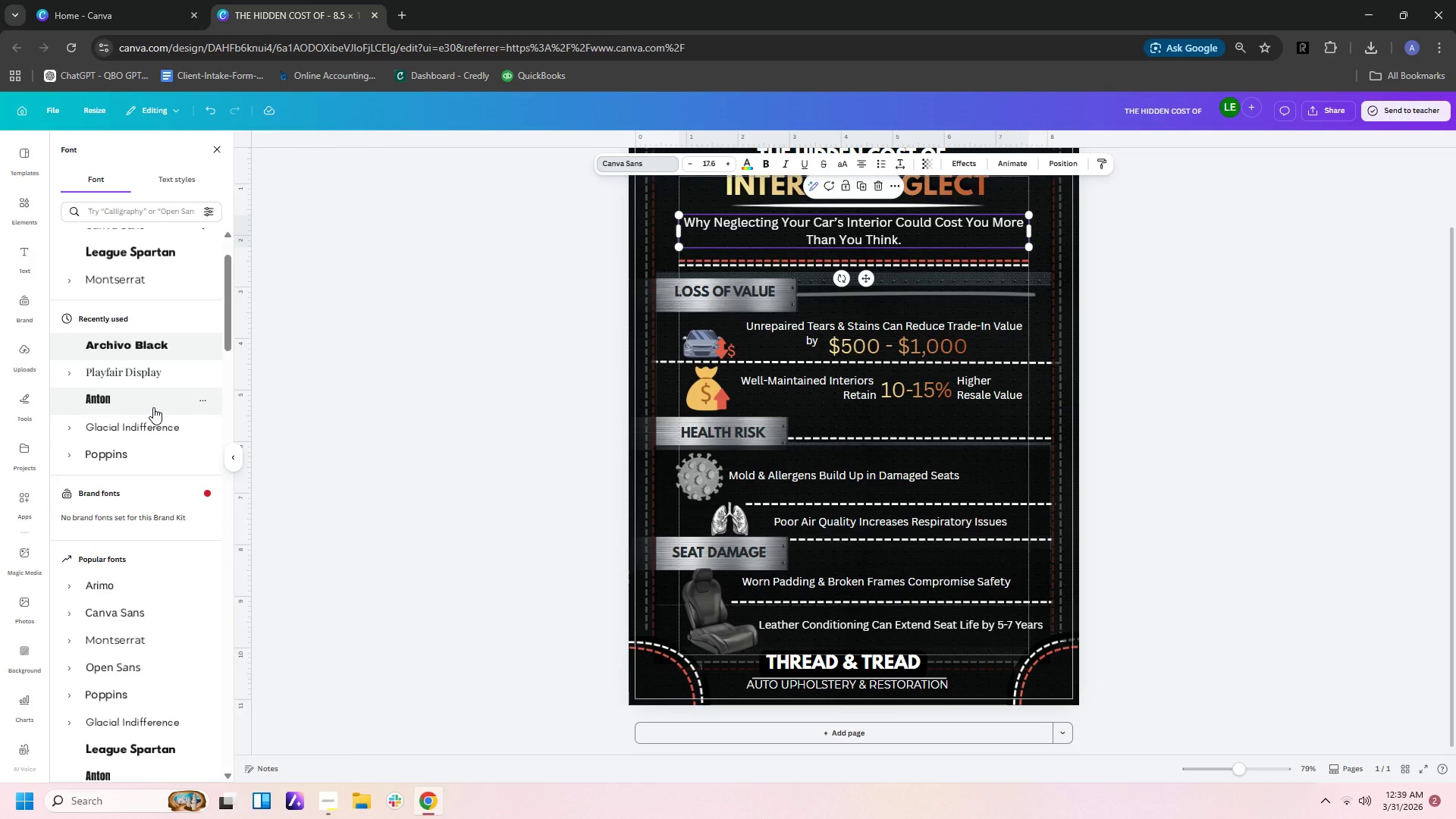 
left_click([153, 407])
 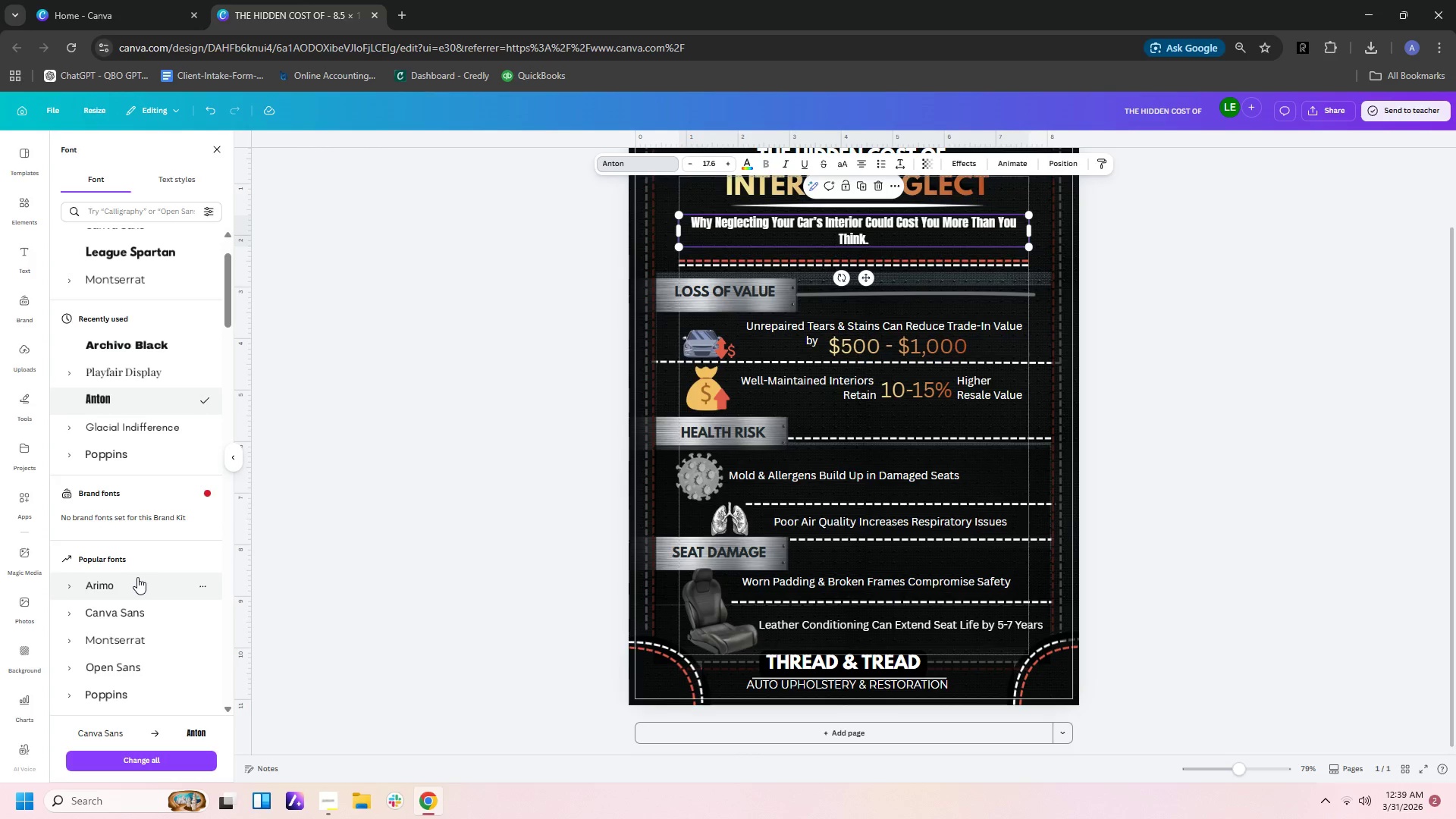 
scroll: coordinate [139, 576], scroll_direction: up, amount: 2.0
 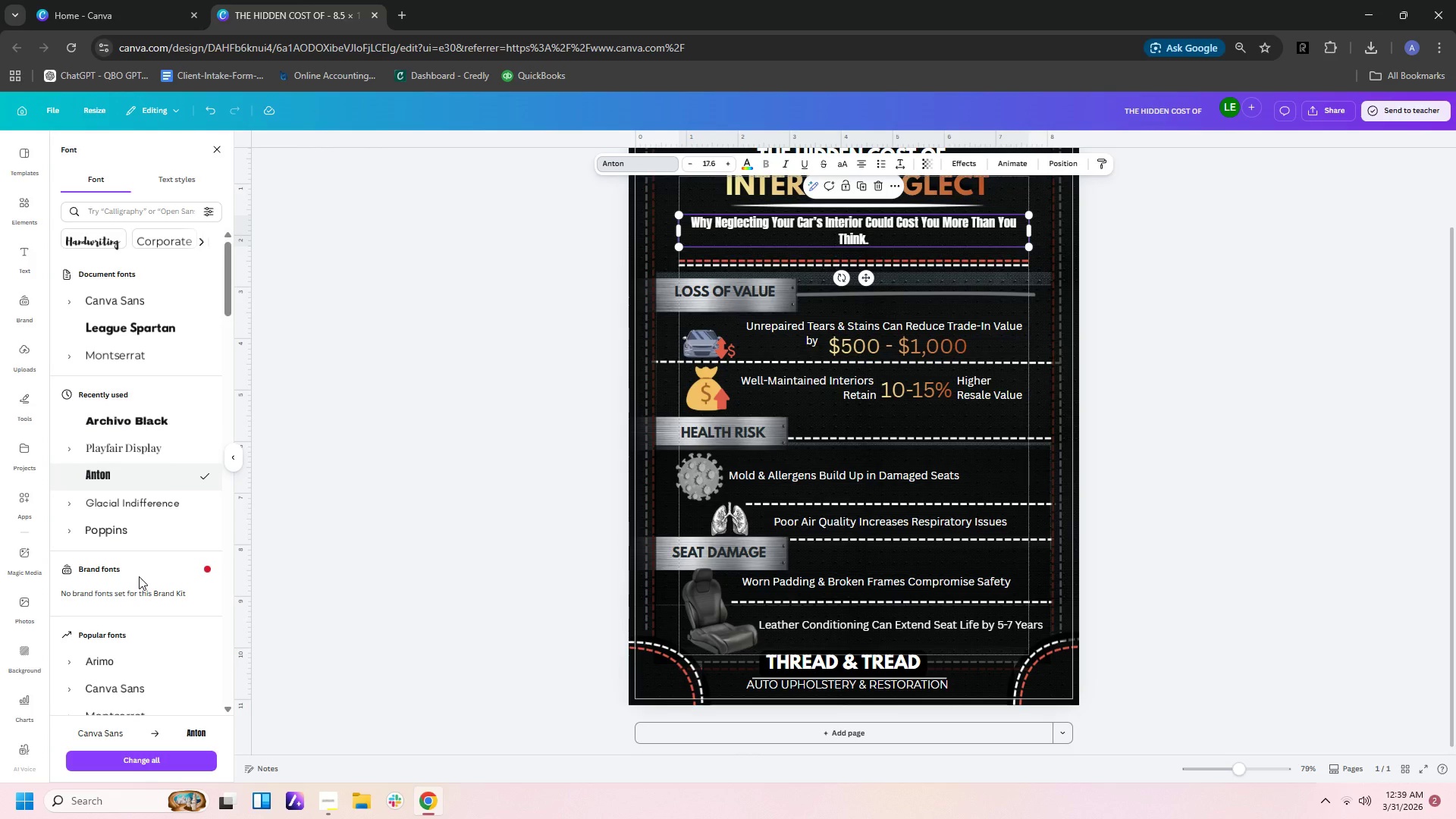 
scroll: coordinate [139, 576], scroll_direction: down, amount: 5.0
 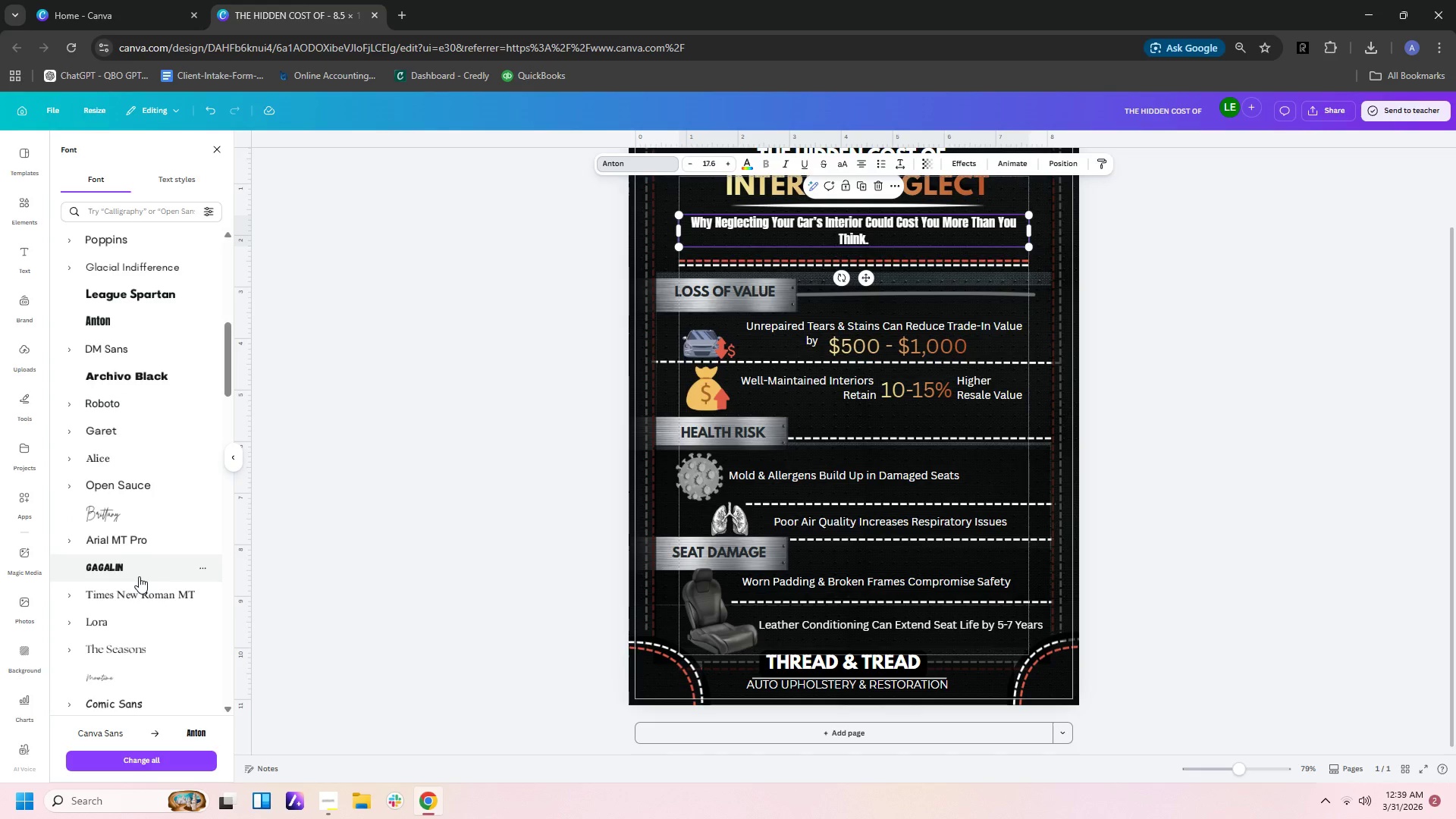 
scroll: coordinate [139, 574], scroll_direction: up, amount: 10.0
 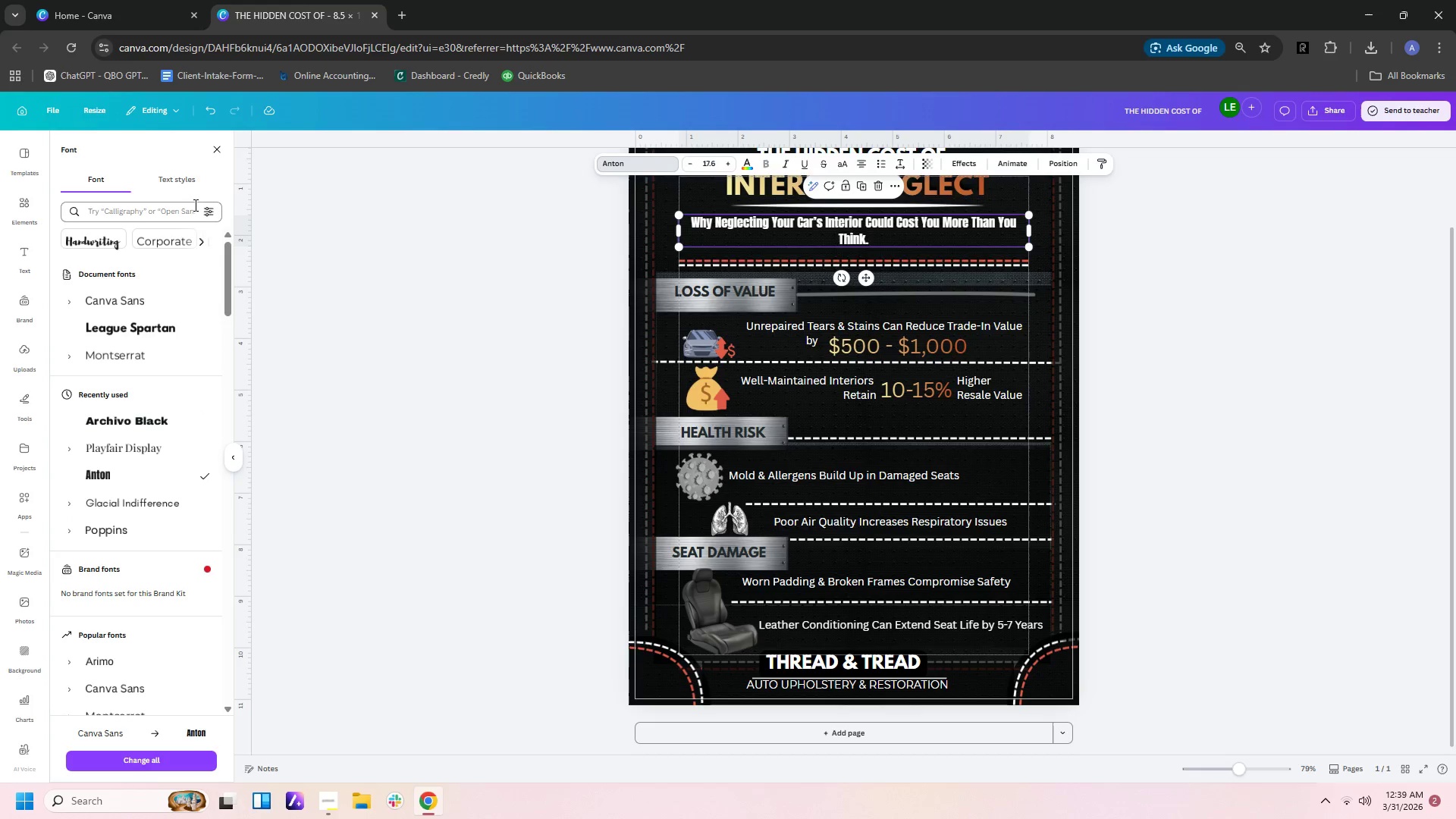 
left_click([194, 209])
 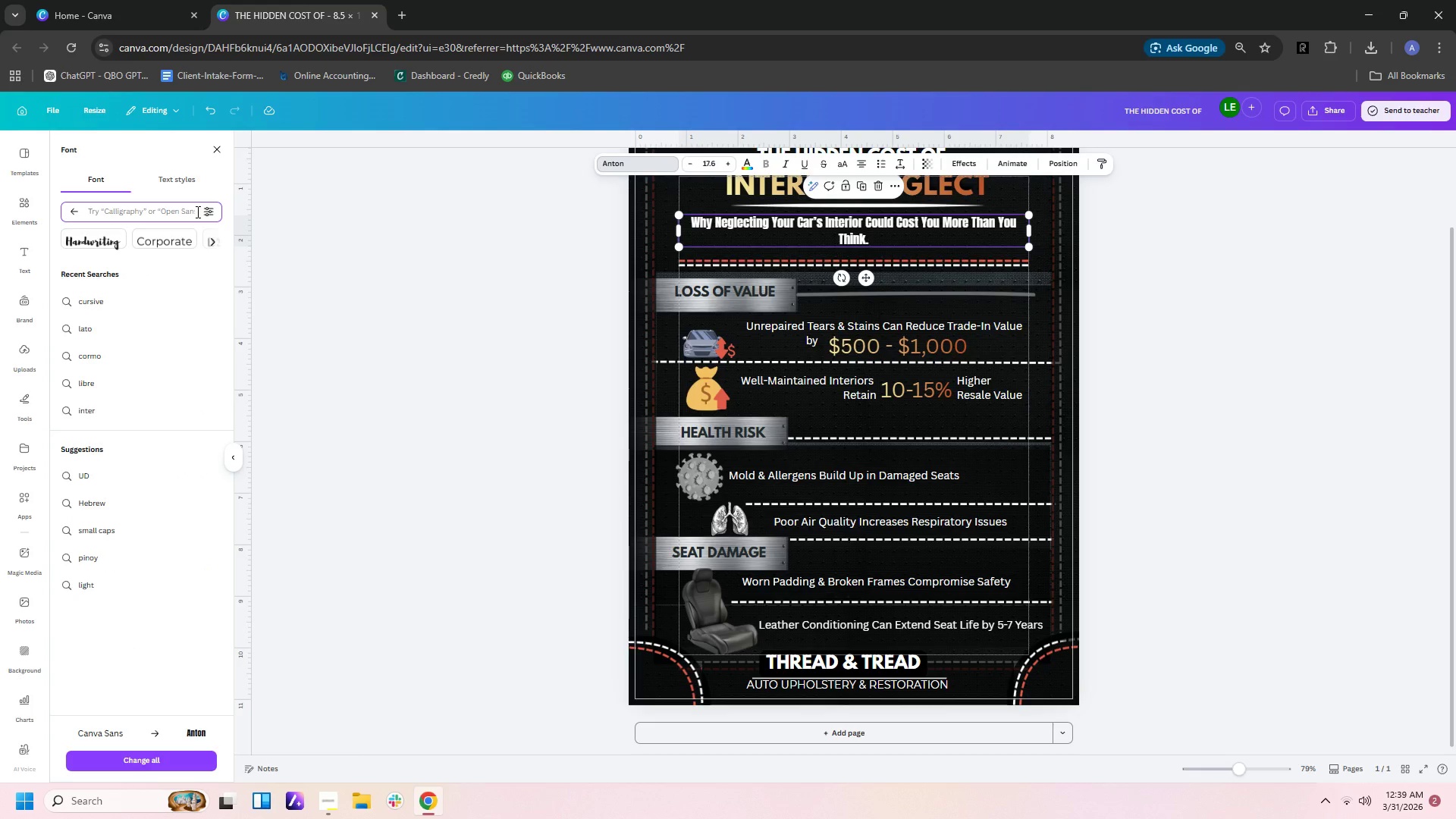 
type(inter)
 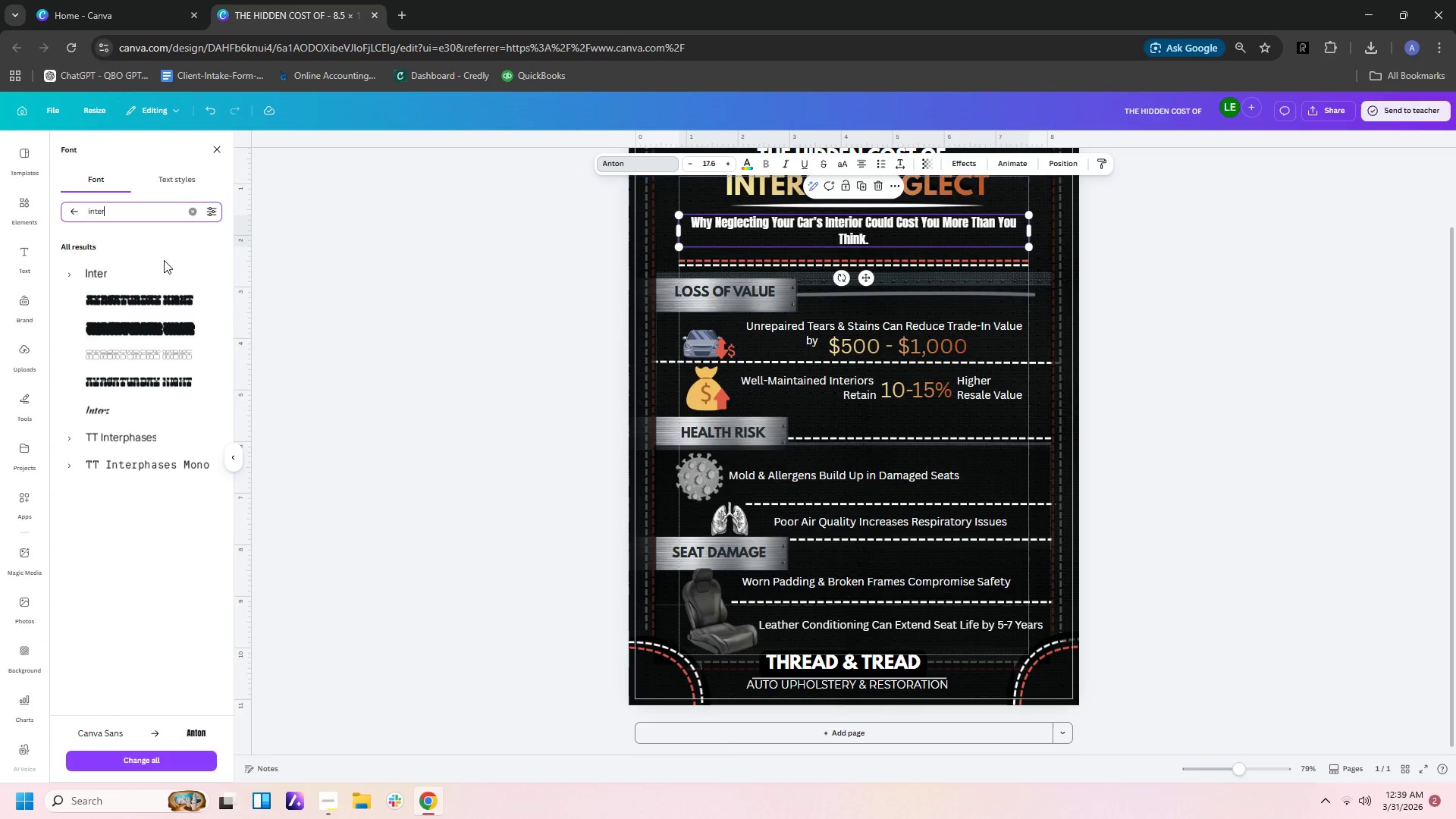 
left_click([149, 272])
 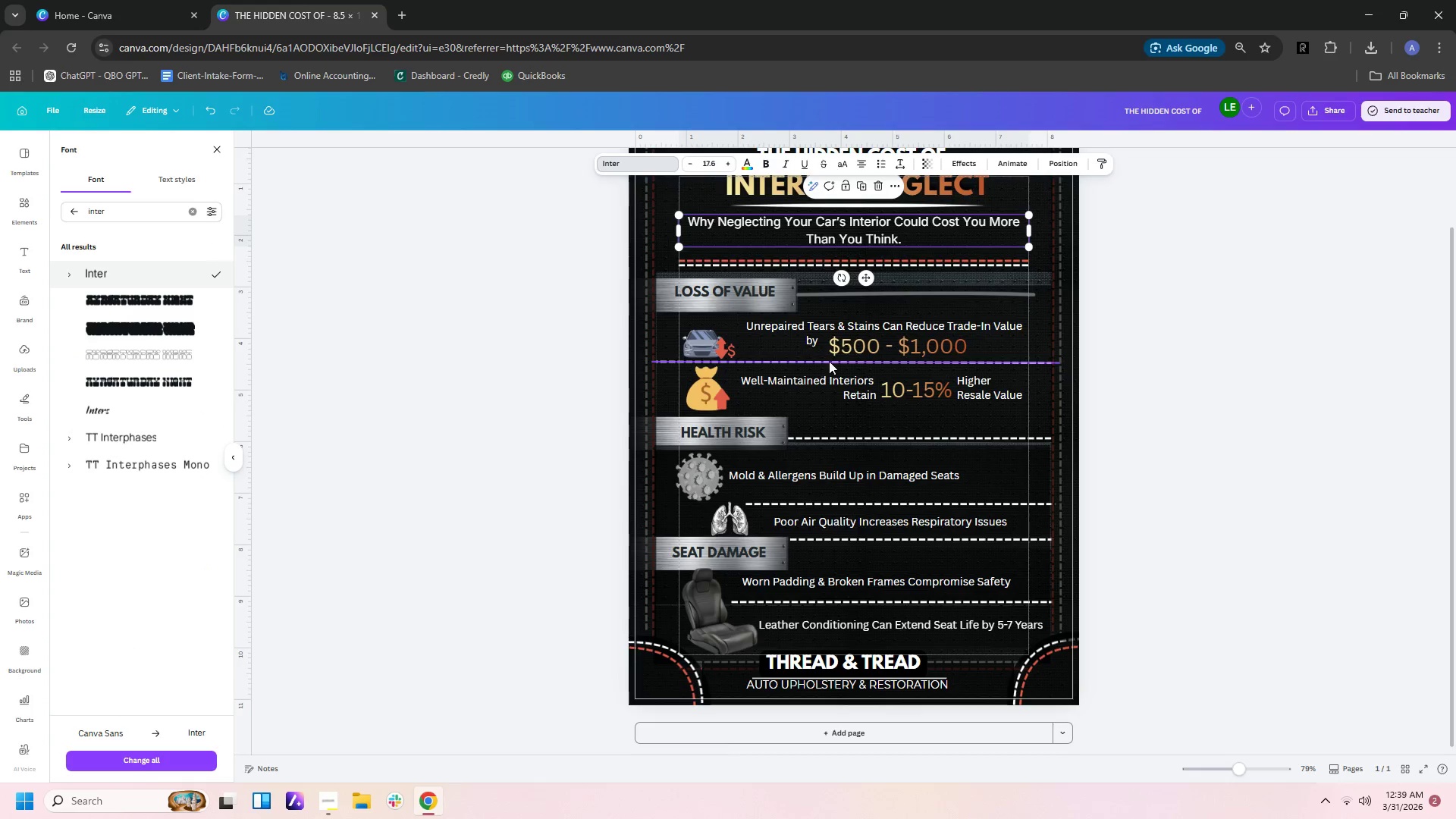 
left_click([852, 323])
 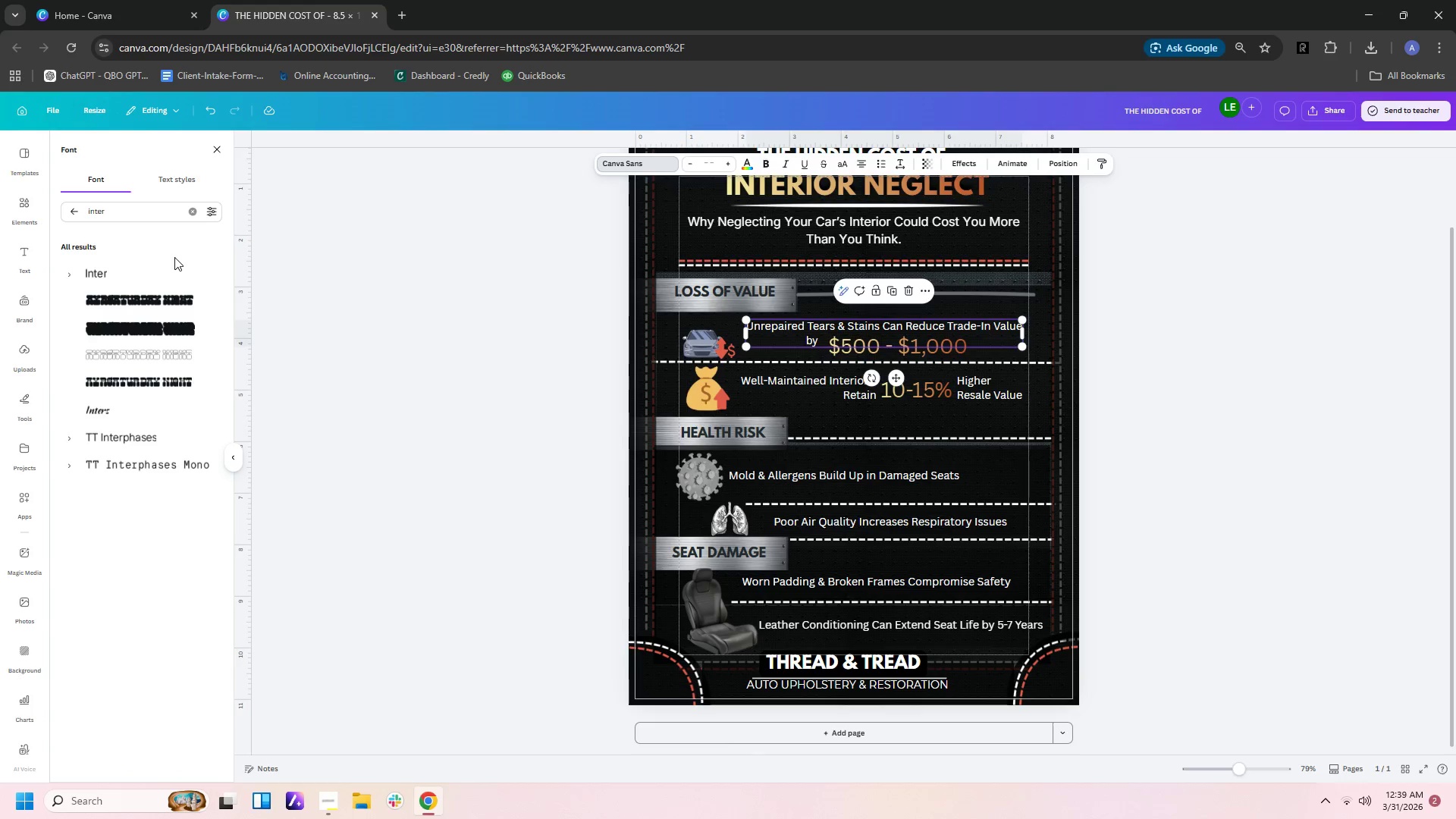 
left_click([167, 271])
 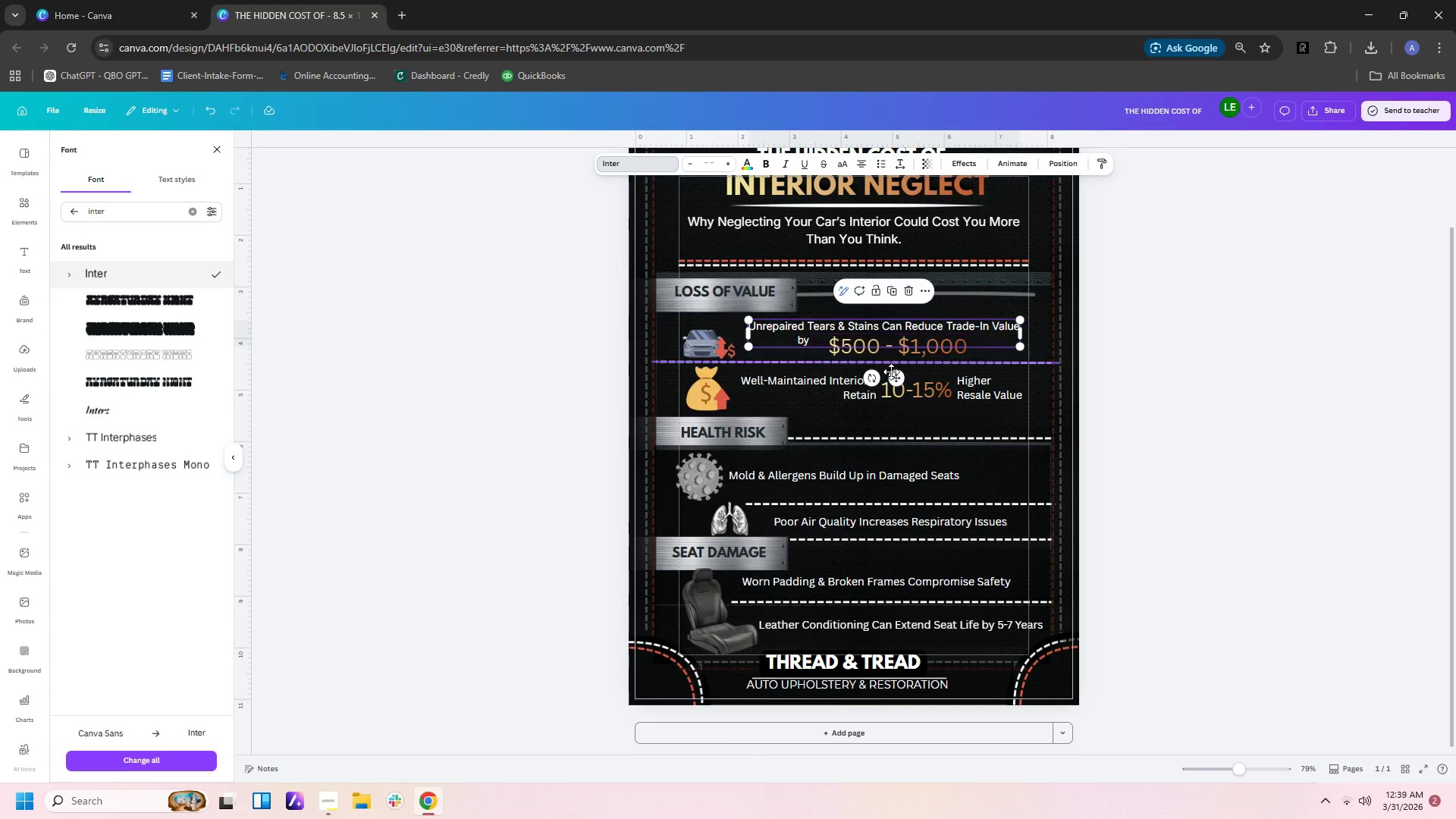 
left_click([838, 382])
 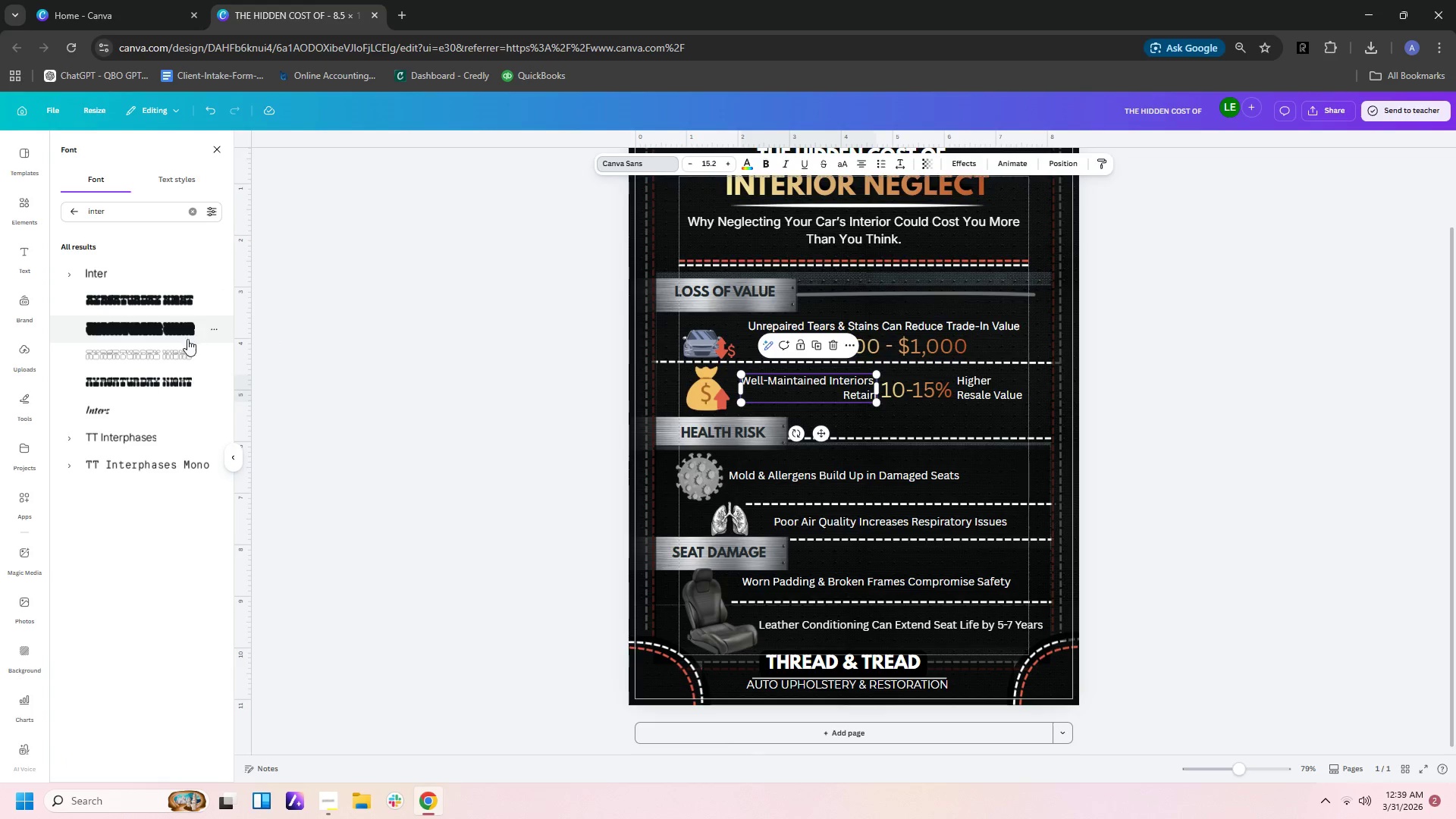 
left_click([140, 278])
 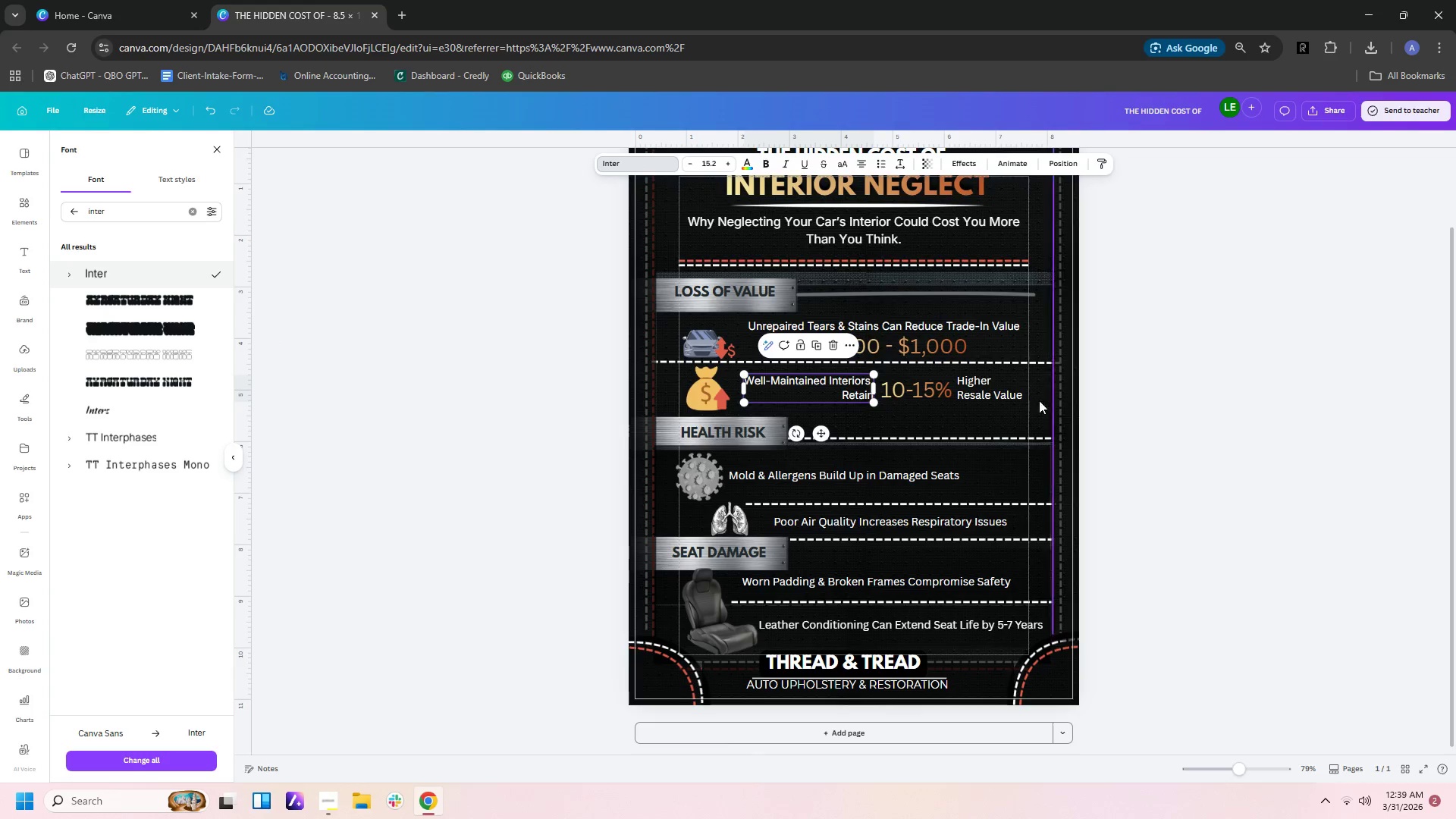 
left_click([1002, 394])
 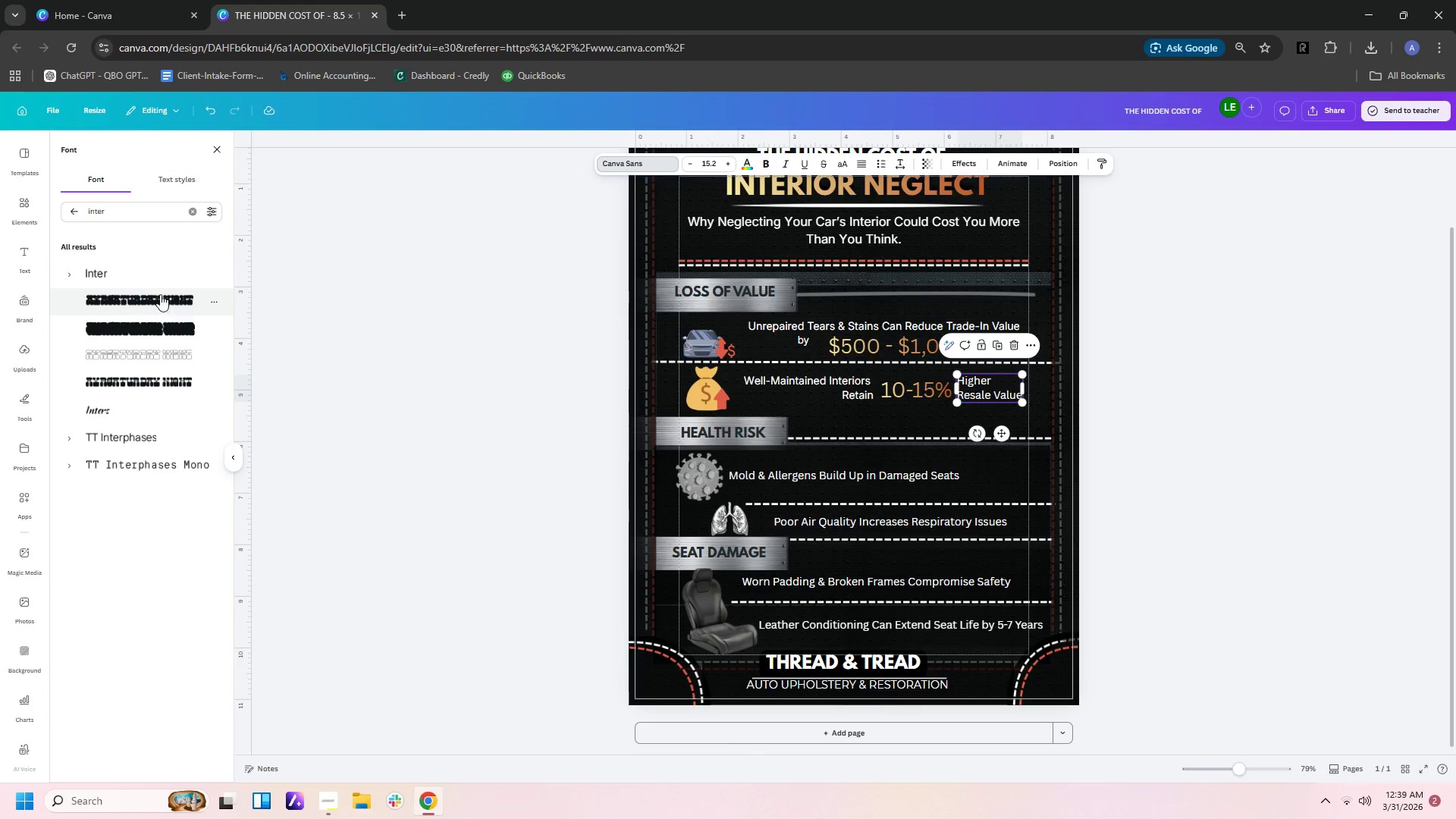 
left_click([130, 265])
 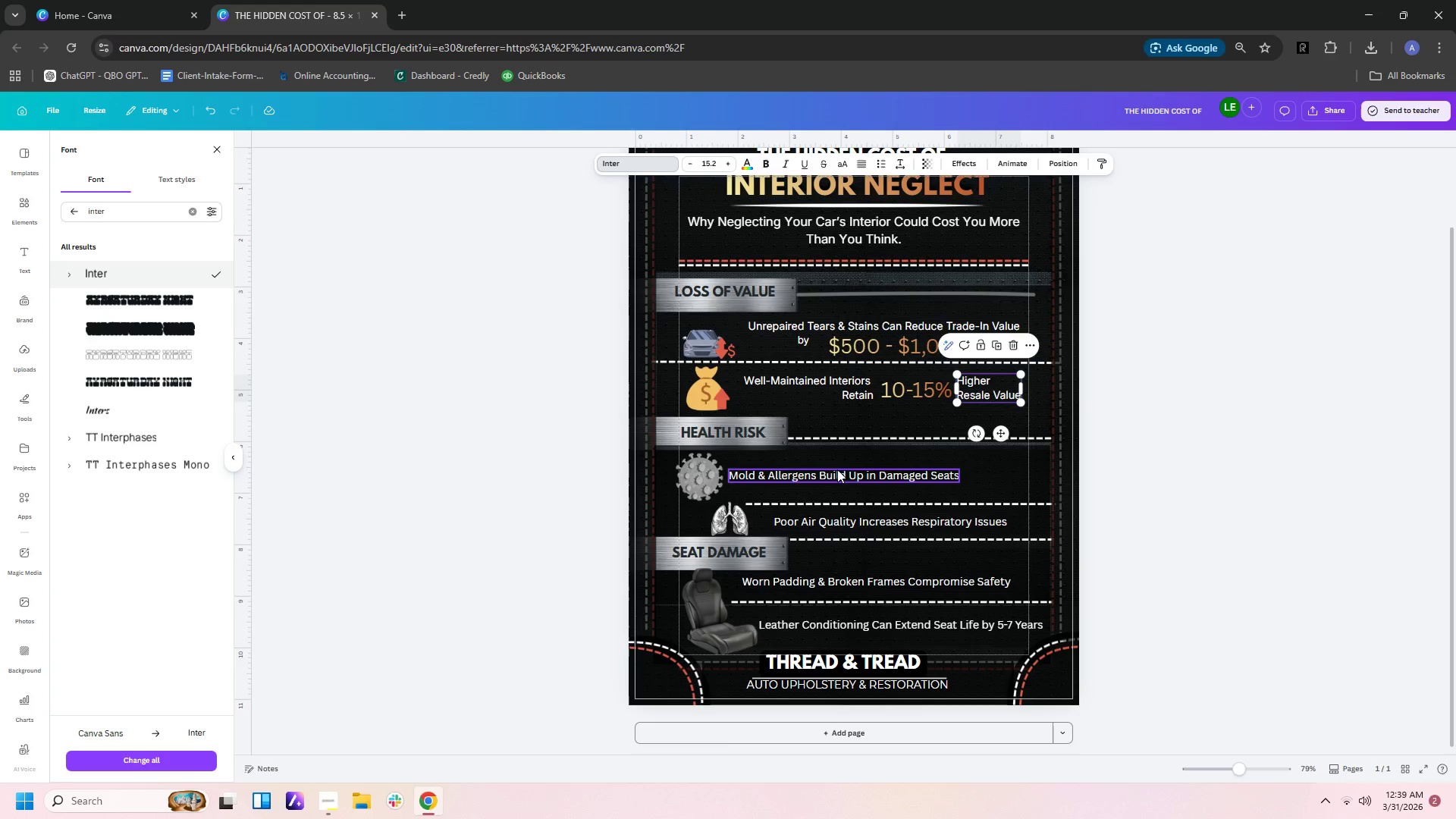 
left_click([837, 475])
 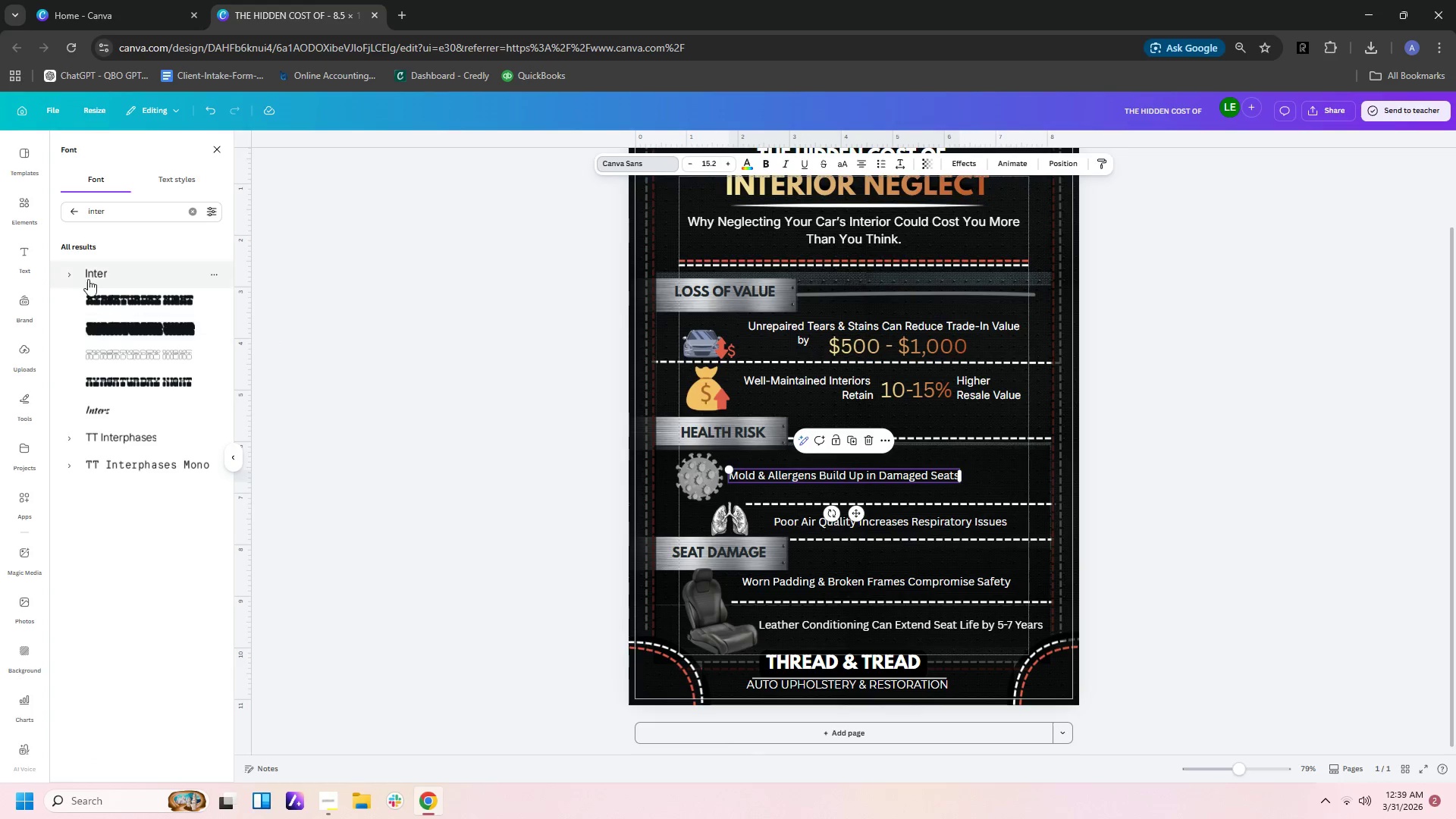 
left_click([87, 277])
 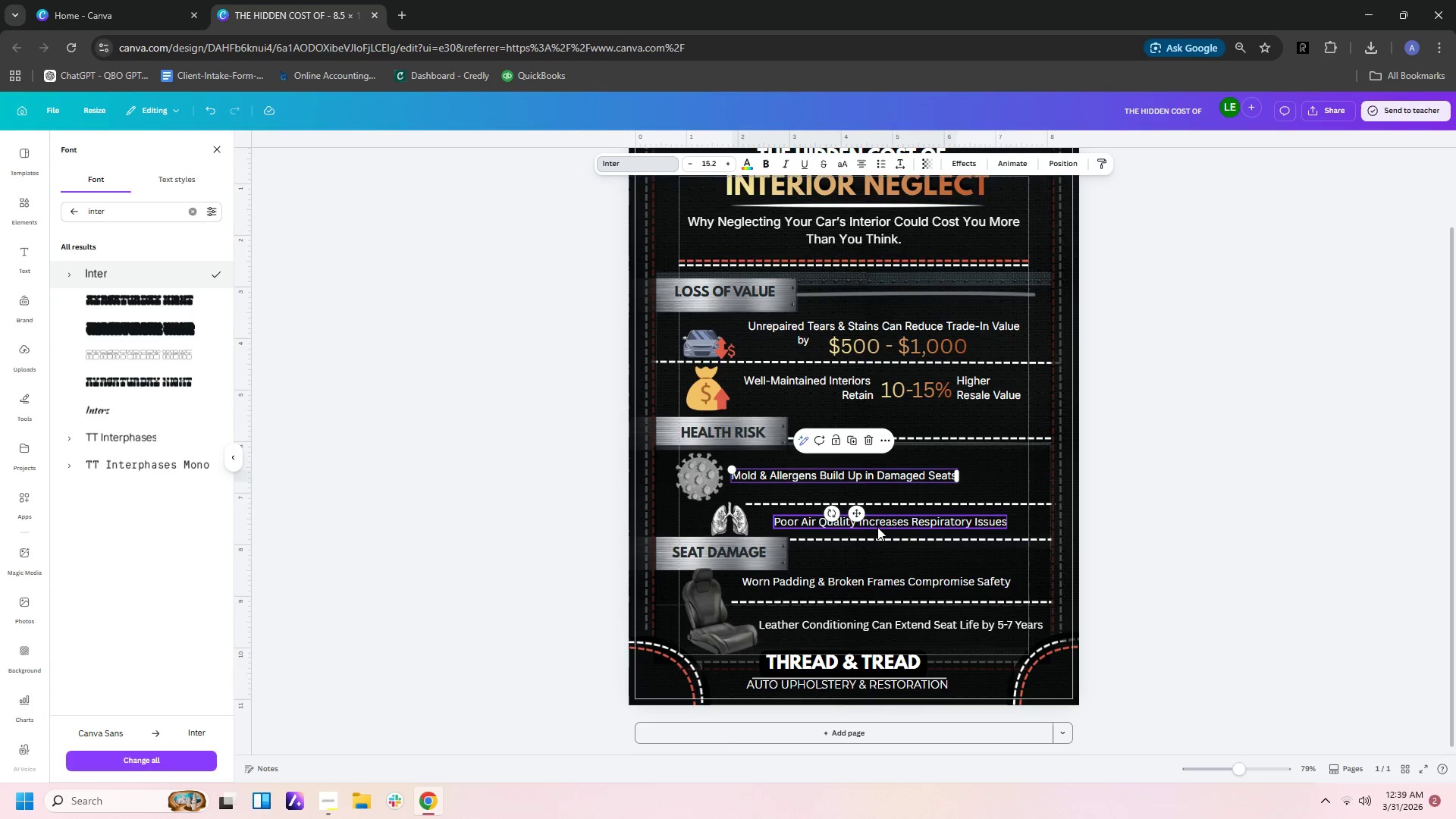 
left_click([879, 525])
 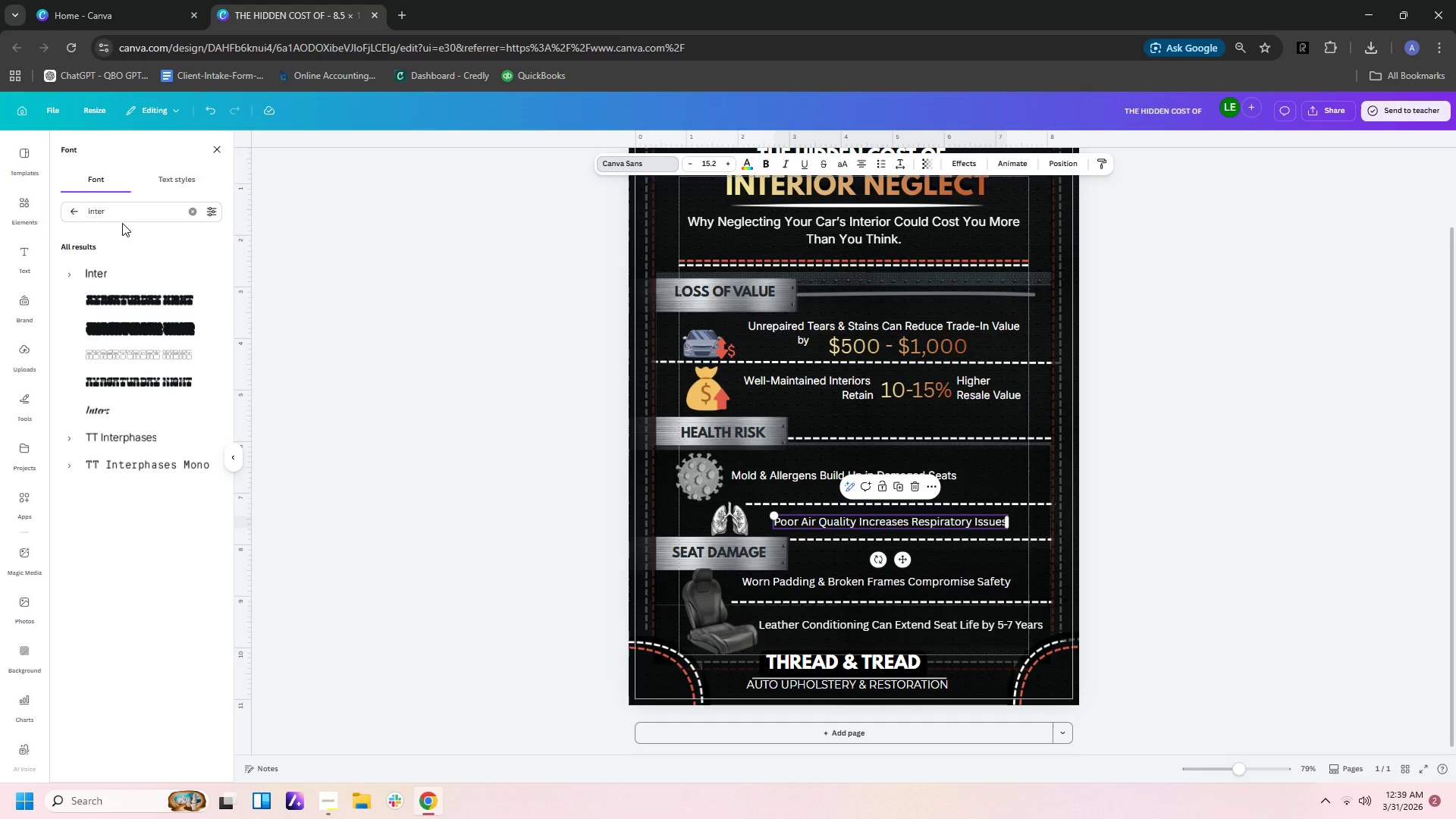 
left_click([124, 271])
 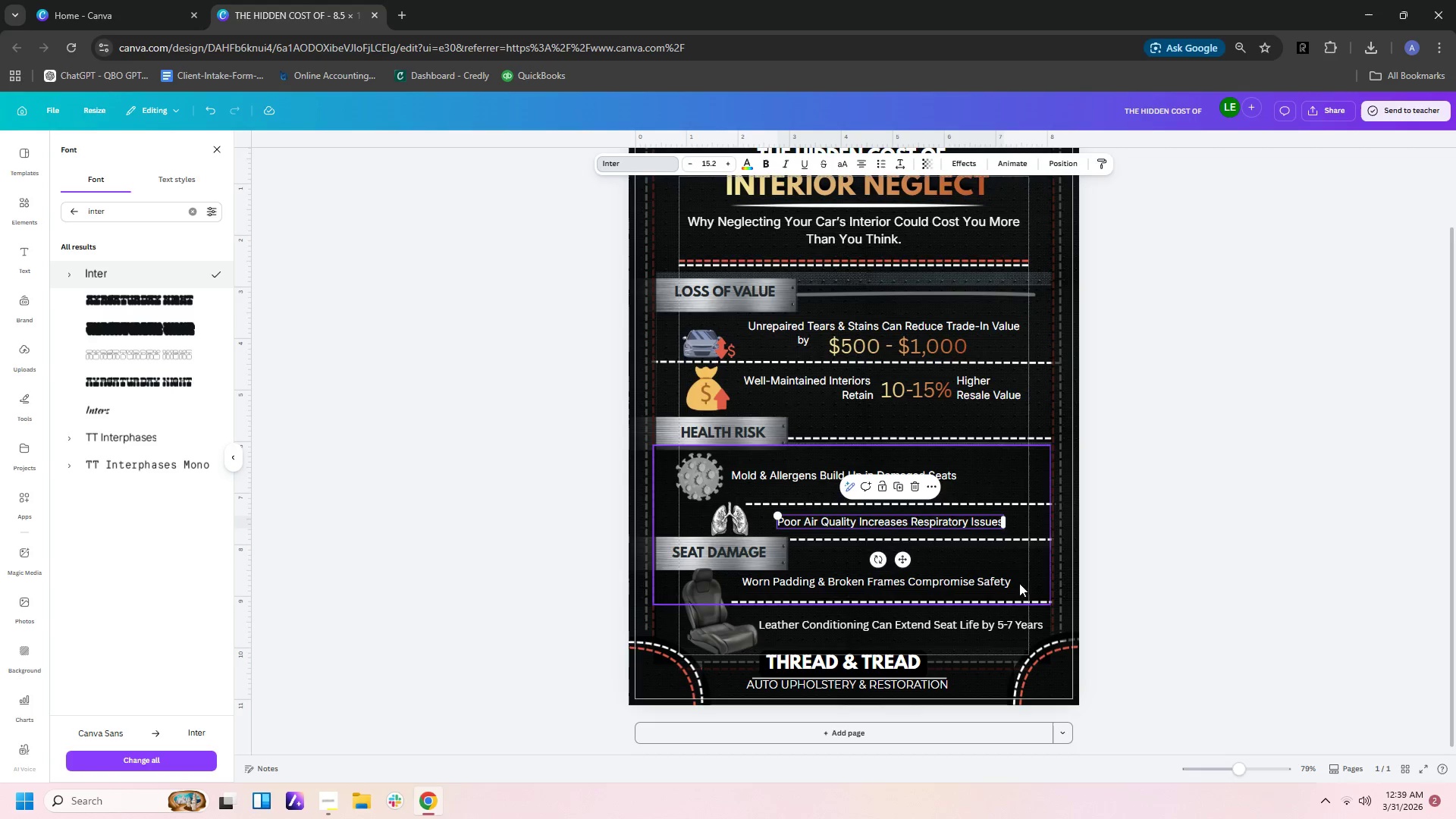 
left_click([997, 579])
 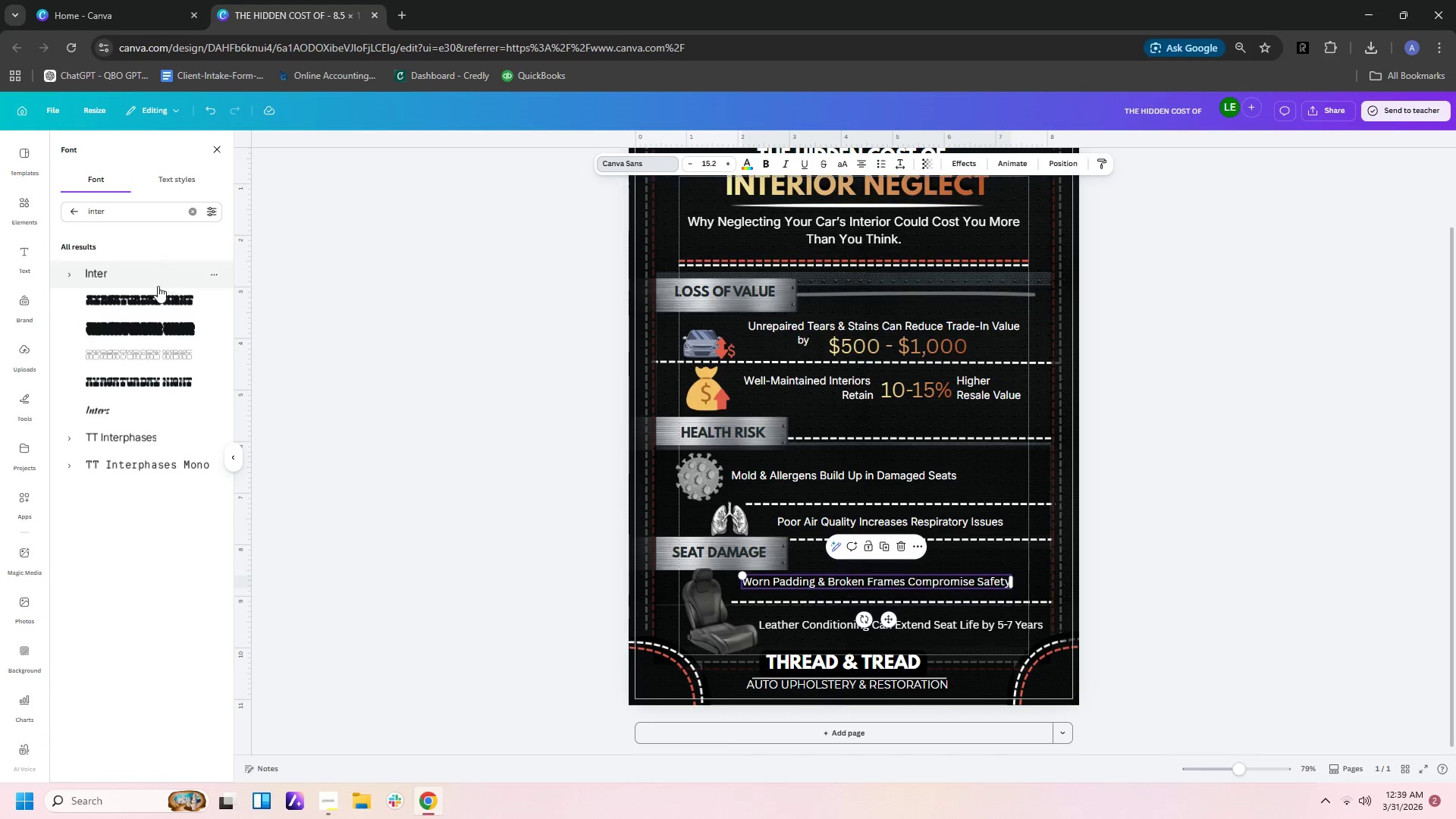 
left_click([151, 280])
 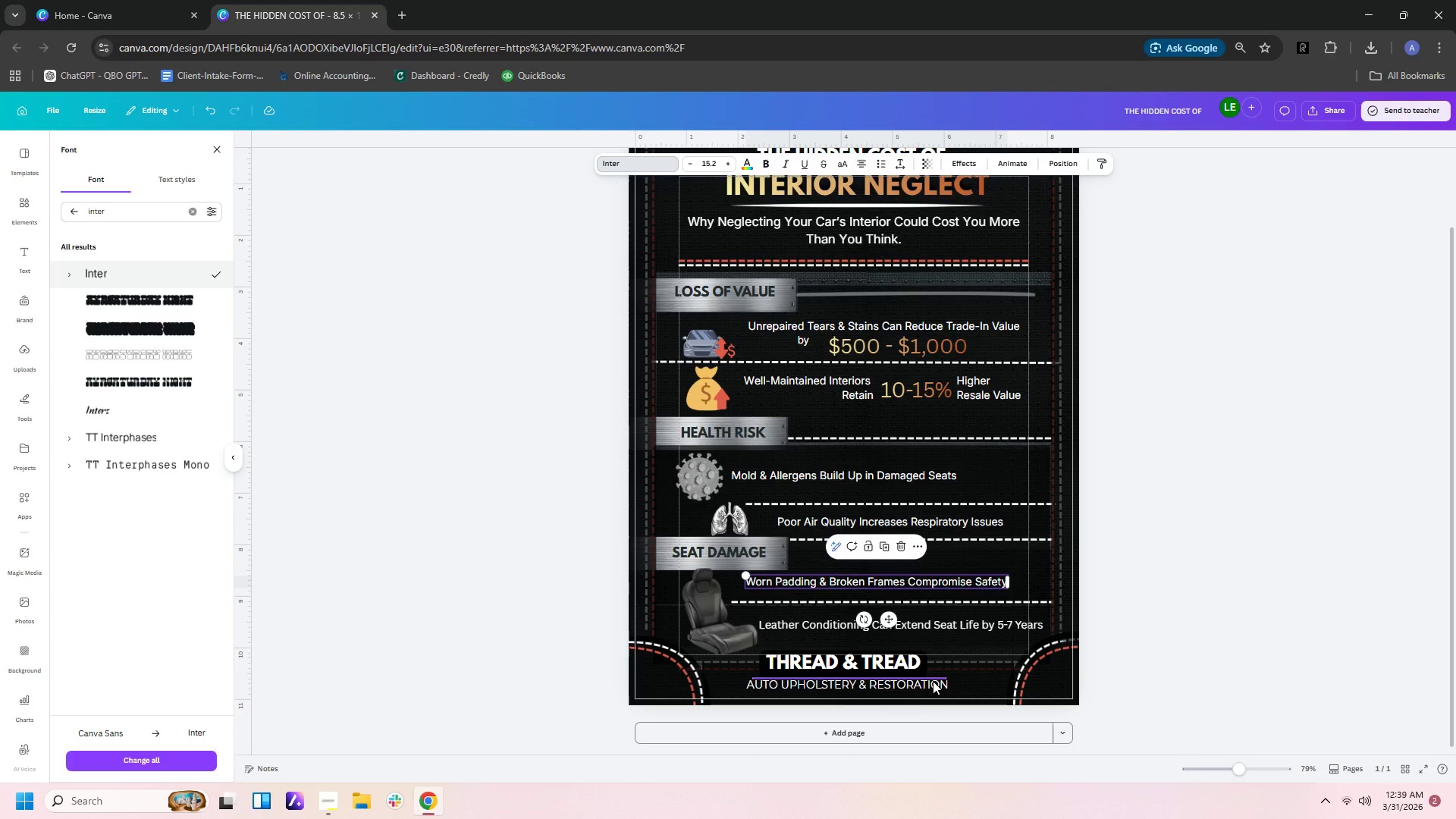 
left_click([927, 685])
 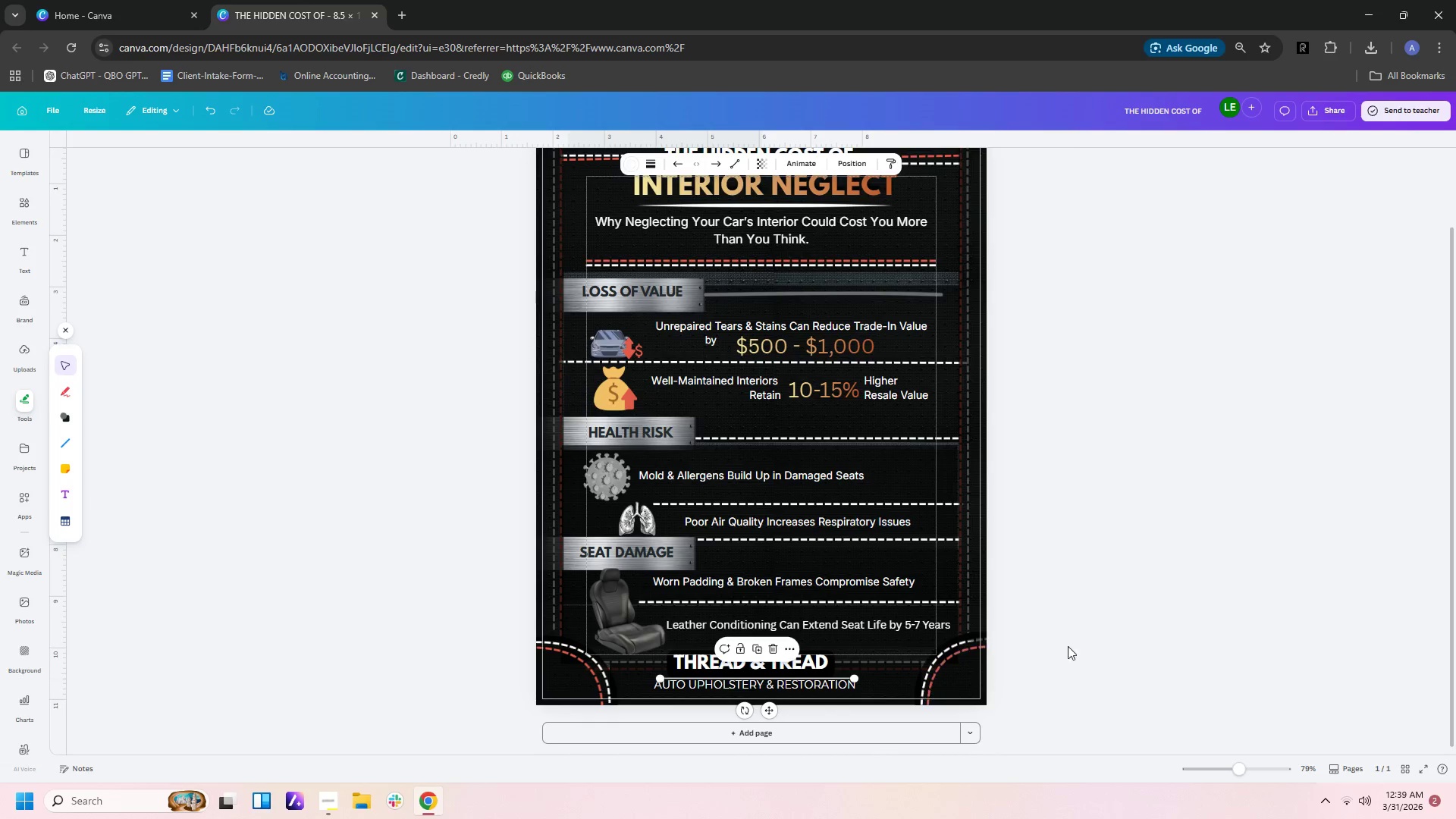 
left_click([1172, 627])
 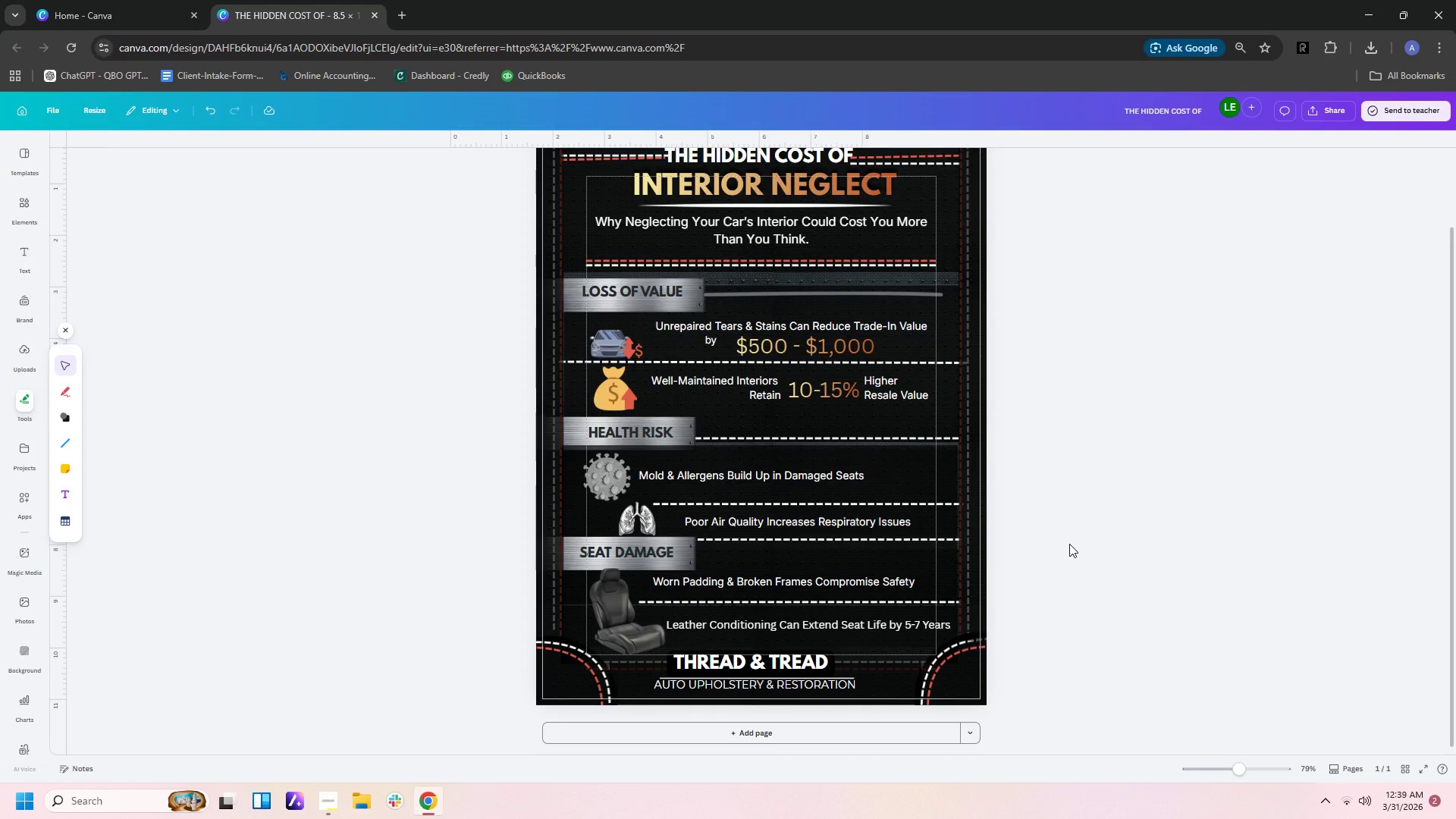 
wait(7.69)
 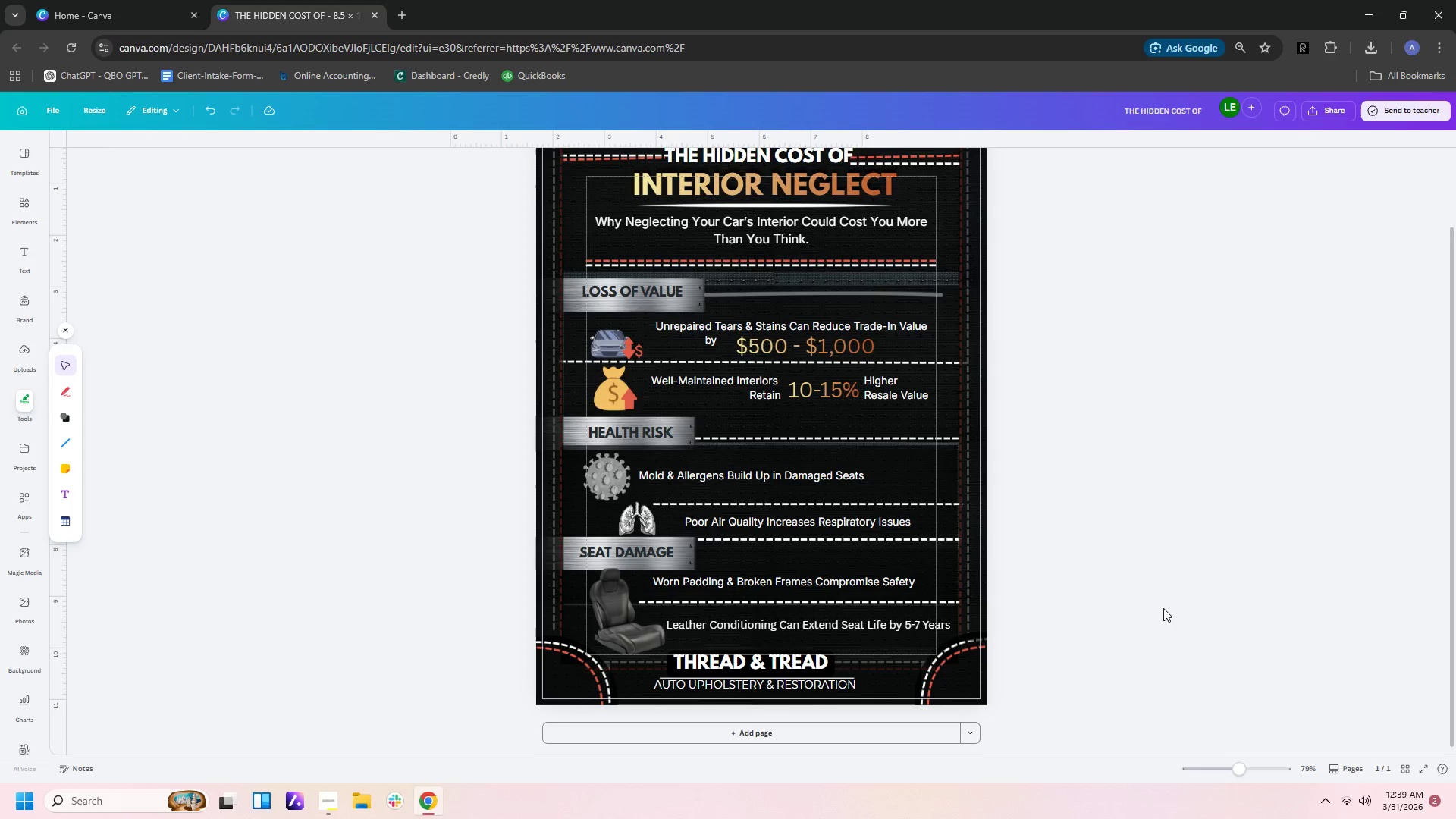 
left_click([1077, 536])
 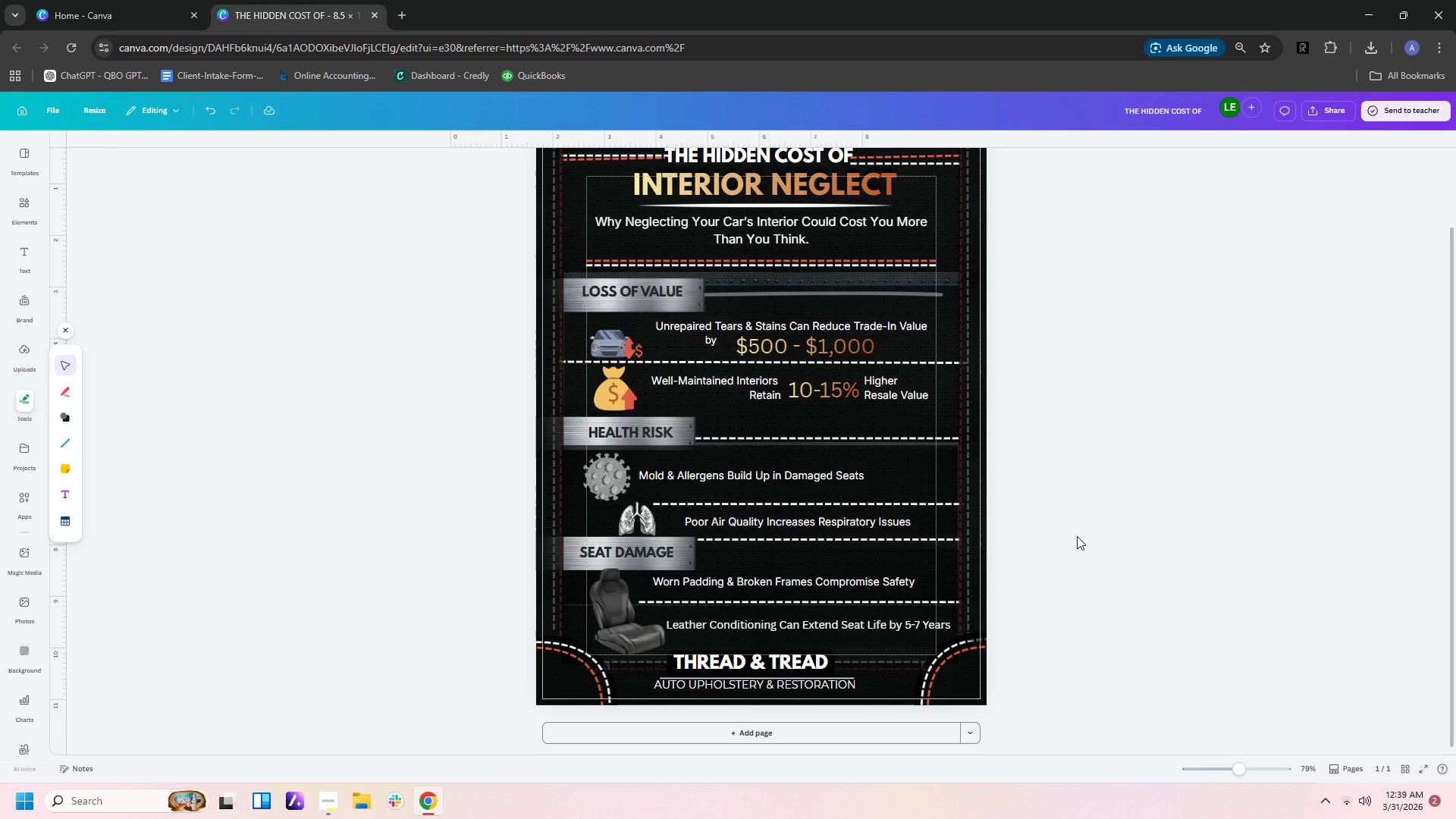 
scroll: coordinate [1077, 535], scroll_direction: up, amount: 1.0
 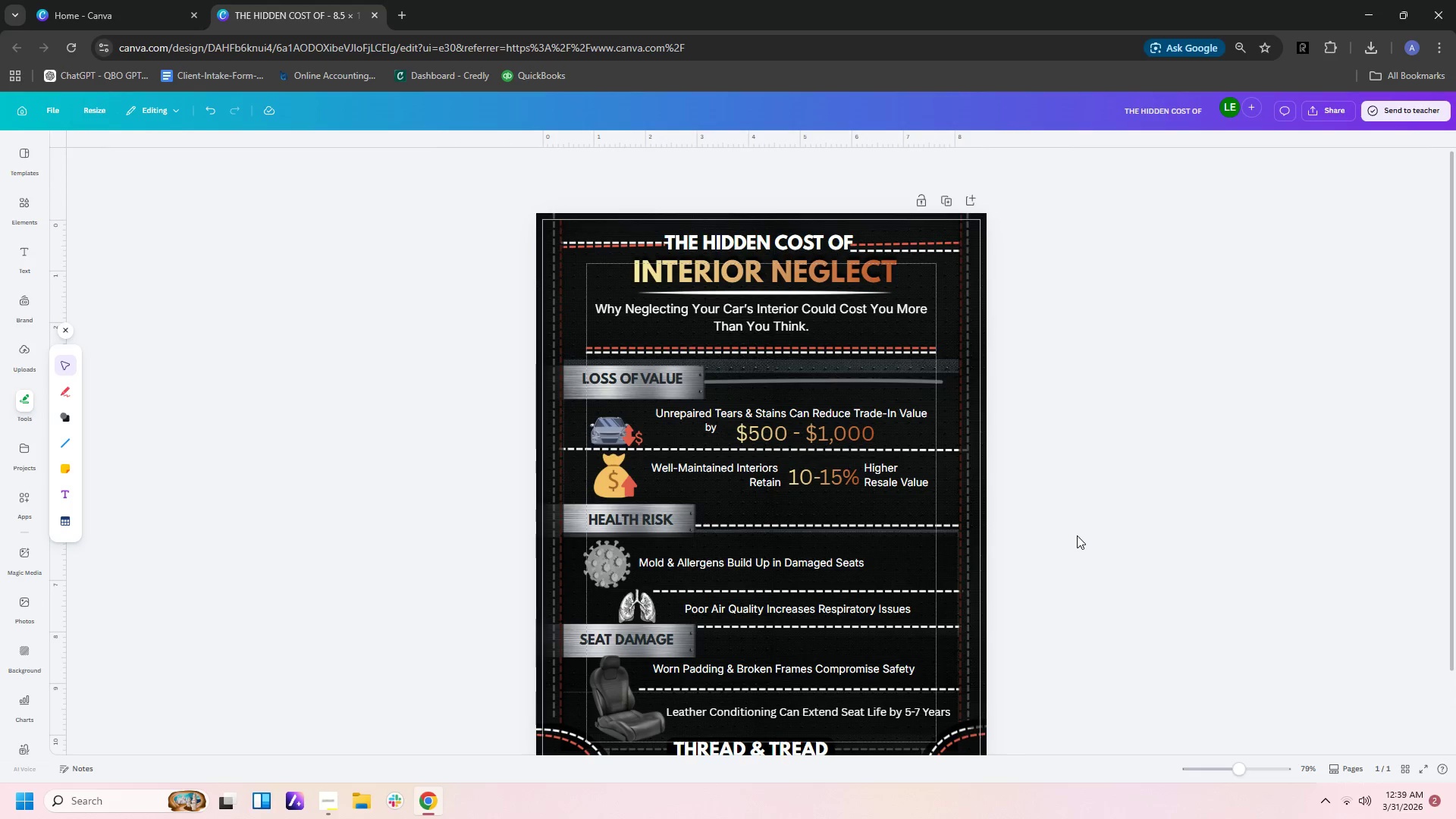 
scroll: coordinate [1081, 531], scroll_direction: down, amount: 3.0
 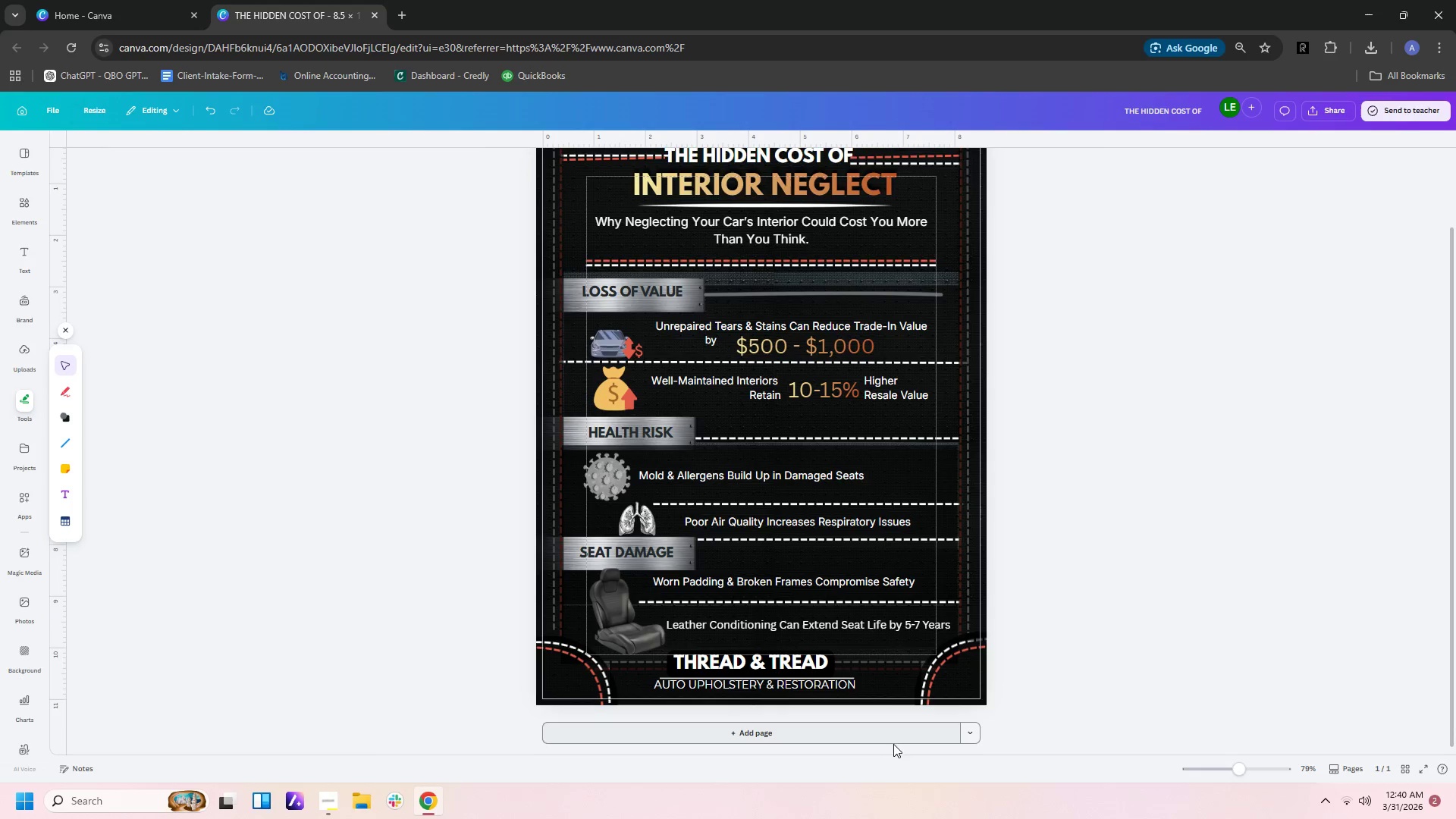 
left_click([897, 734])
 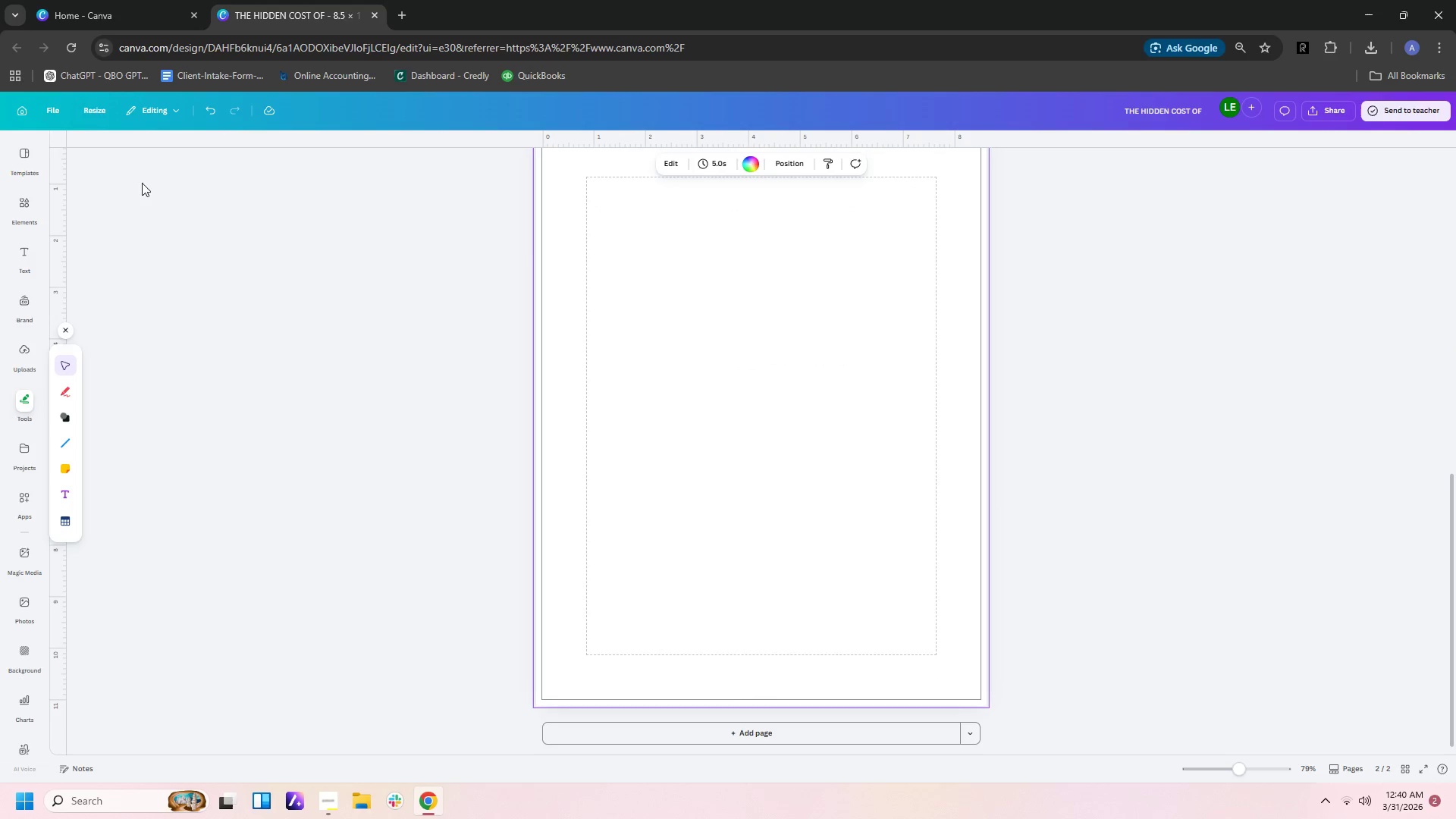 
left_click([86, 105])
 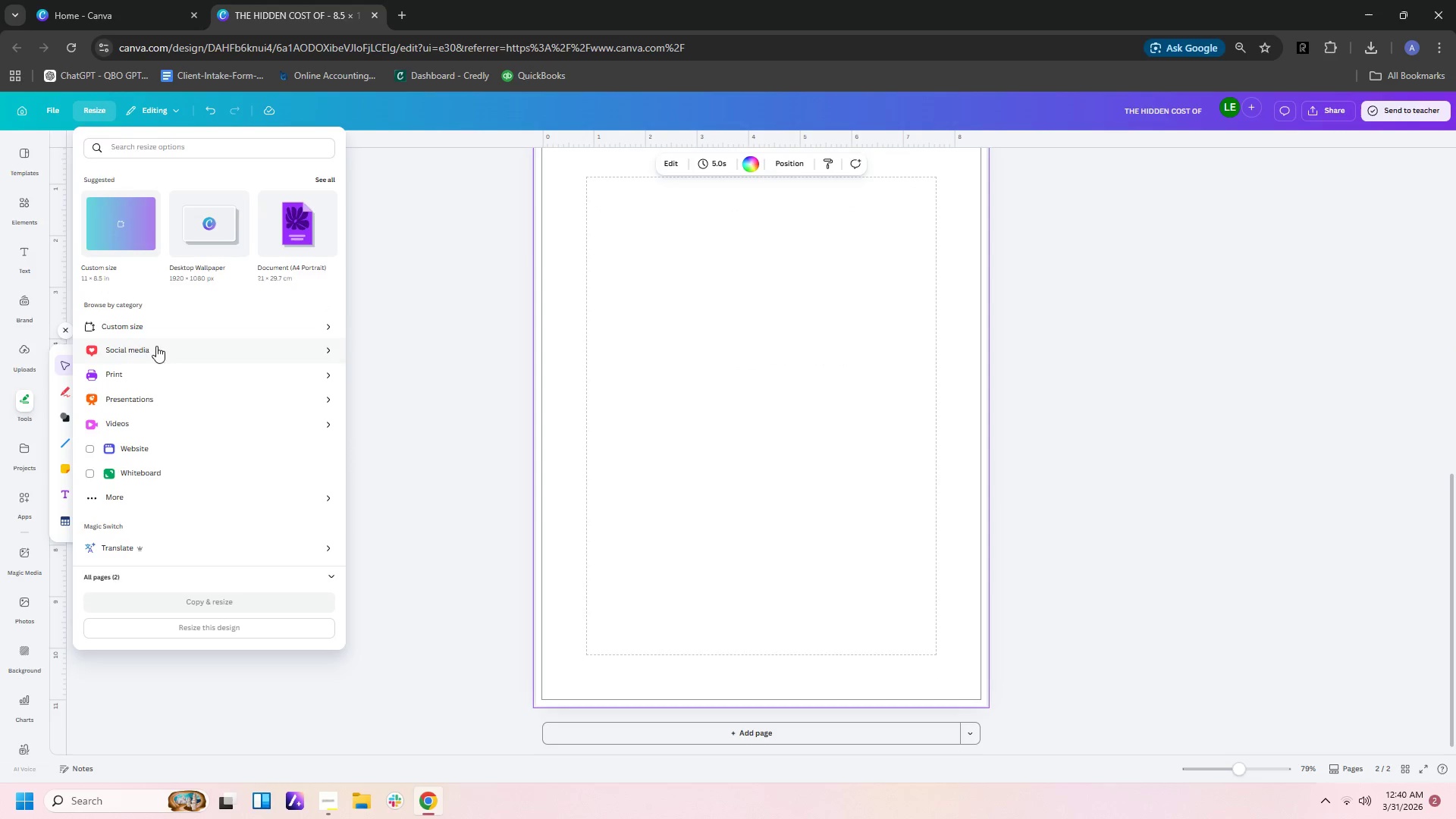 
left_click([166, 325])
 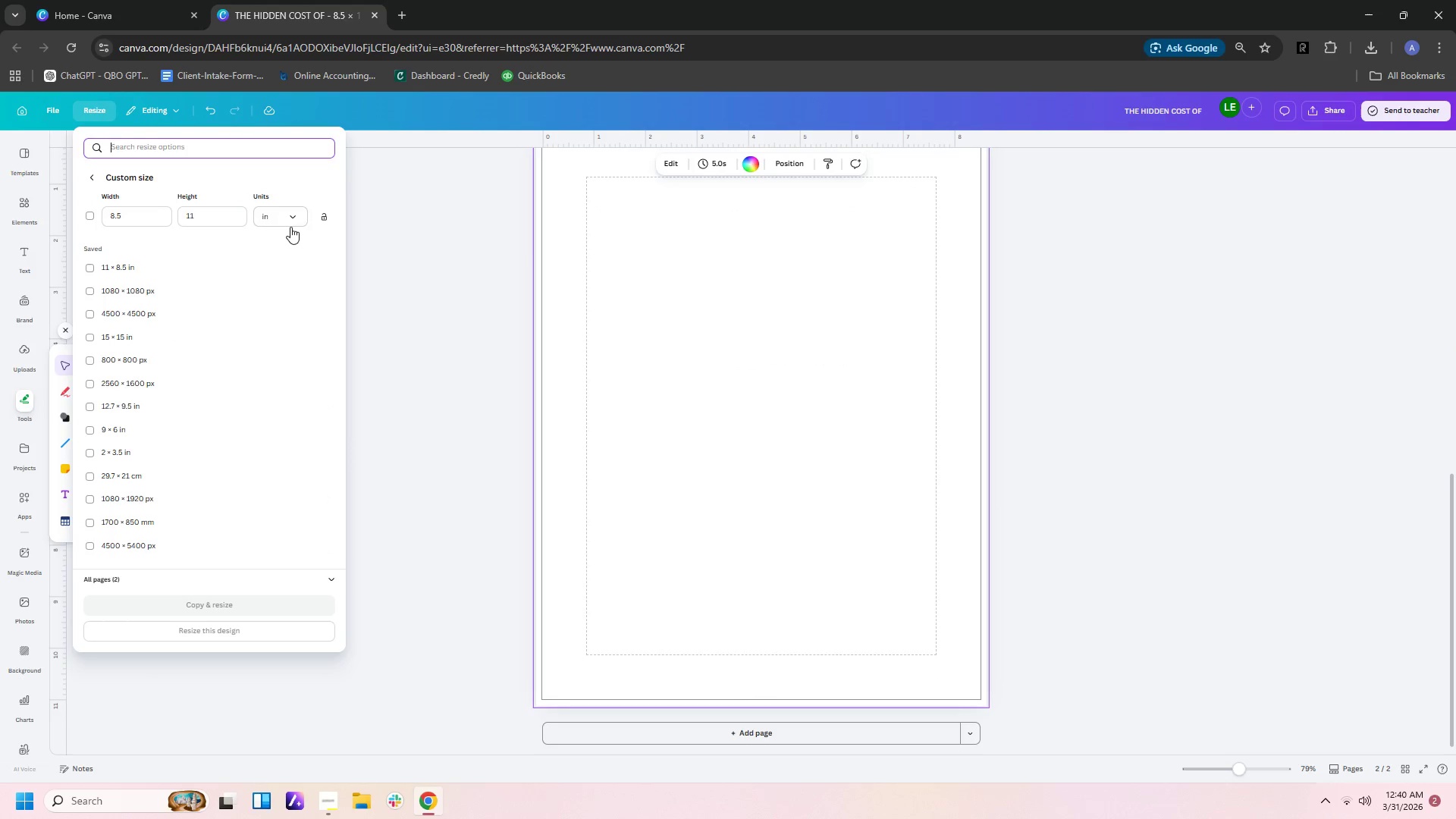 
left_click([288, 220])
 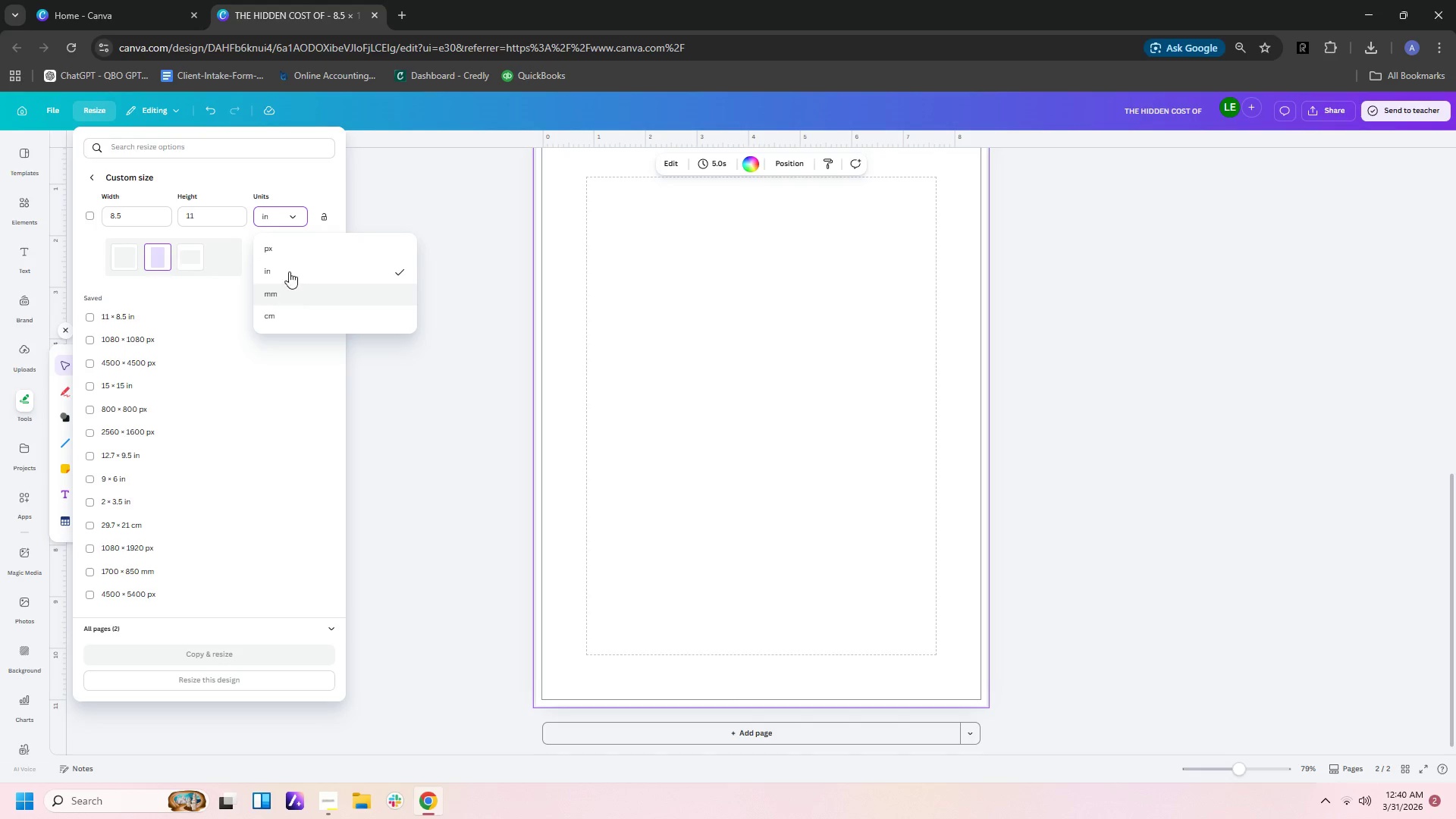 
left_click([289, 246])
 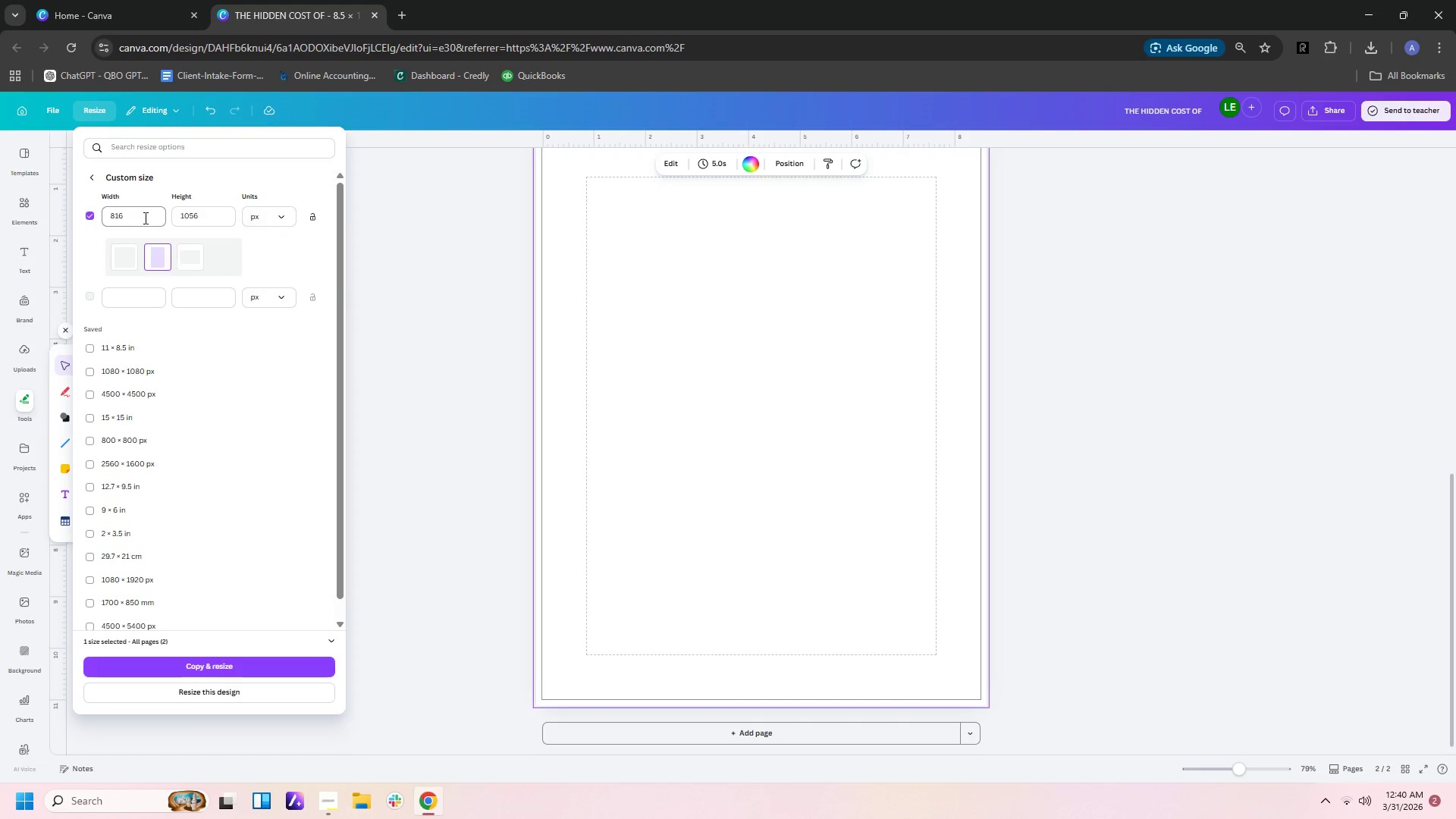 
left_click_drag(start_coordinate=[144, 216], to_coordinate=[97, 209])
 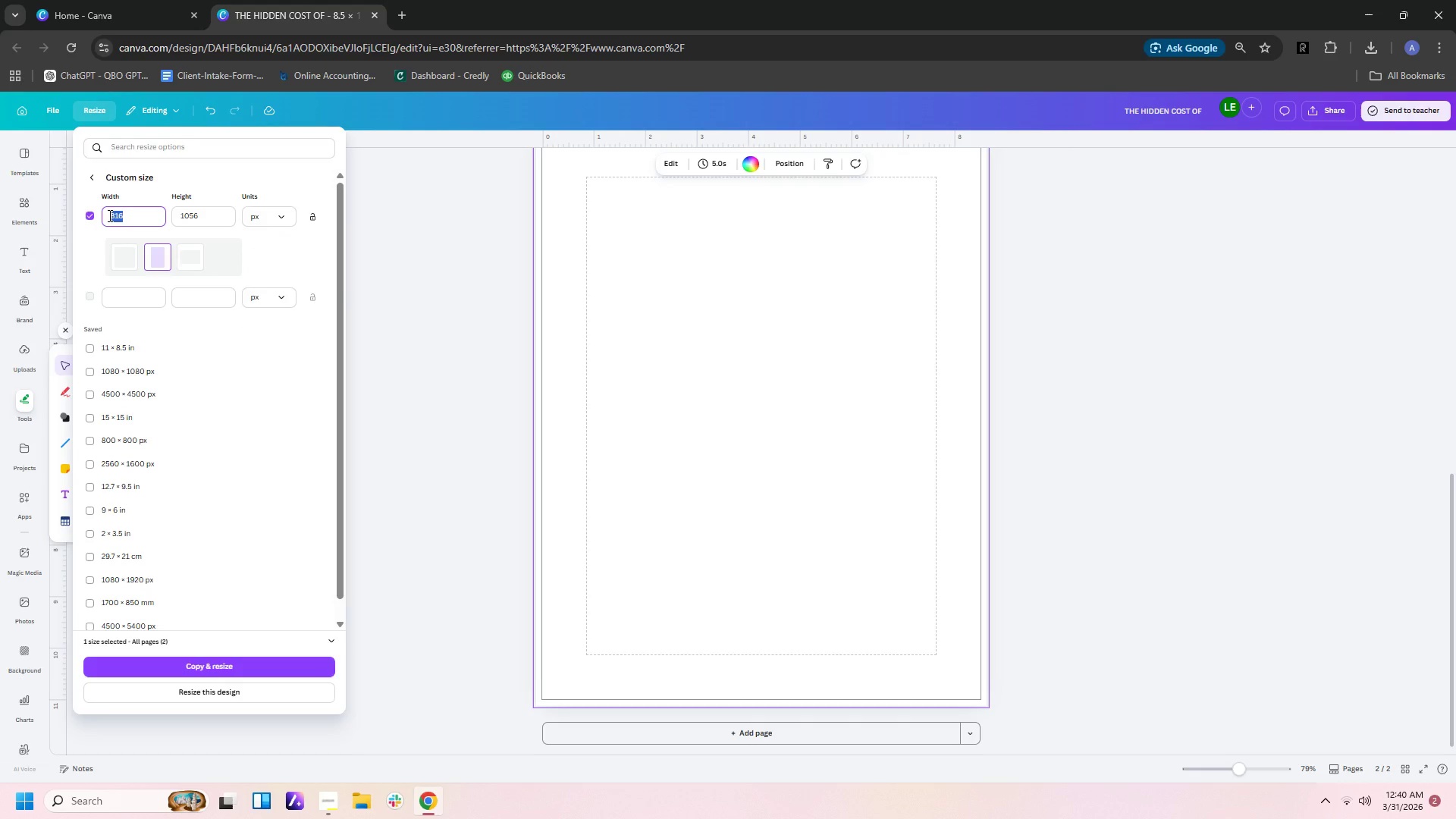 
type(1080)
 